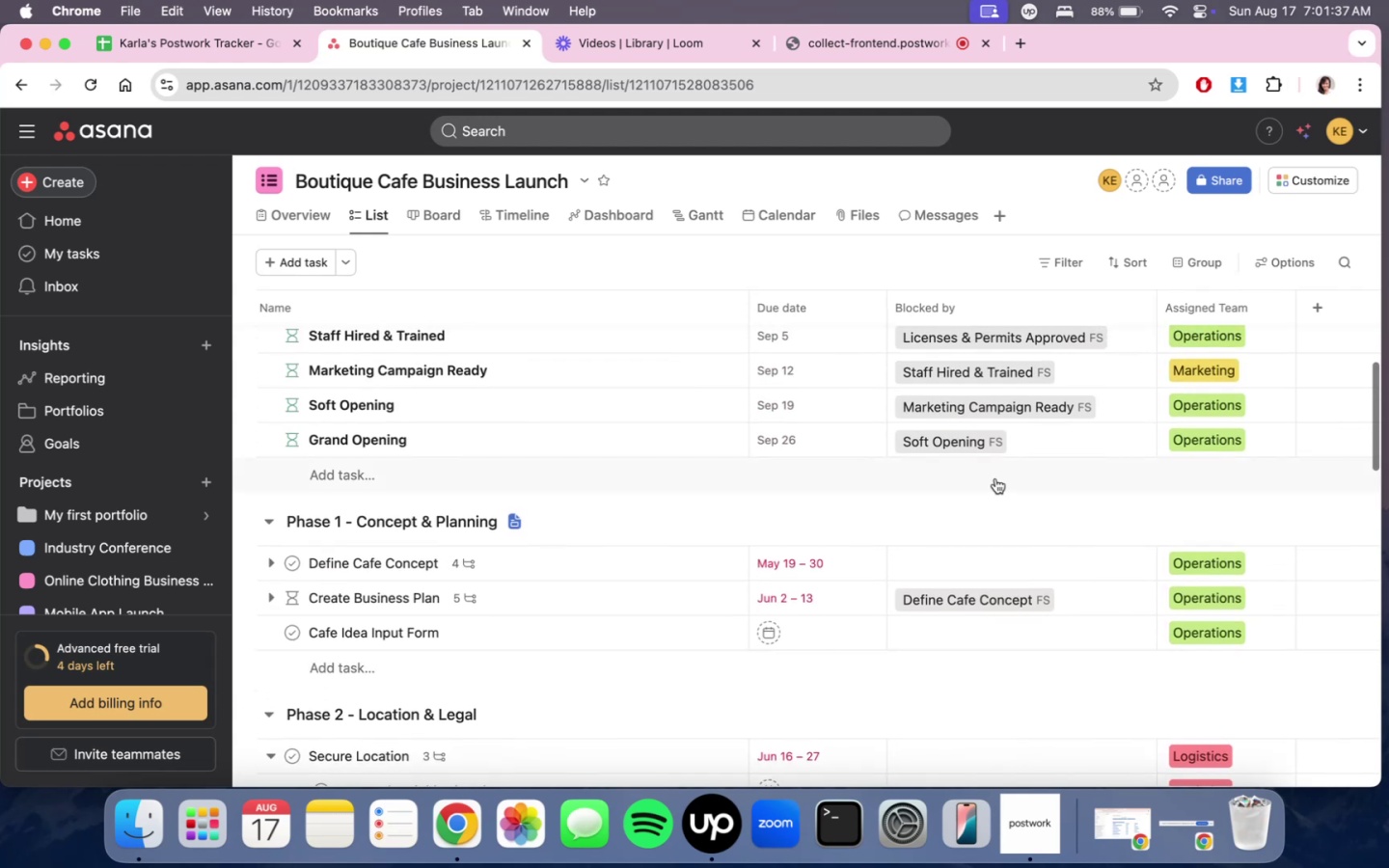 
scroll: coordinate [973, 492], scroll_direction: down, amount: 3.0
 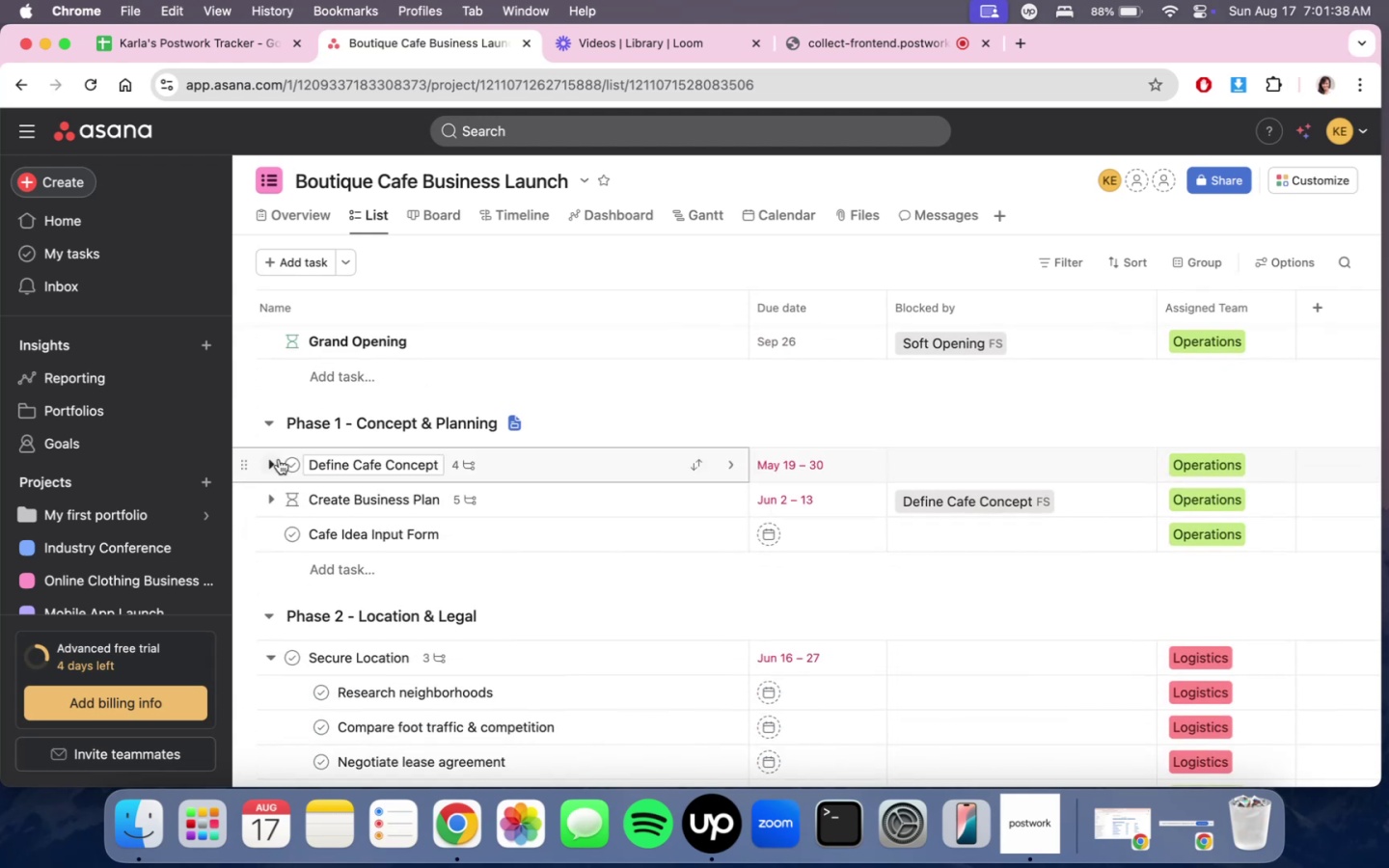 
left_click([275, 462])
 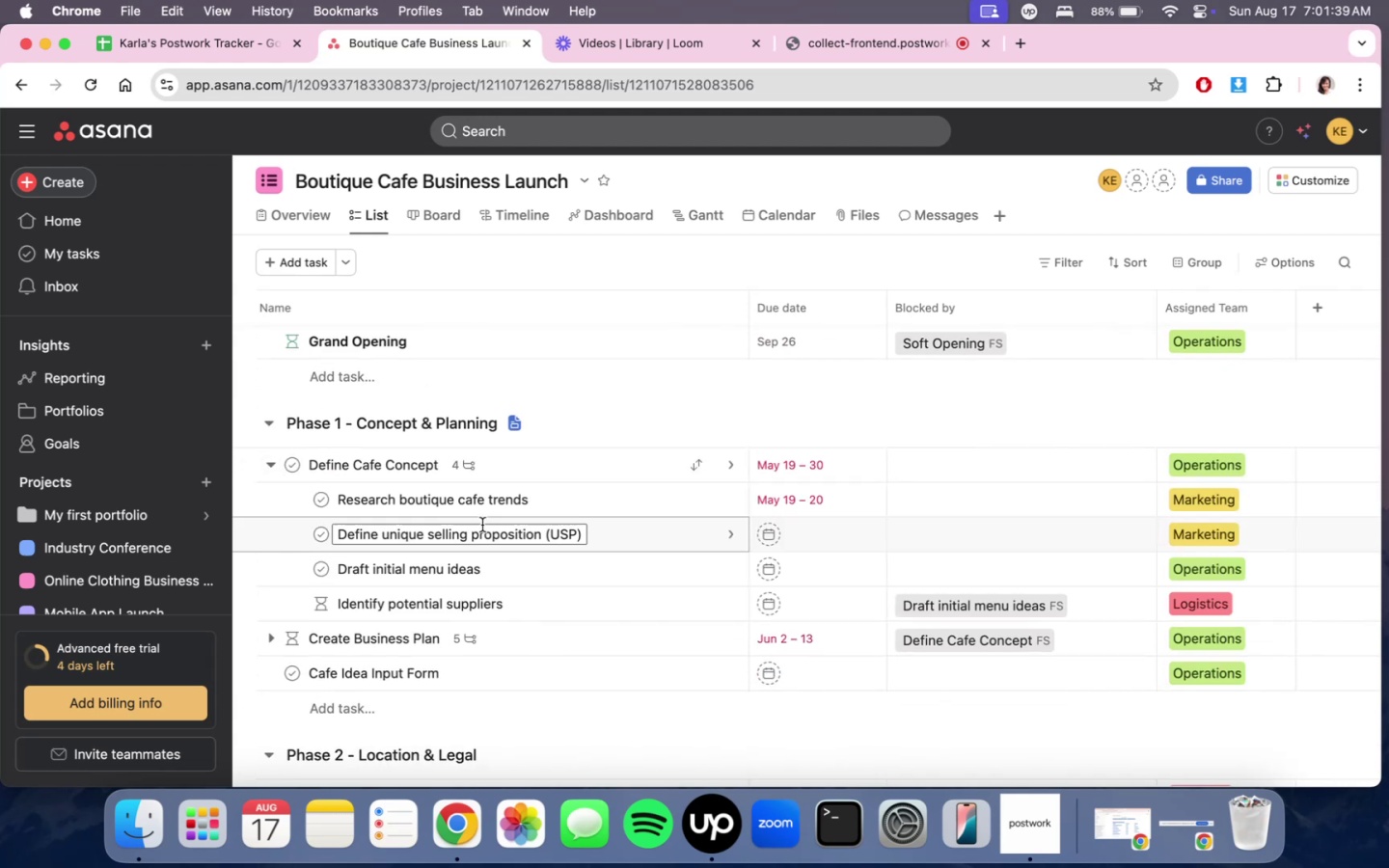 
scroll: coordinate [510, 526], scroll_direction: down, amount: 2.0
 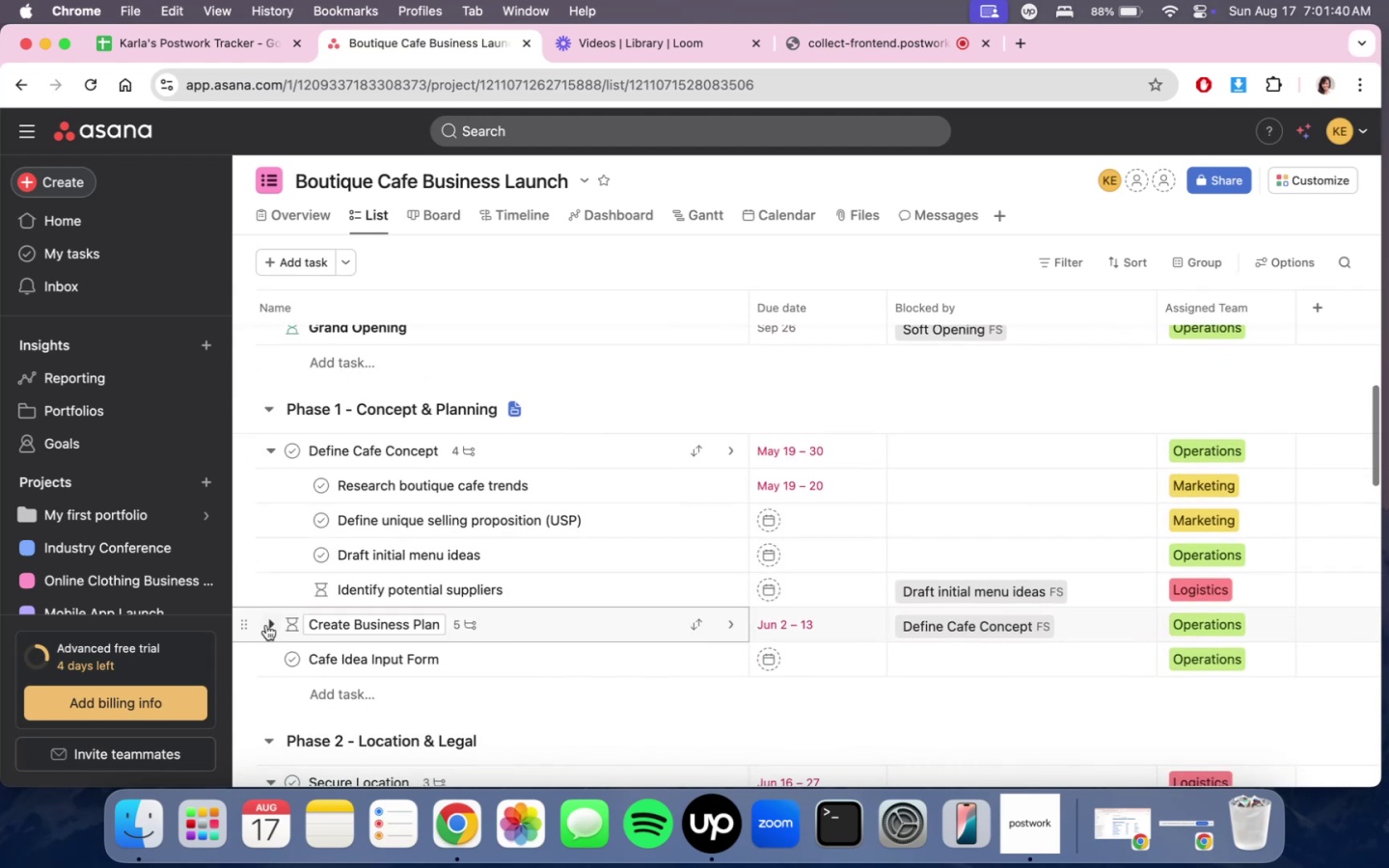 
left_click([266, 626])
 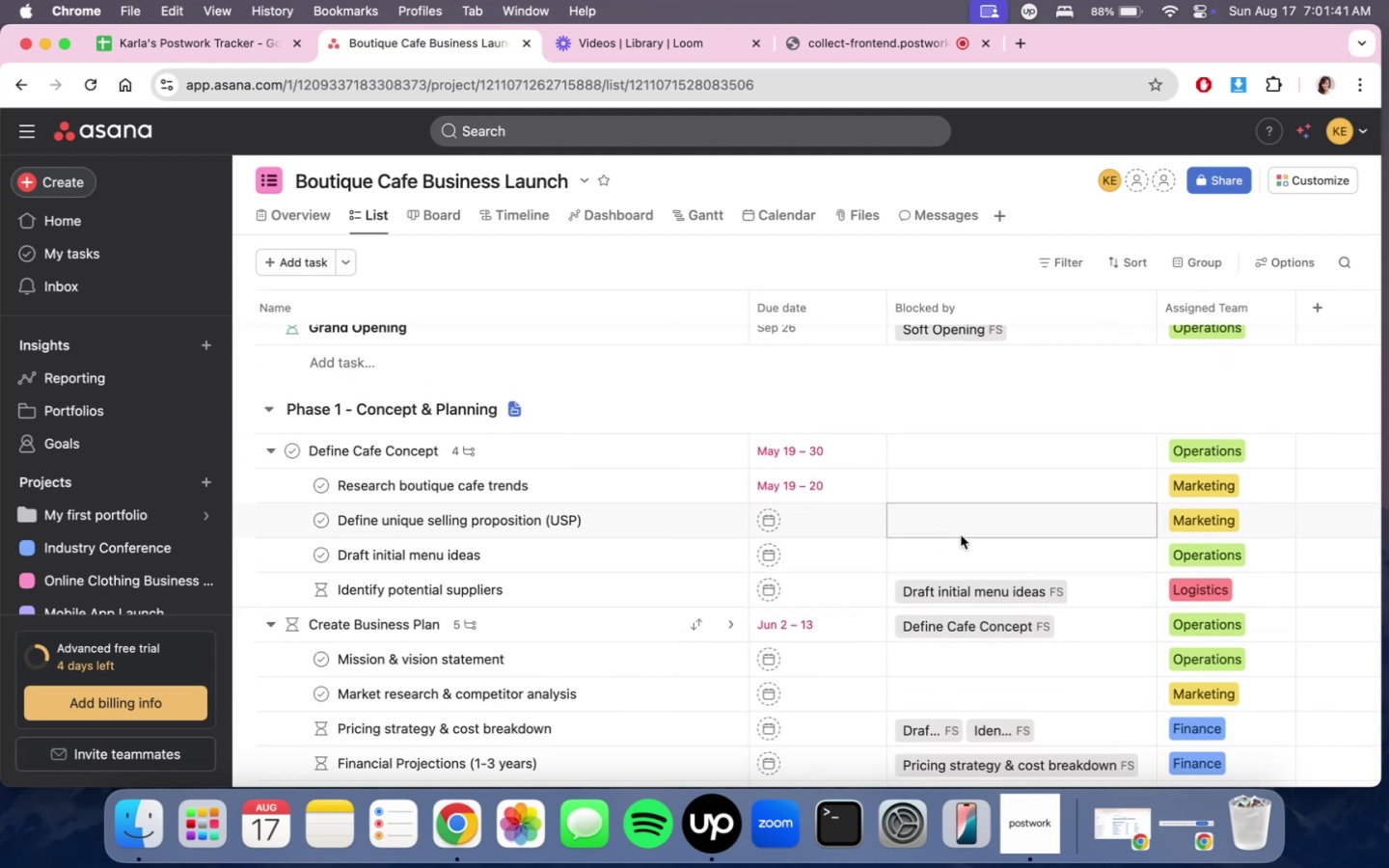 
scroll: coordinate [961, 535], scroll_direction: up, amount: 17.0
 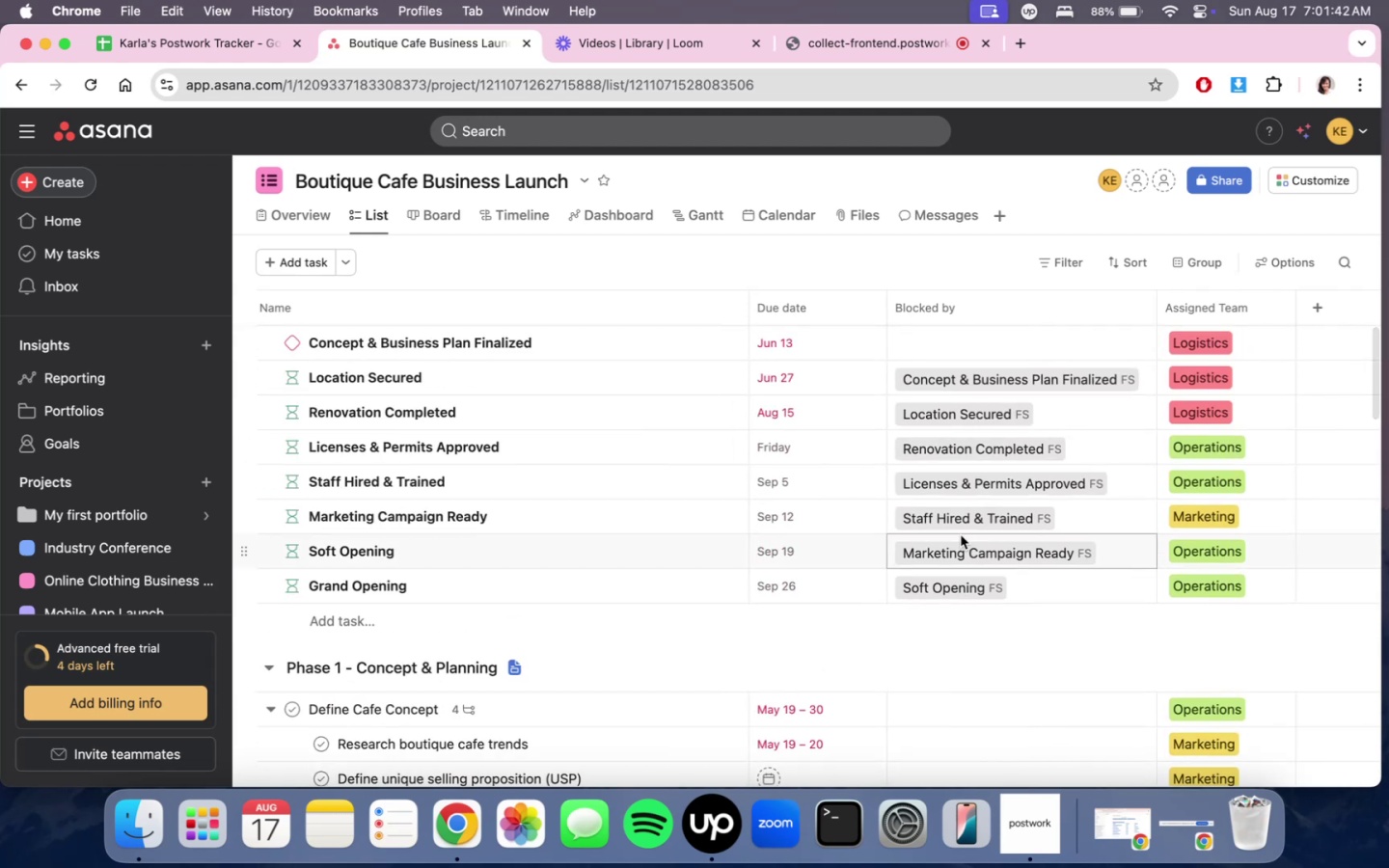 
scroll: coordinate [669, 592], scroll_direction: down, amount: 30.0
 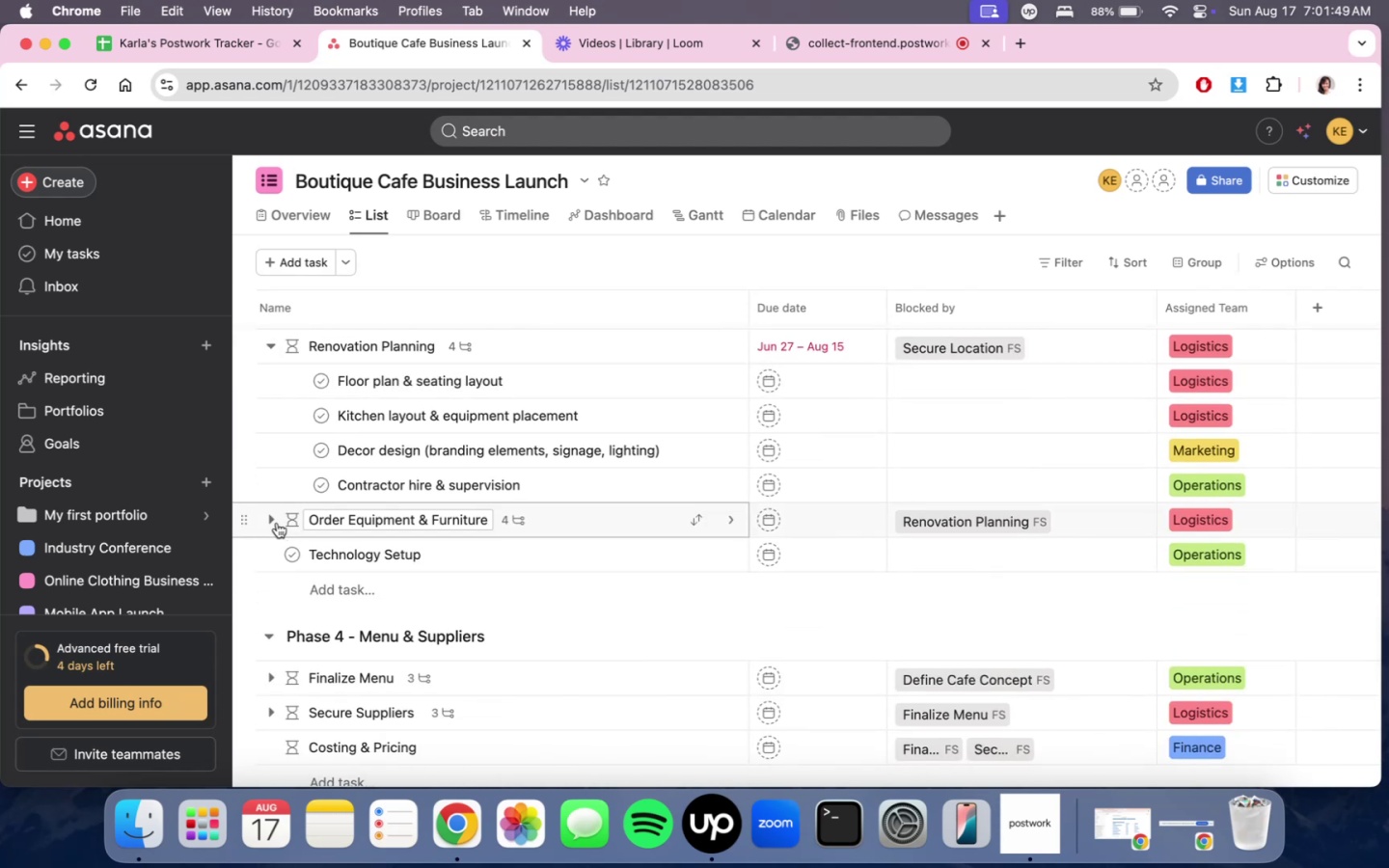 
left_click([277, 523])
 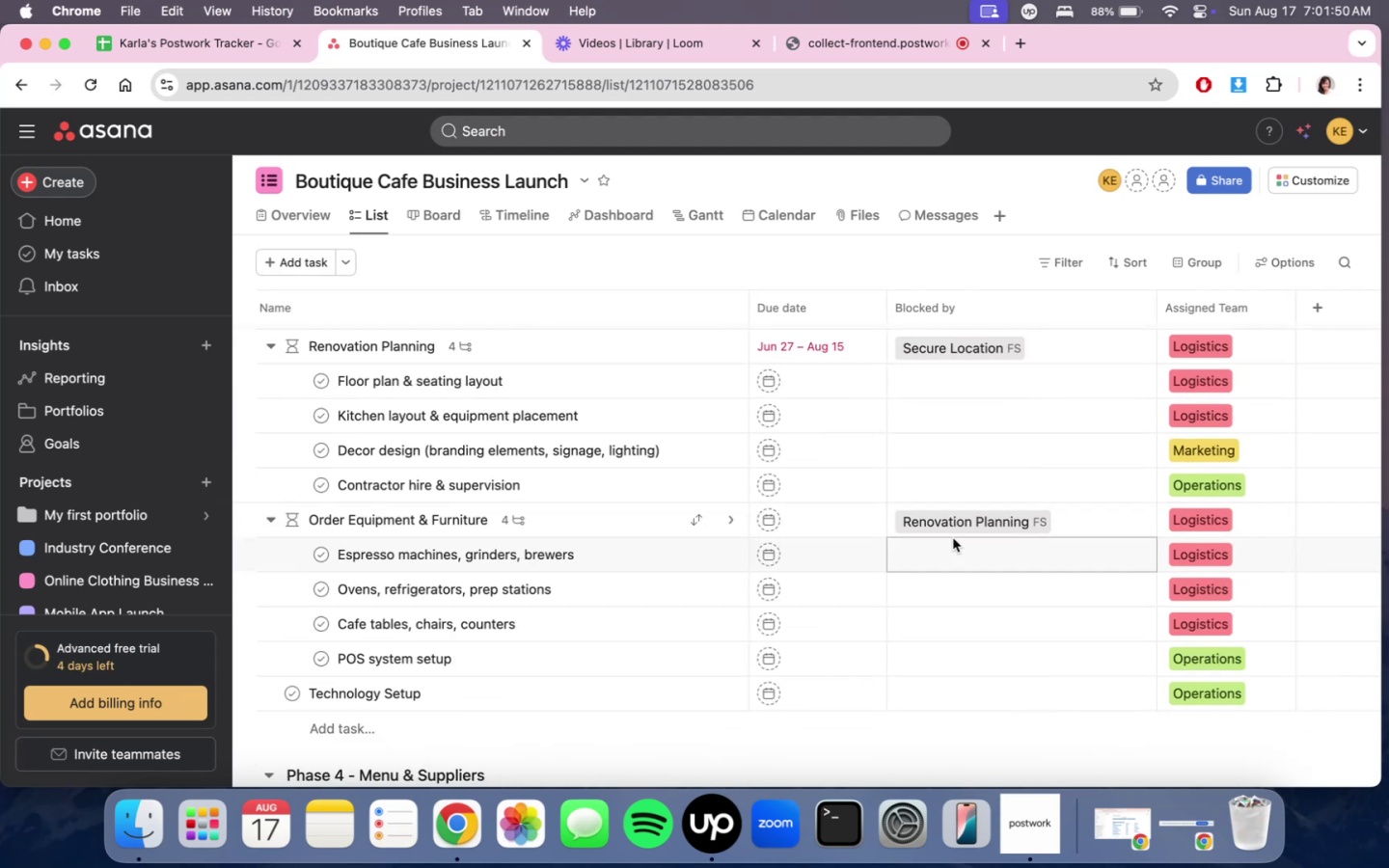 
scroll: coordinate [931, 488], scroll_direction: up, amount: 11.0
 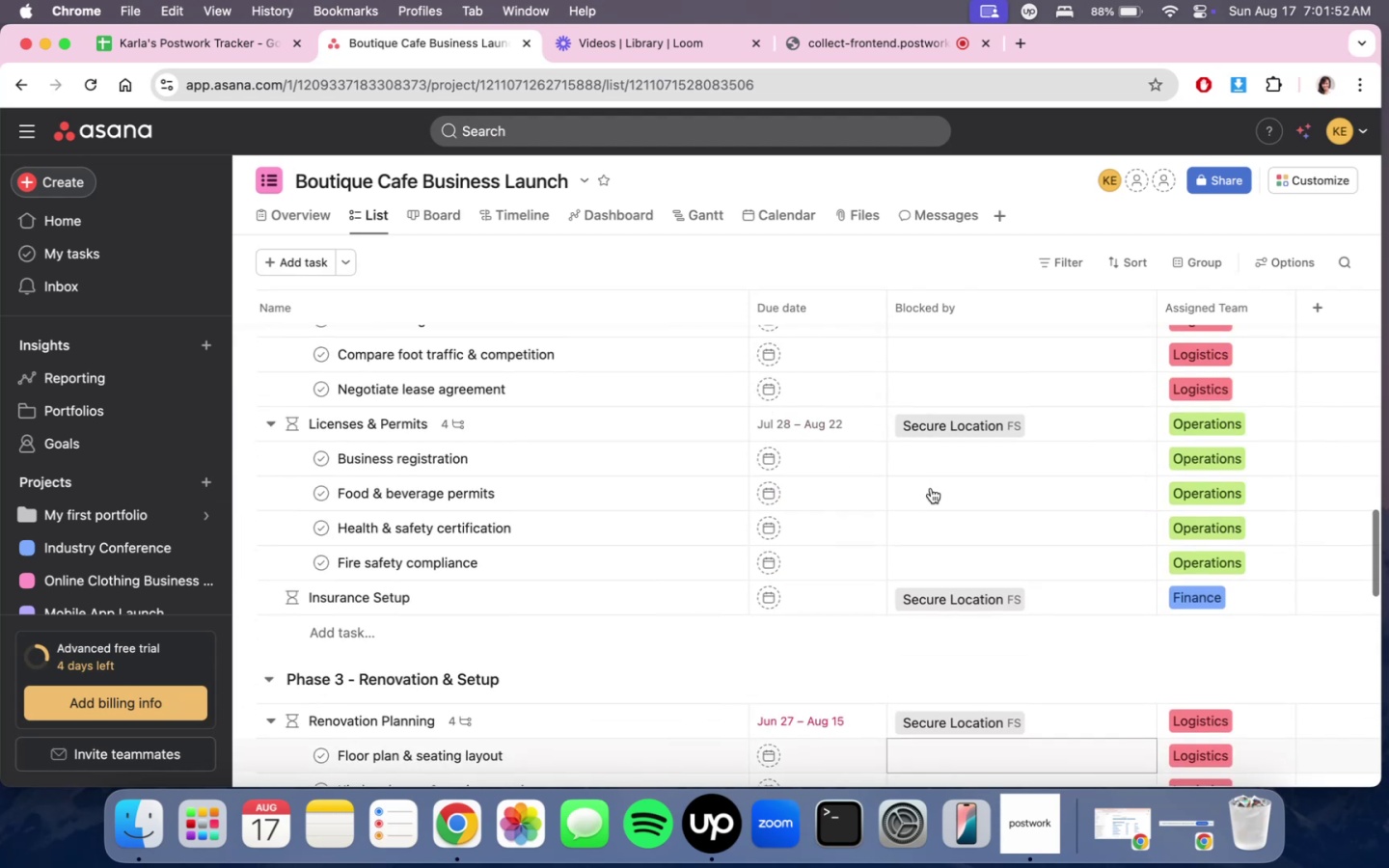 
scroll: coordinate [931, 548], scroll_direction: down, amount: 10.0
 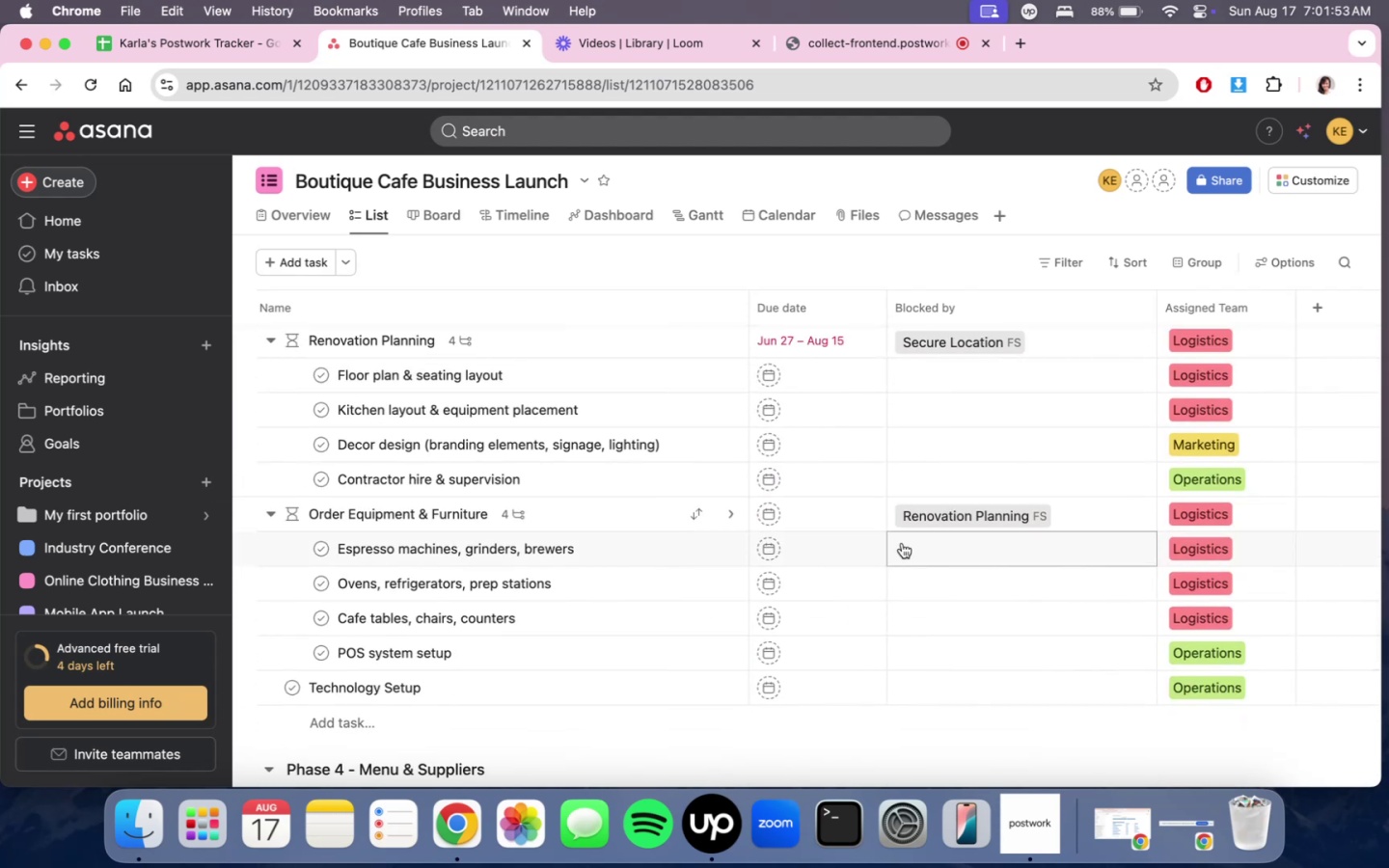 
scroll: coordinate [944, 477], scroll_direction: up, amount: 51.0
 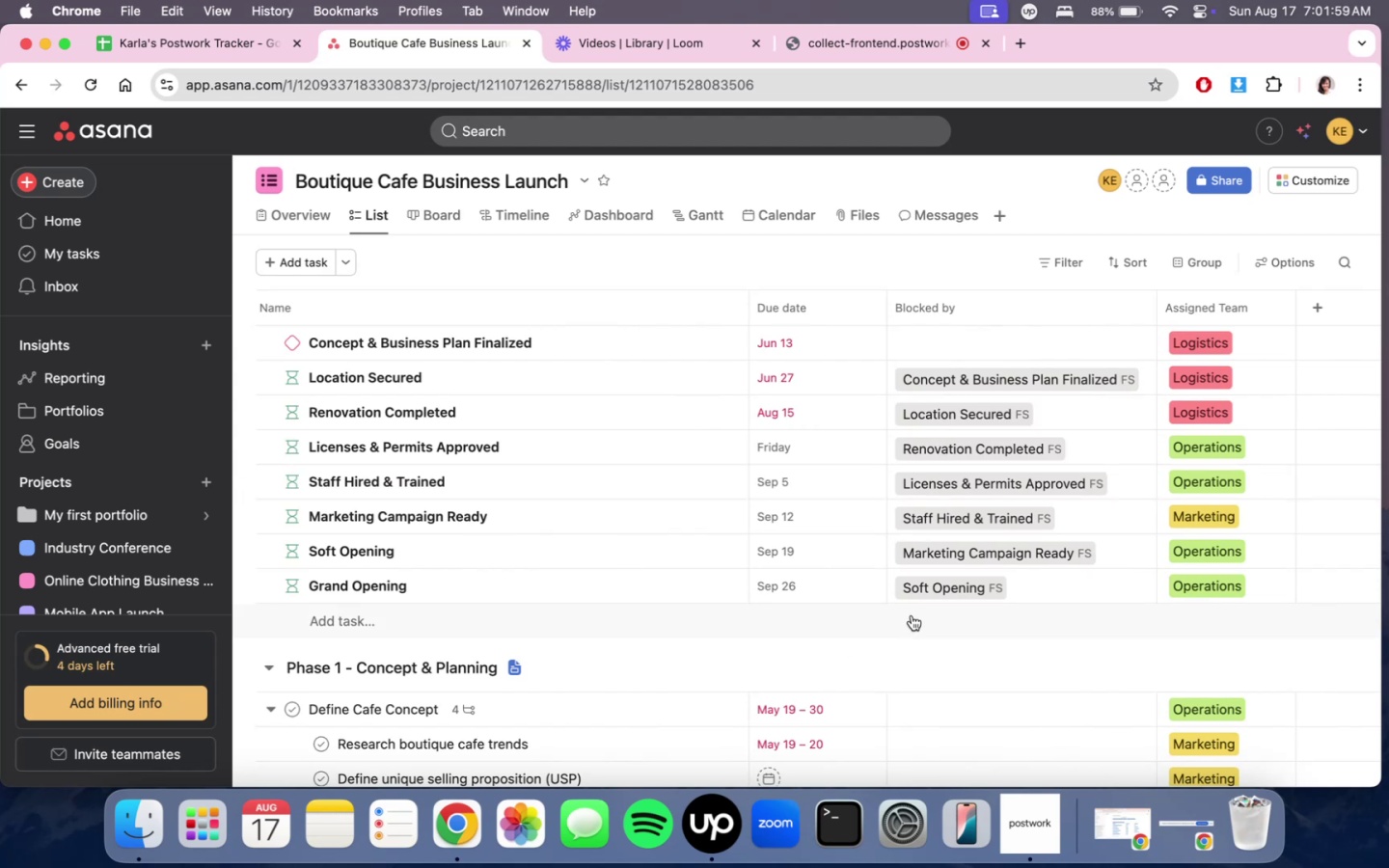 
scroll: coordinate [938, 620], scroll_direction: down, amount: 20.0
 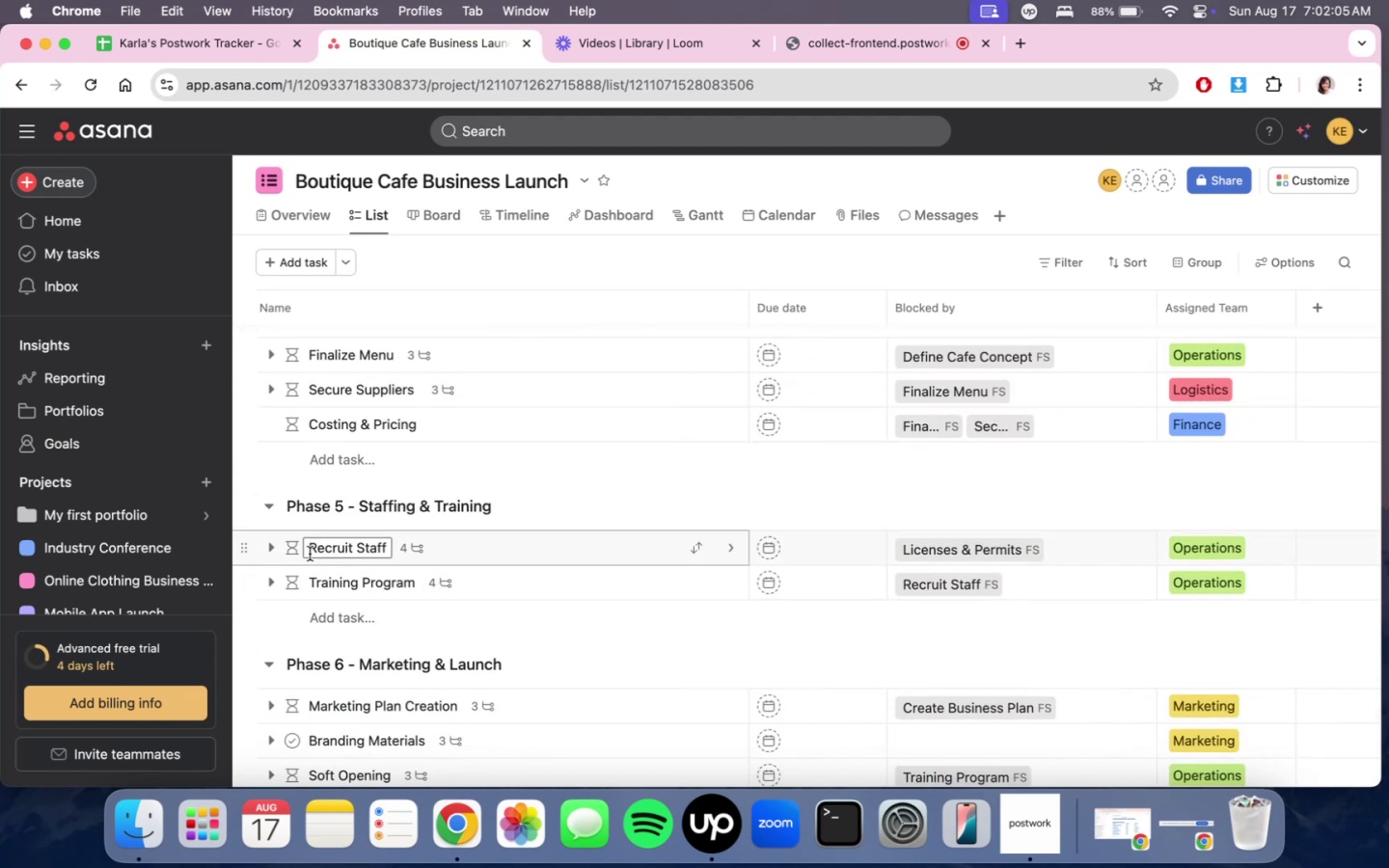 
left_click([262, 548])
 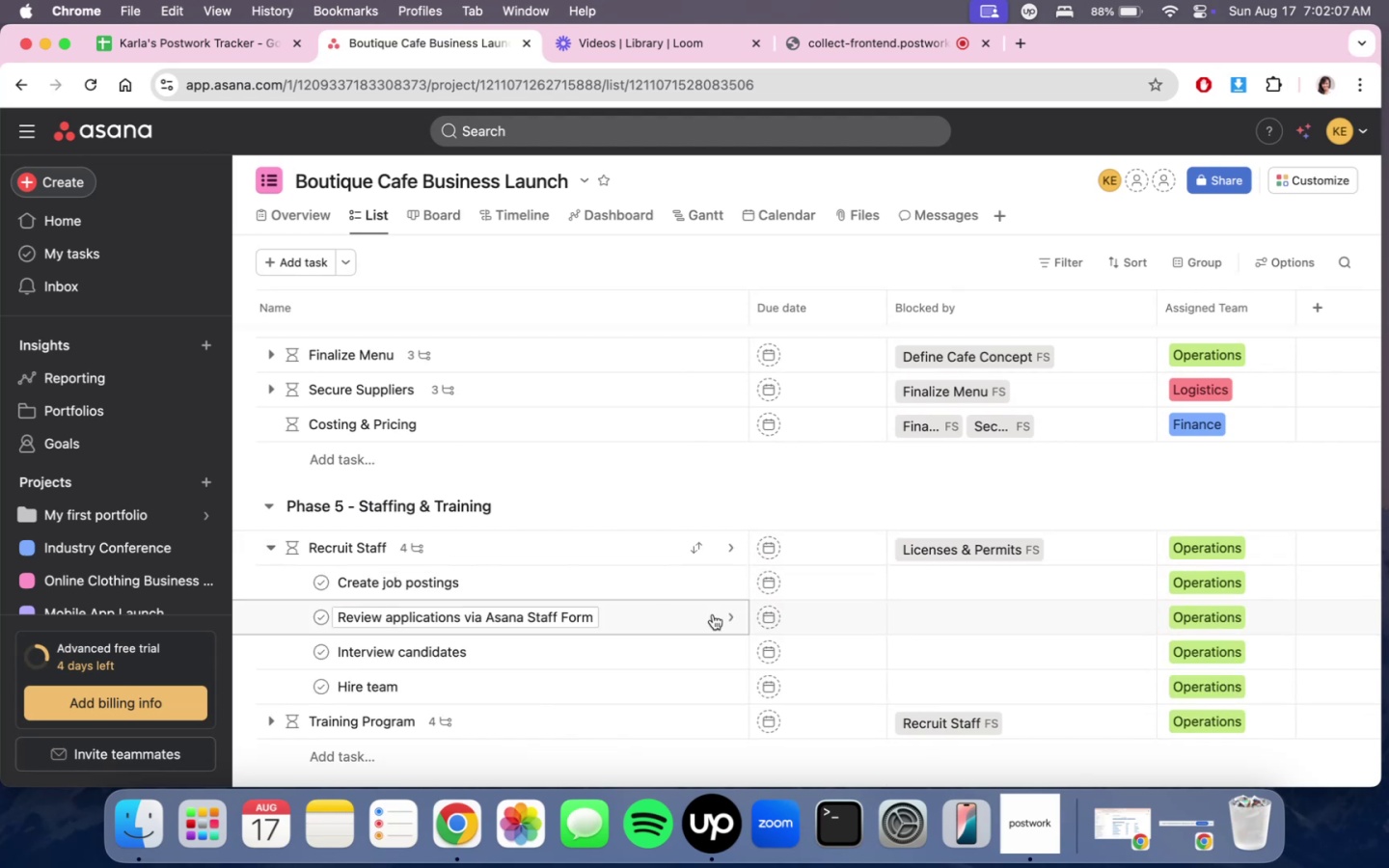 
scroll: coordinate [703, 576], scroll_direction: down, amount: 6.0
 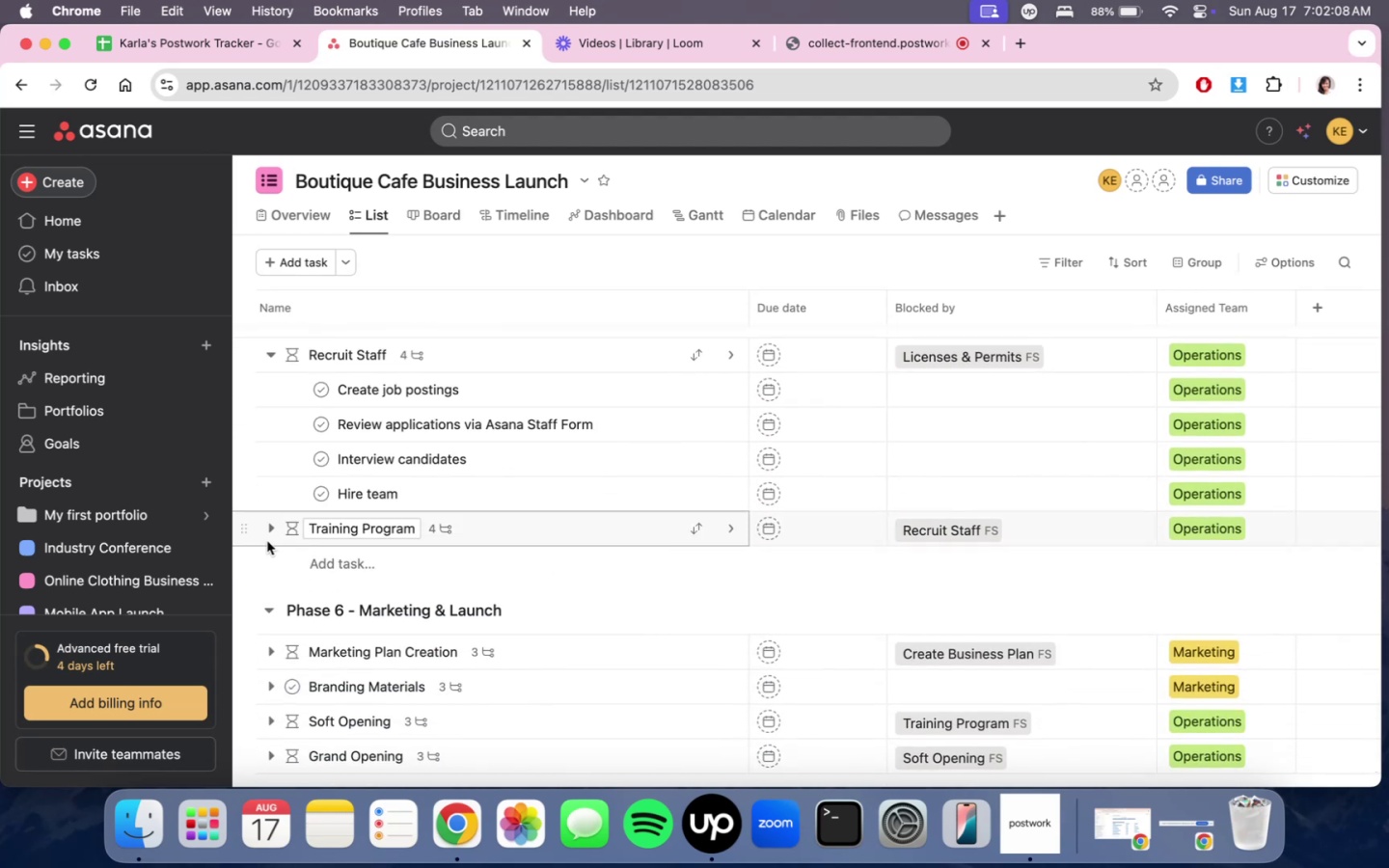 
left_click([268, 534])
 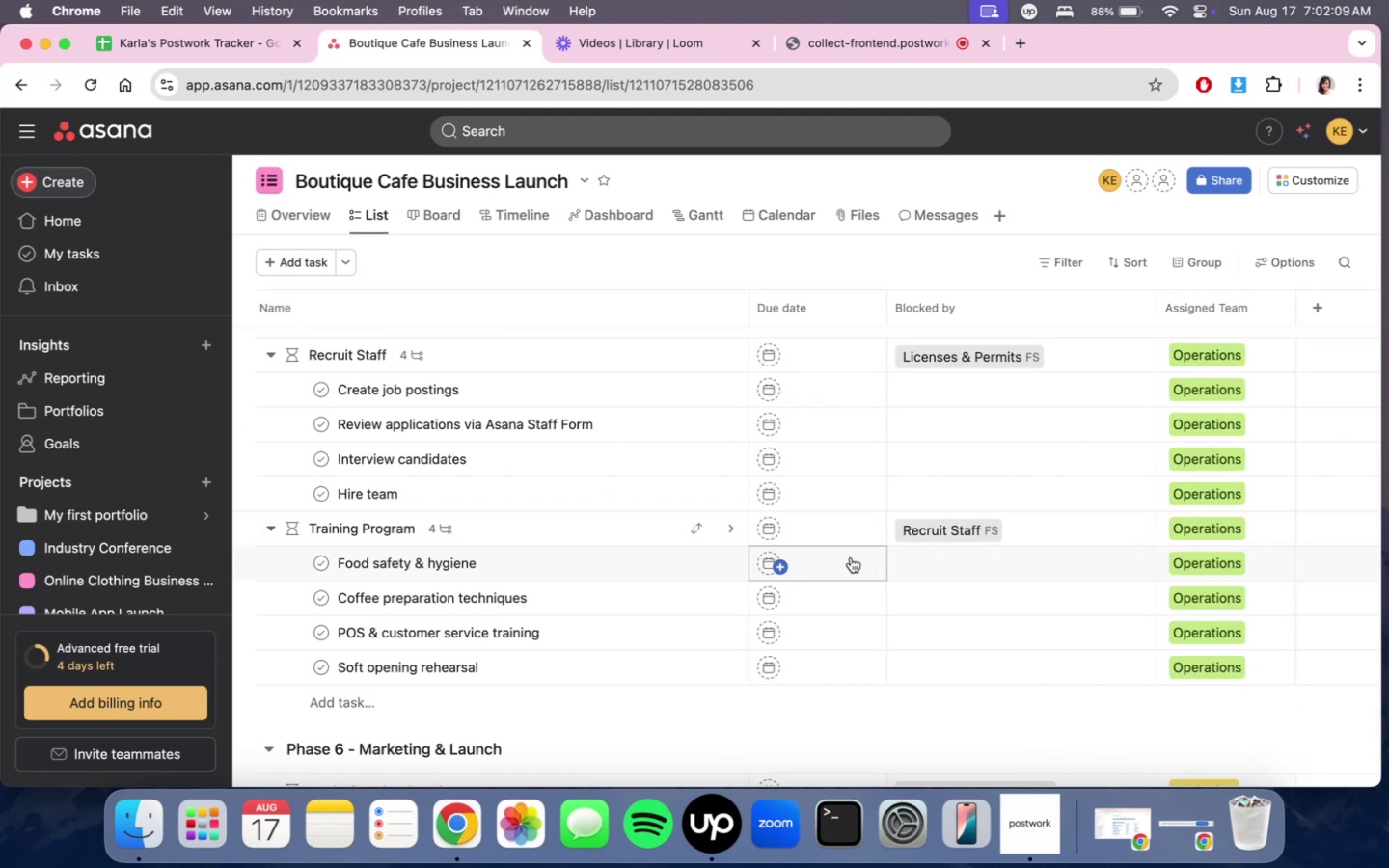 
scroll: coordinate [941, 566], scroll_direction: up, amount: 18.0
 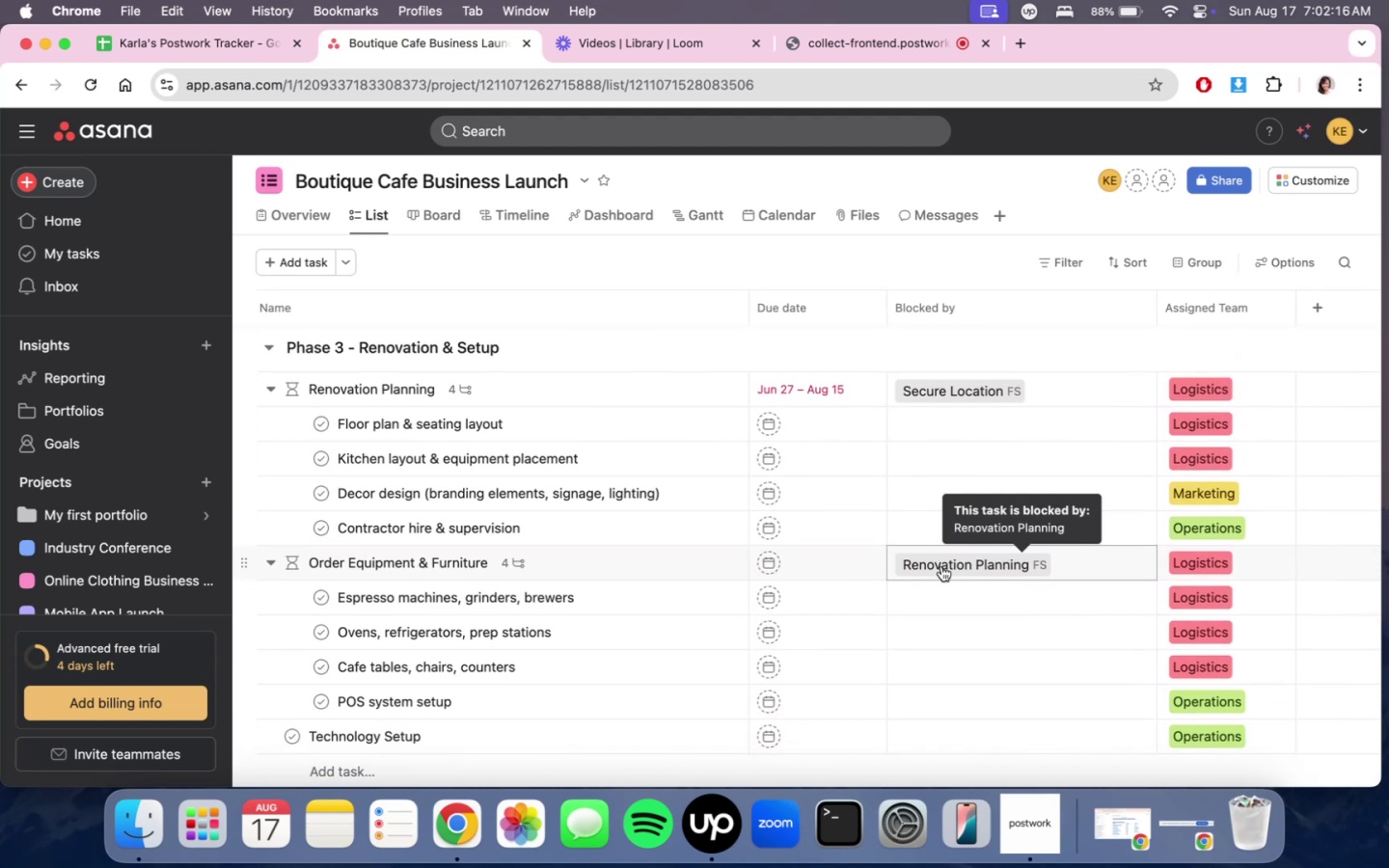 
scroll: coordinate [911, 596], scroll_direction: down, amount: 1.0
 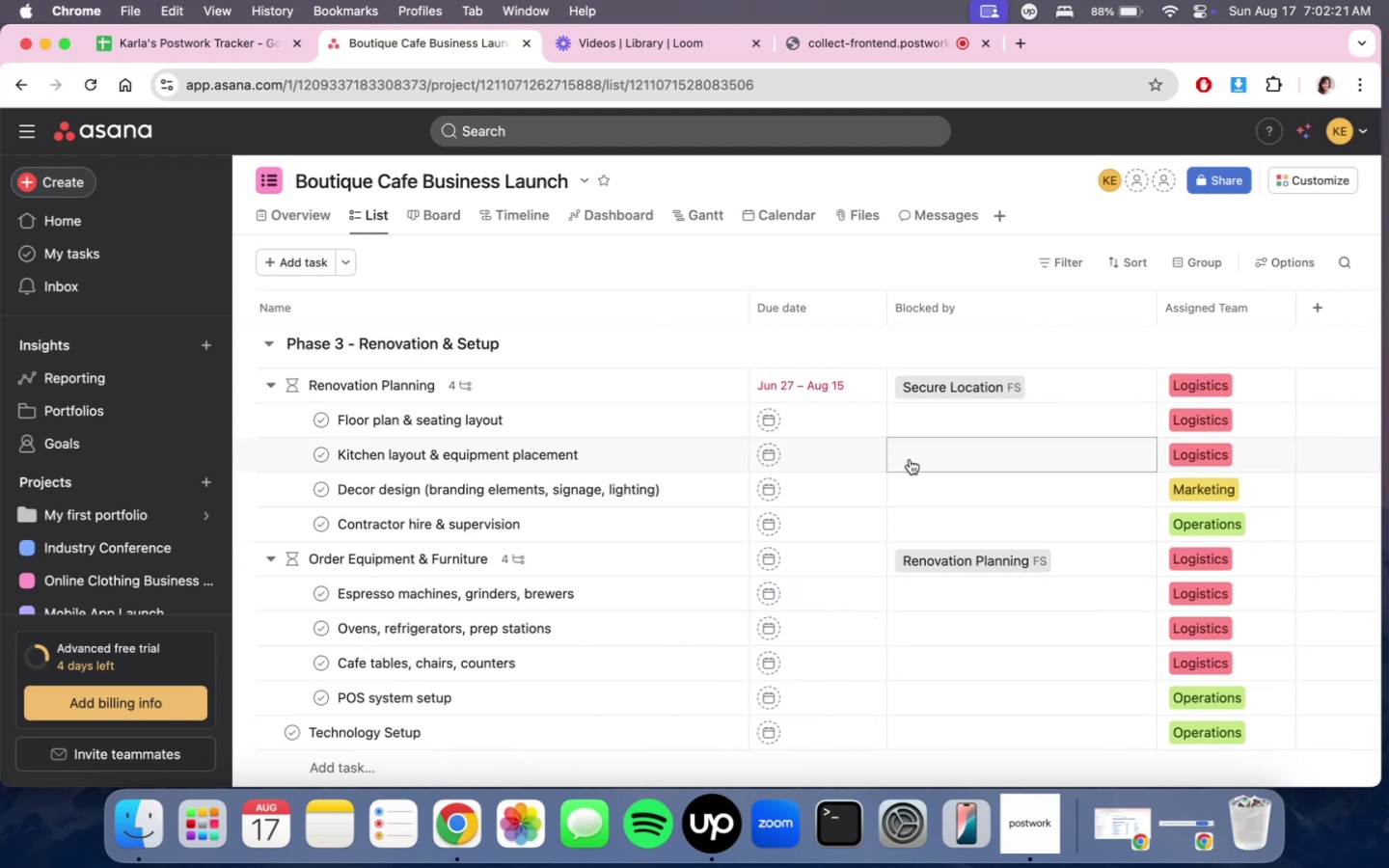 
wait(5.86)
 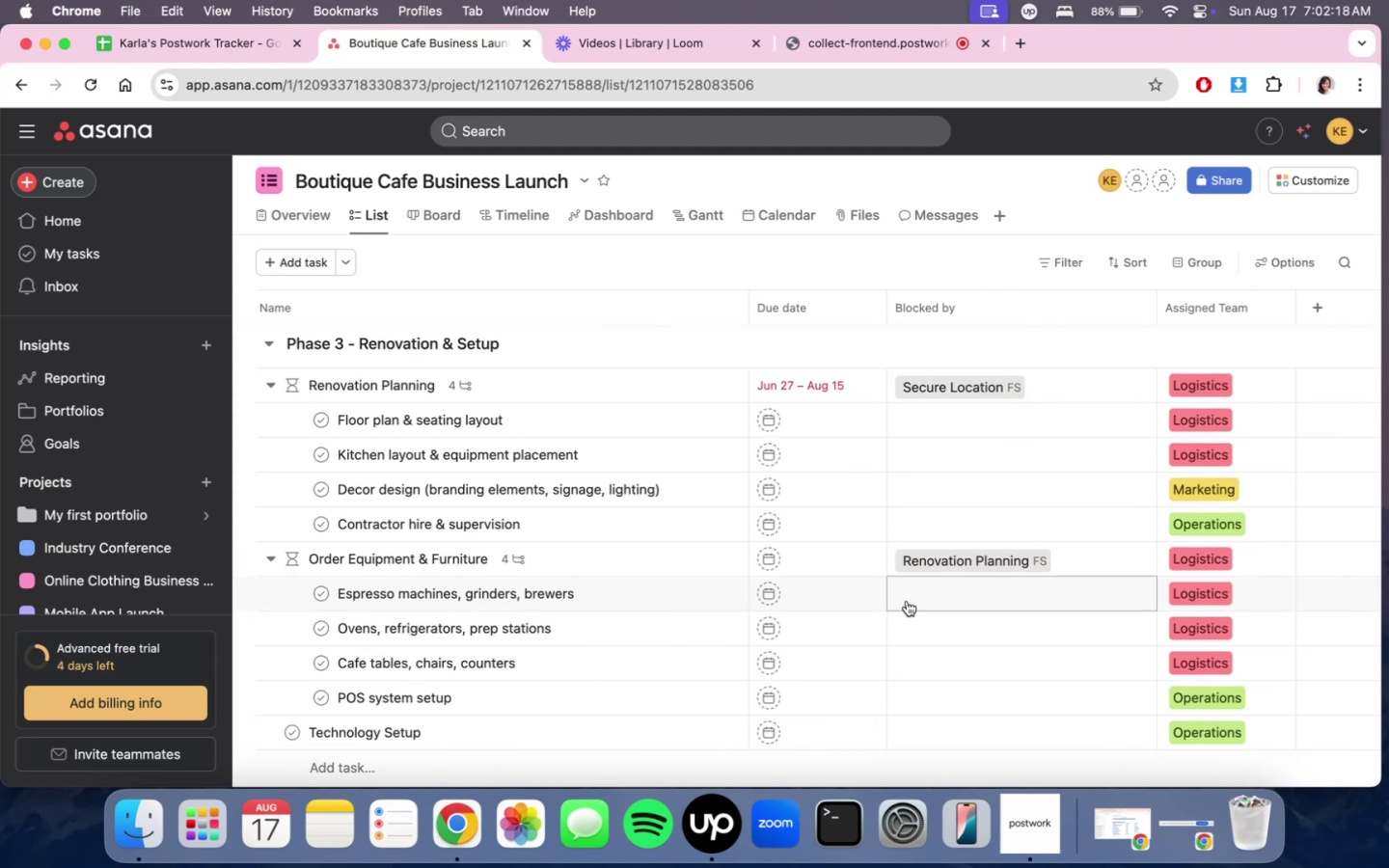 
scroll: coordinate [888, 502], scroll_direction: down, amount: 3.0
 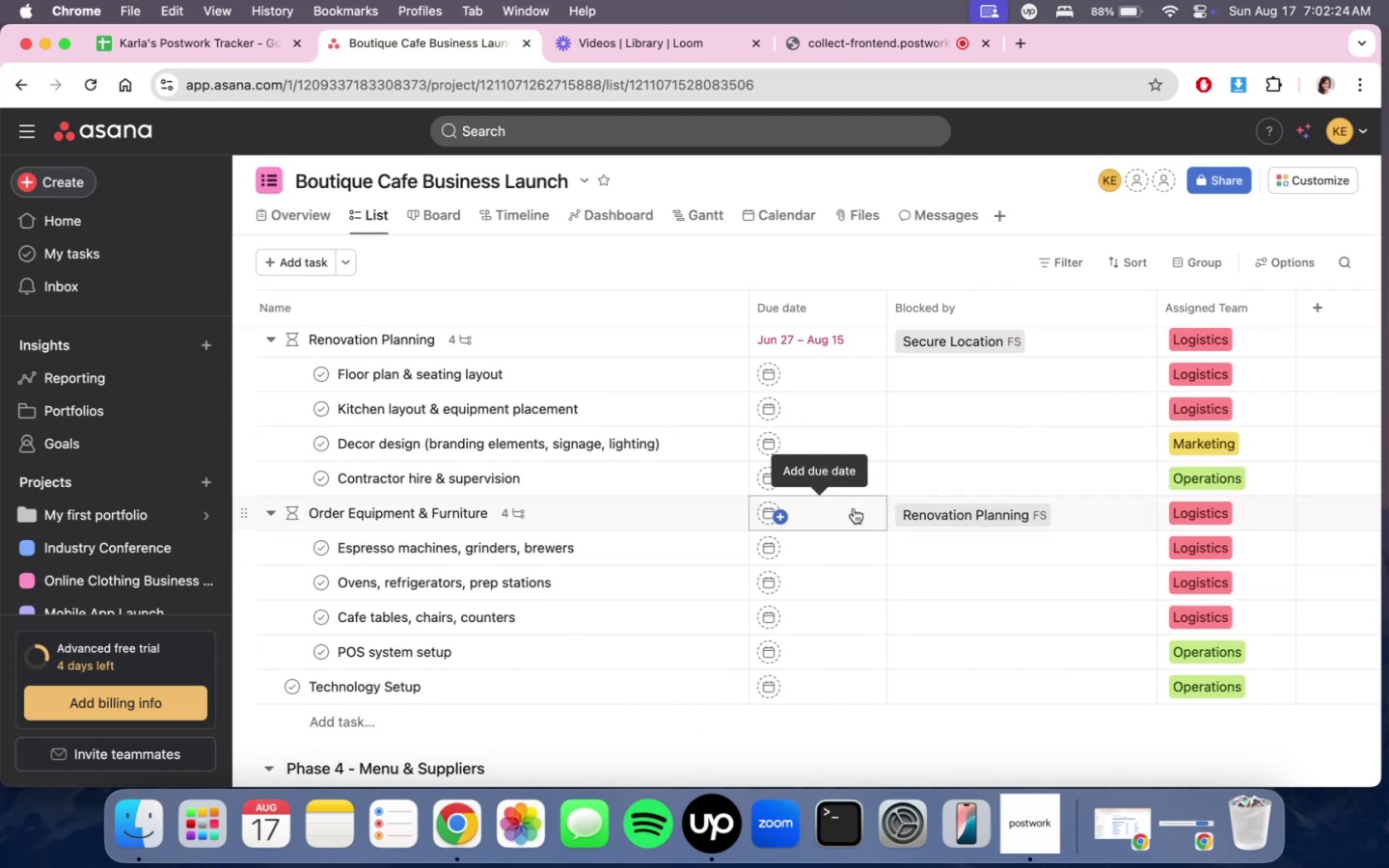 
left_click([854, 508])
 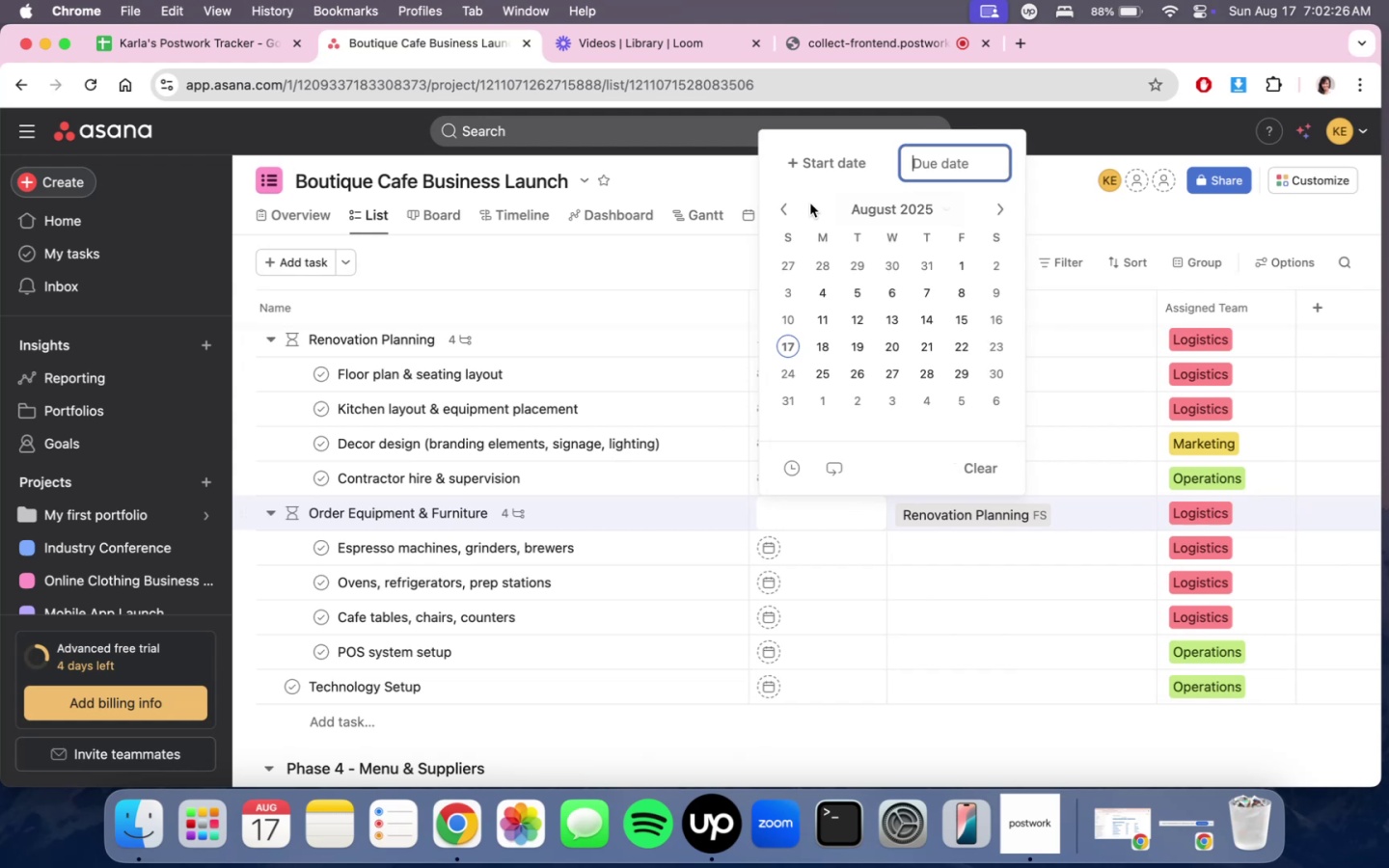 
left_click([791, 207])
 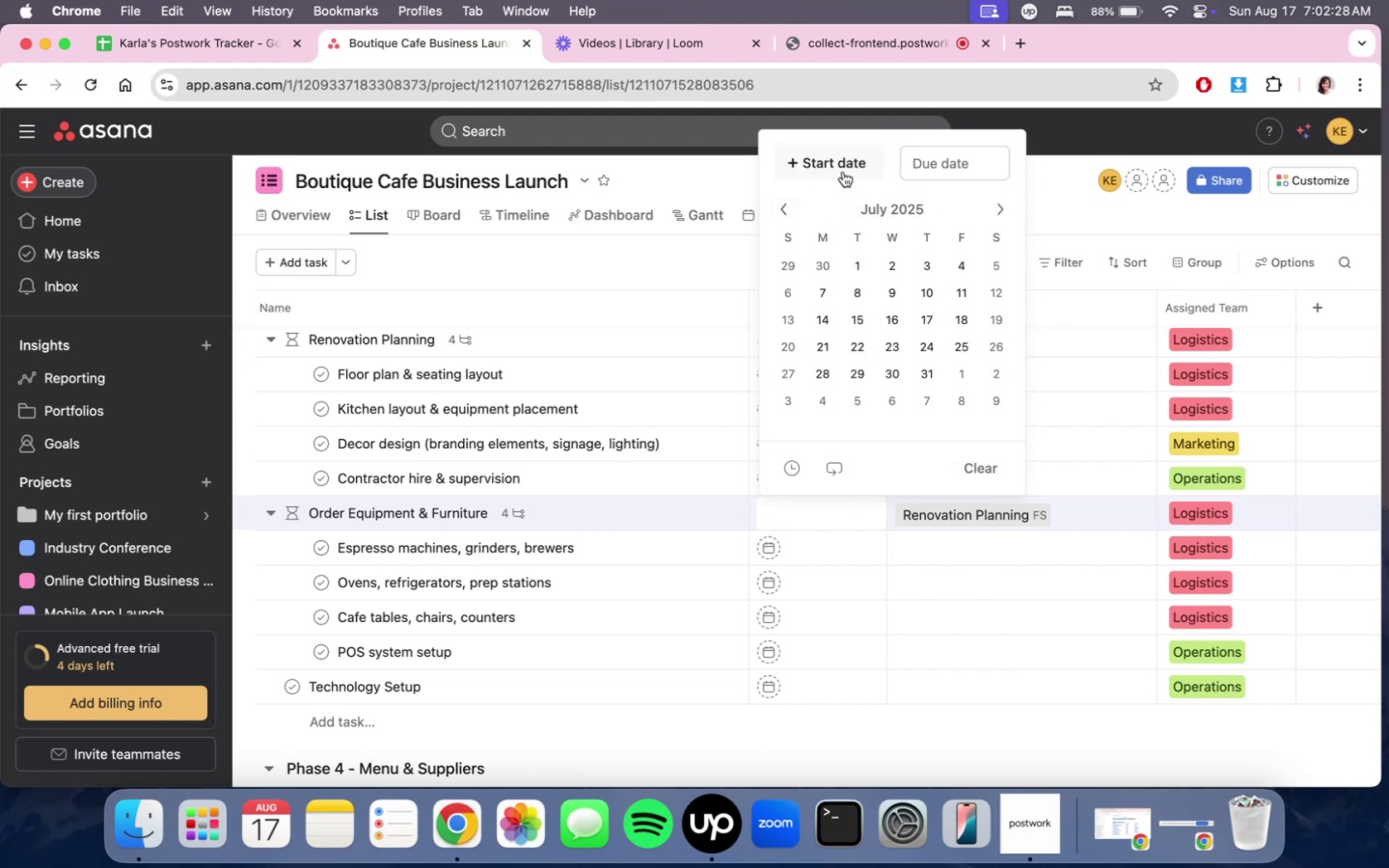 
left_click([843, 172])
 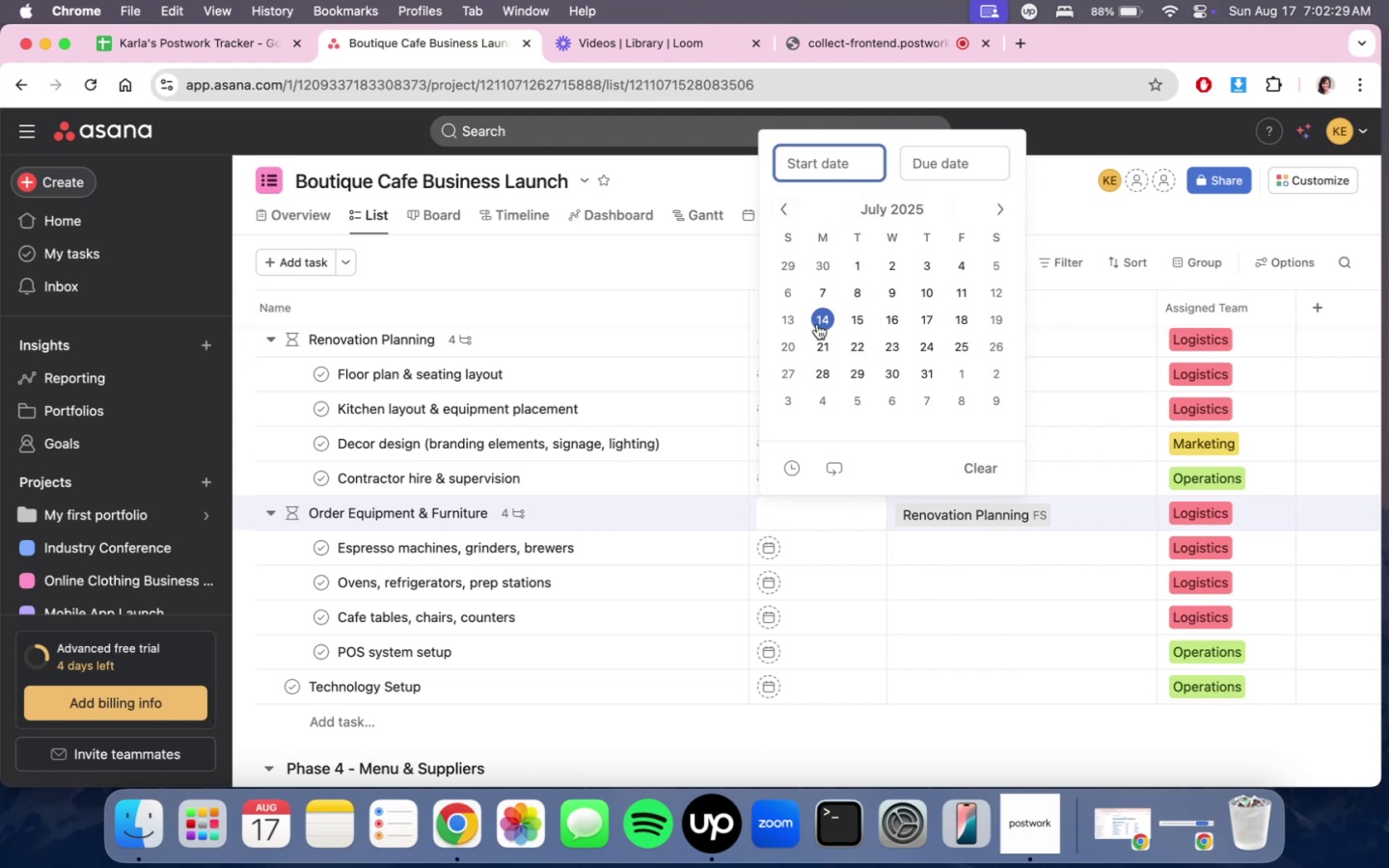 
left_click([822, 317])
 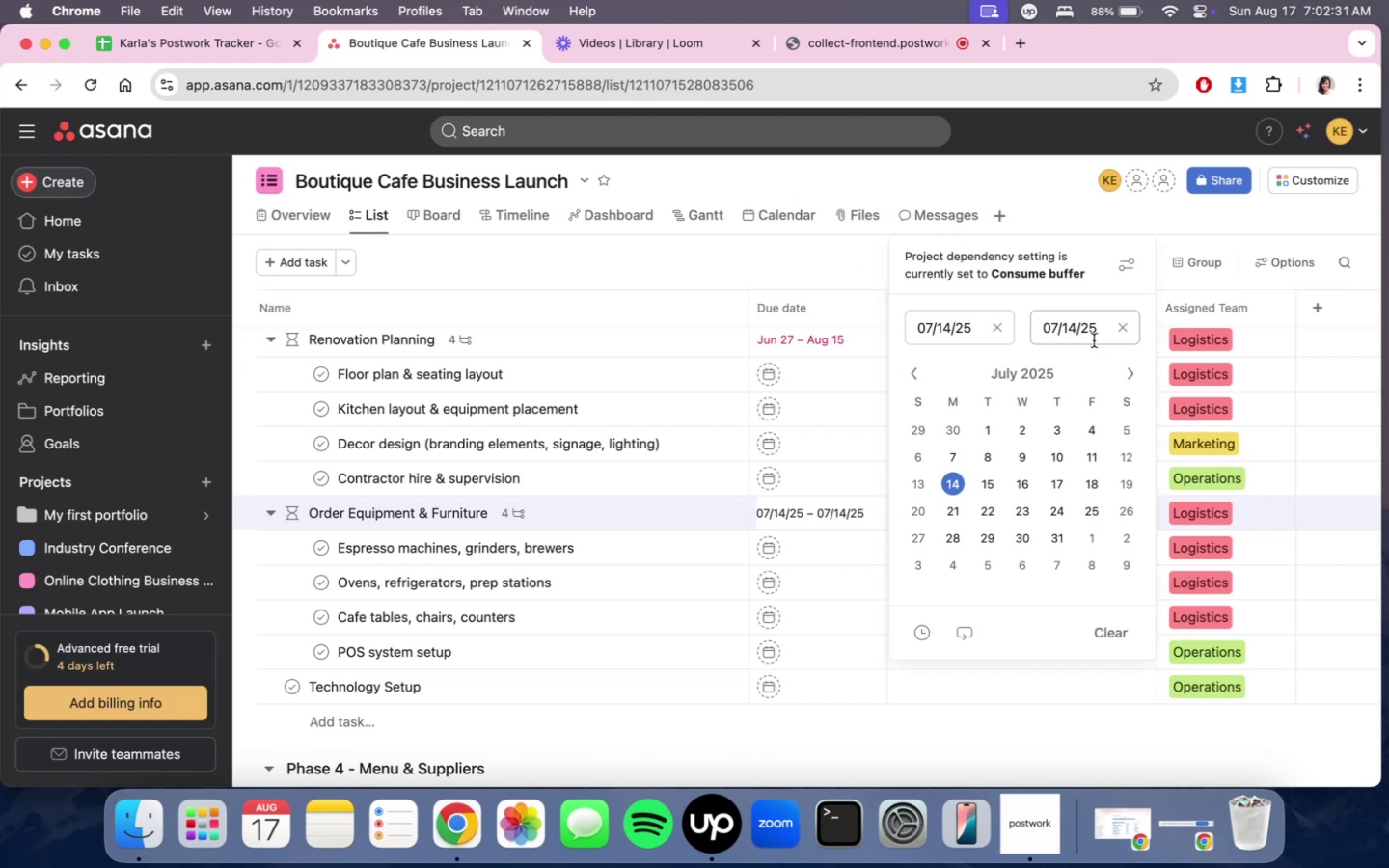 
left_click([1094, 339])
 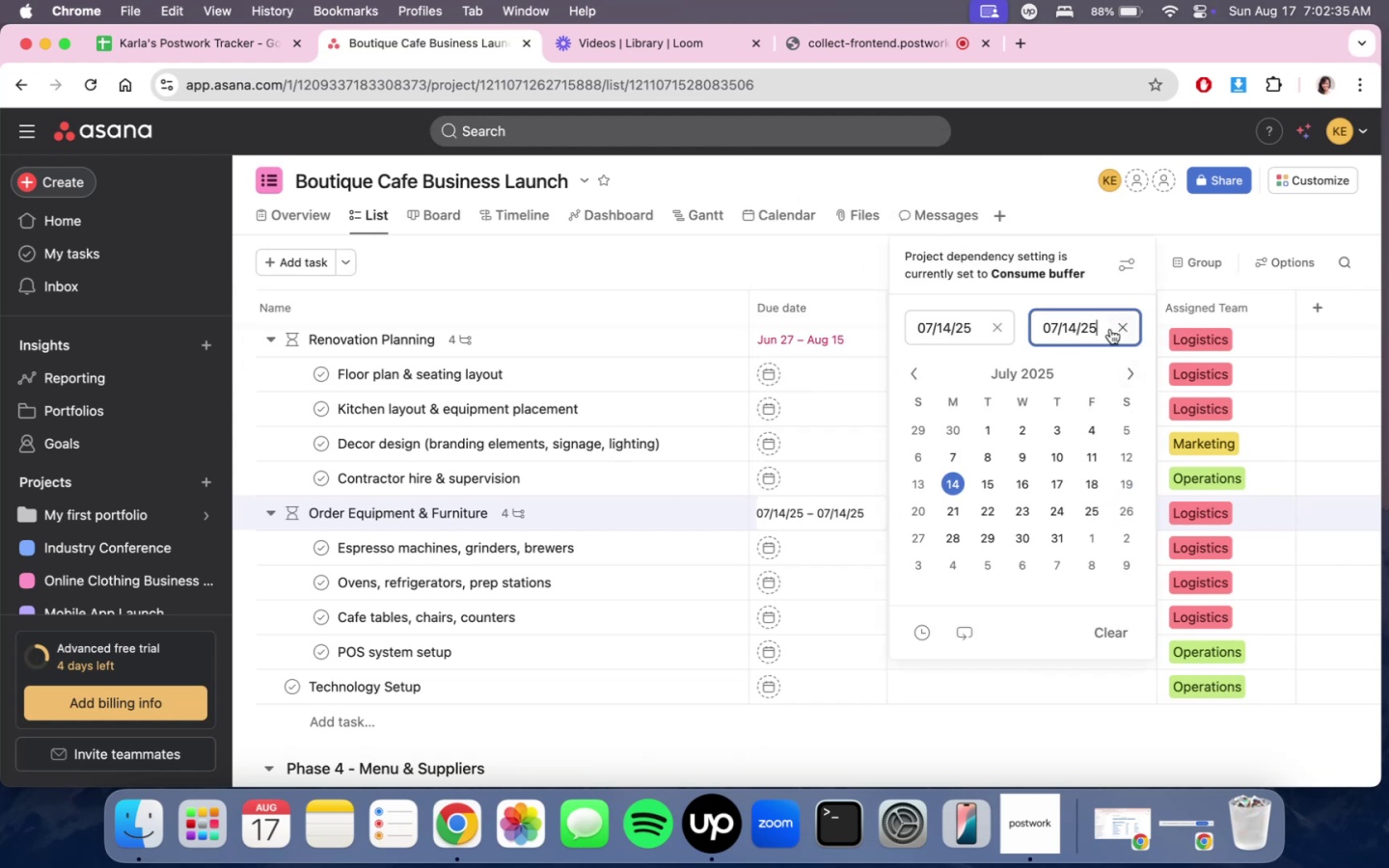 
left_click([1125, 374])
 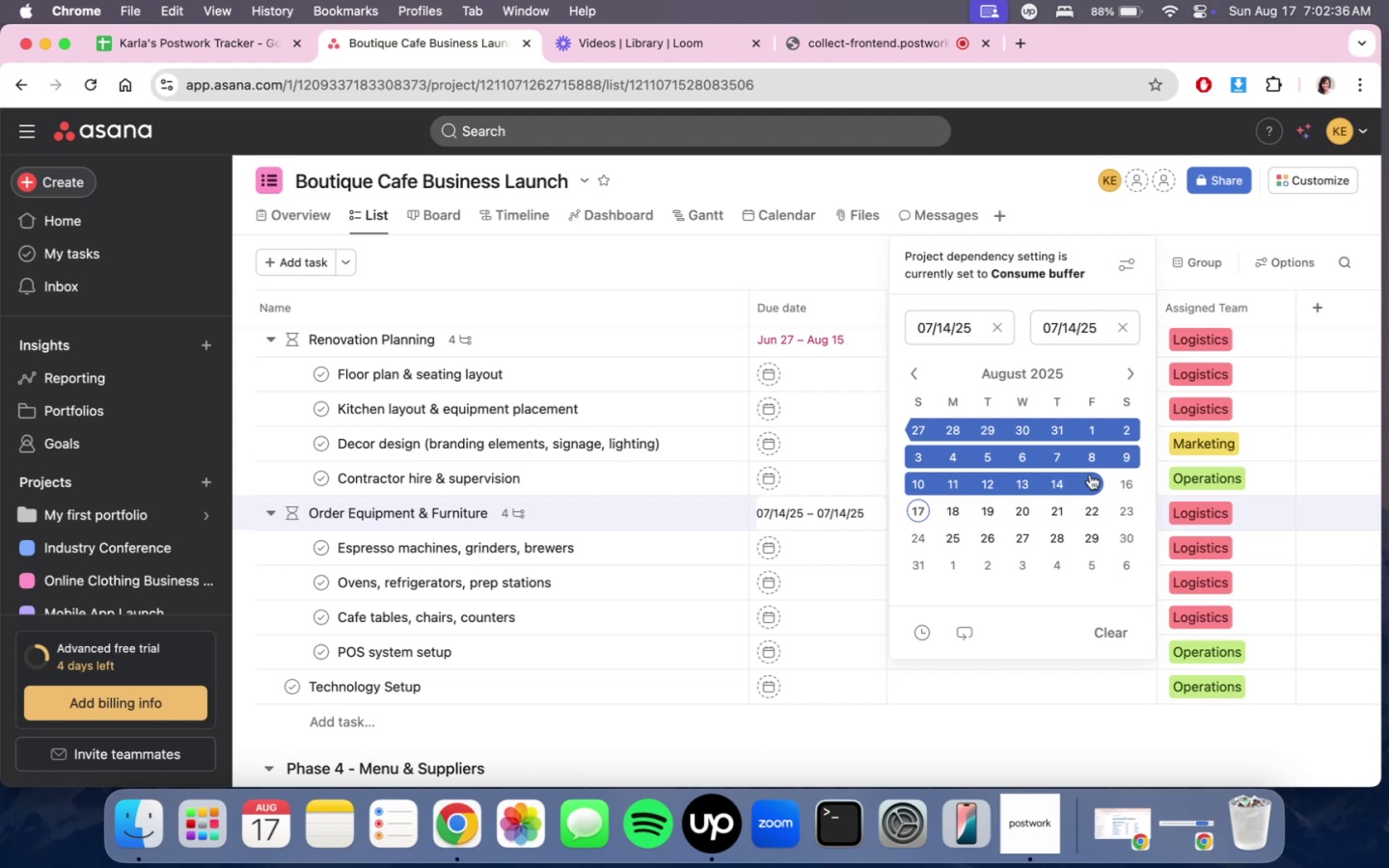 
left_click([1089, 478])
 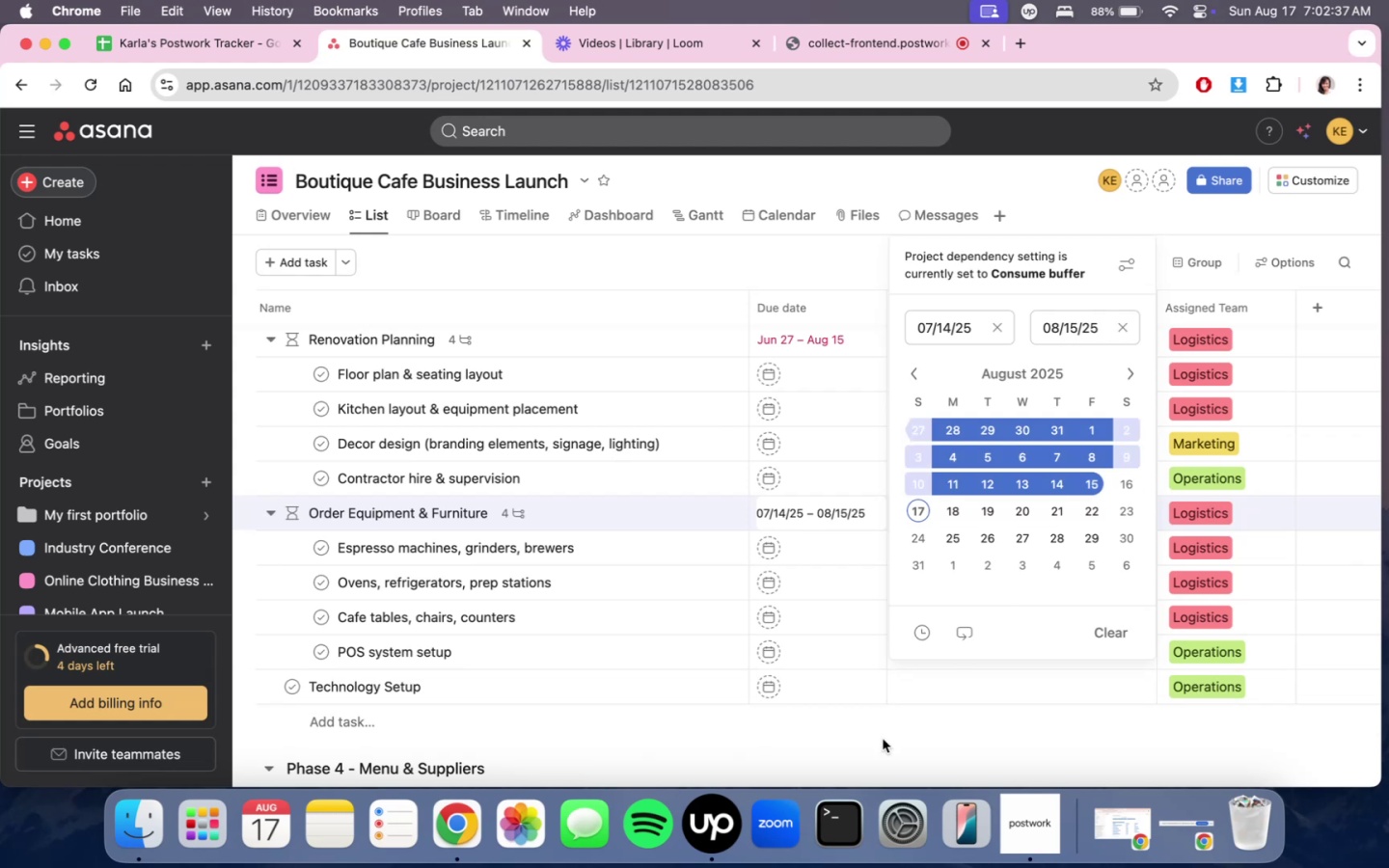 
left_click([882, 740])
 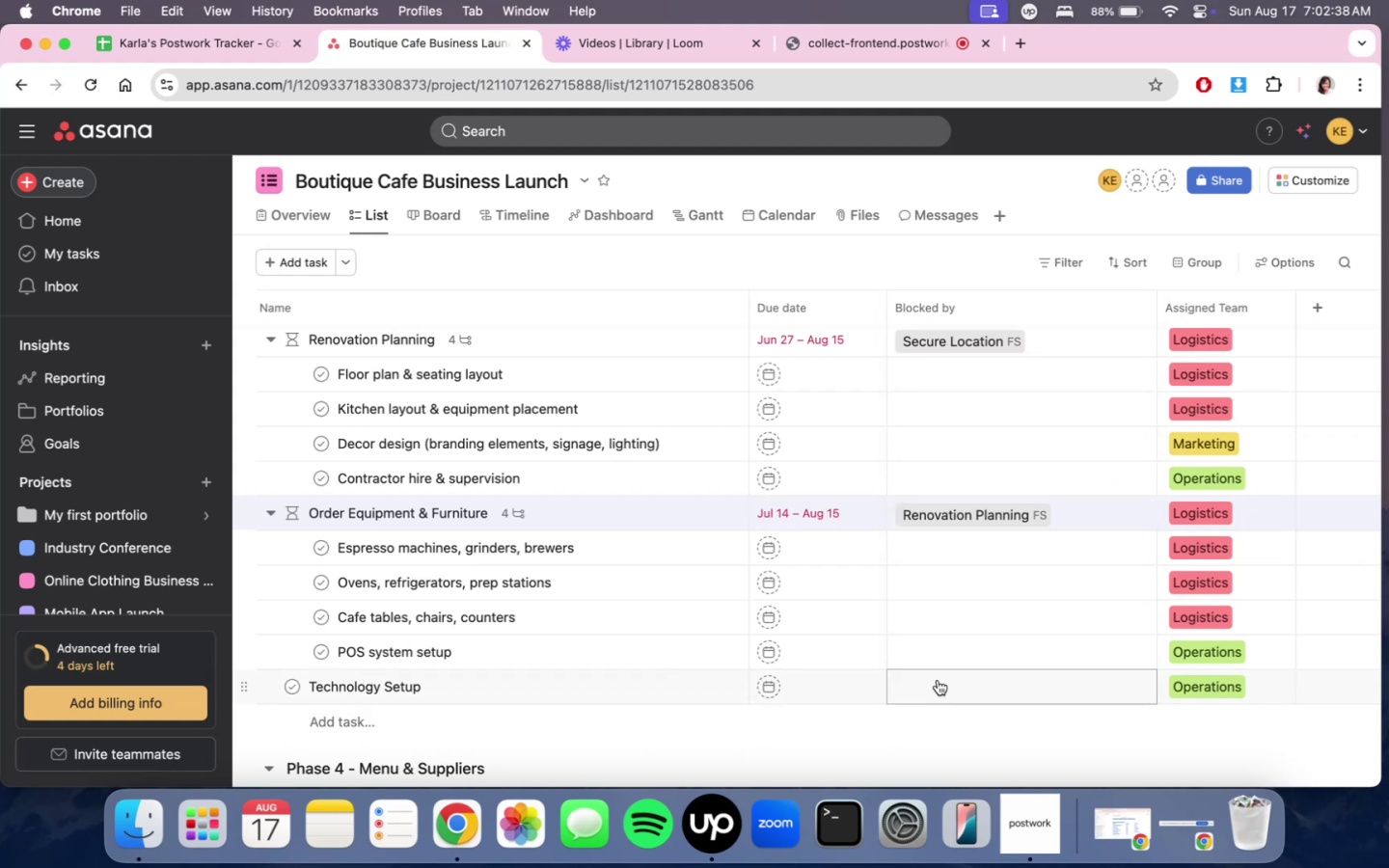 
scroll: coordinate [938, 680], scroll_direction: down, amount: 4.0
 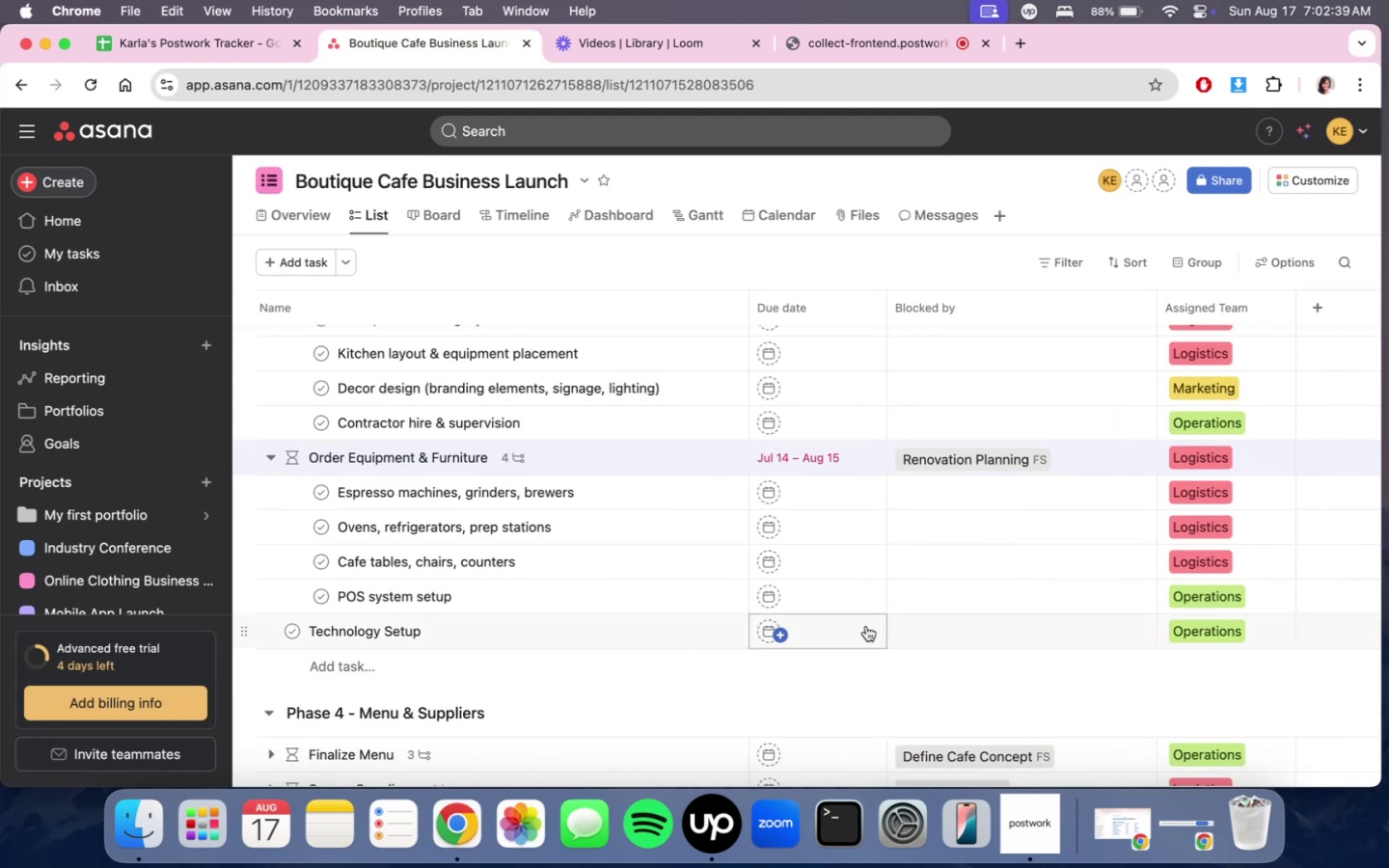 
left_click([866, 626])
 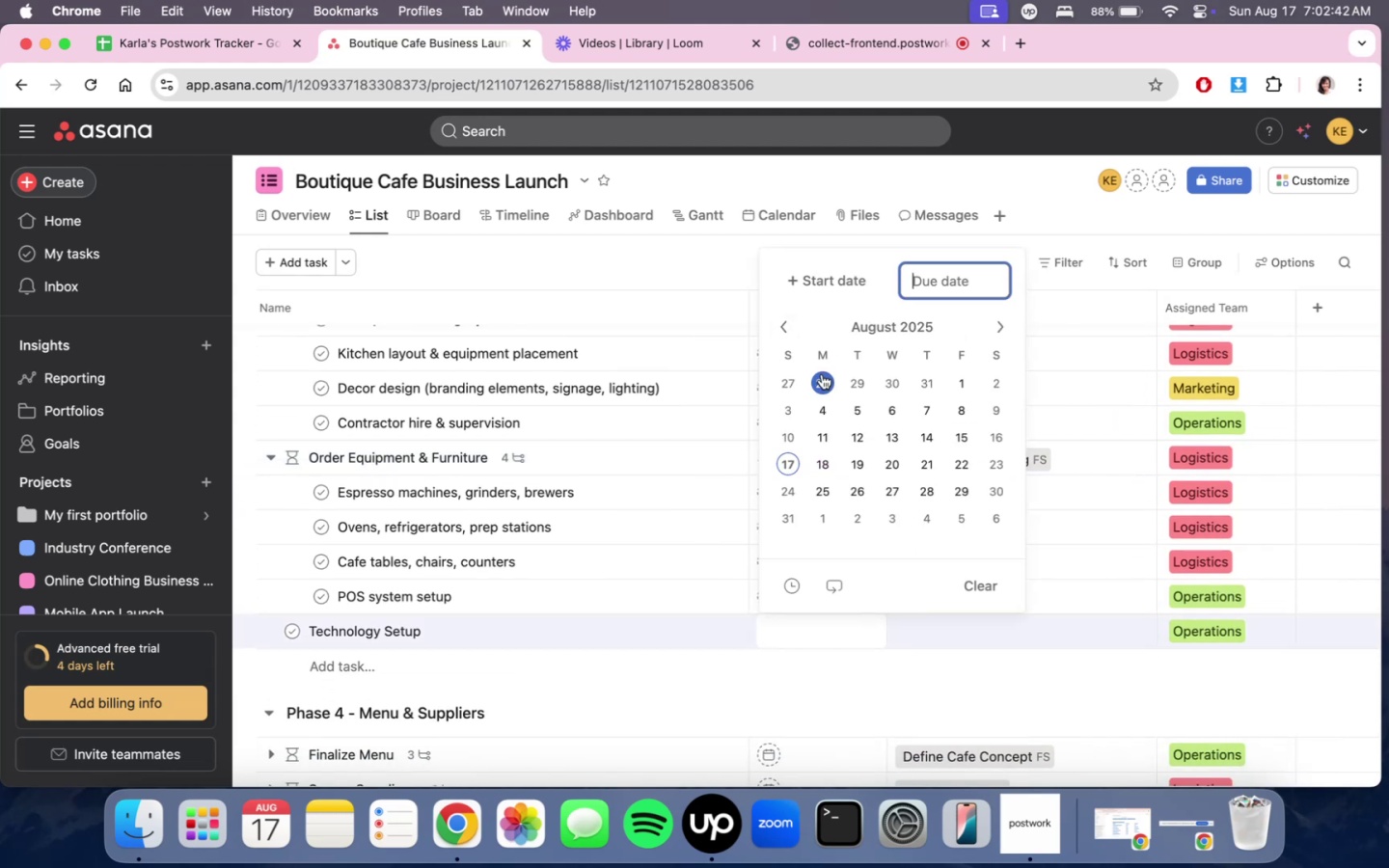 
left_click([824, 398])
 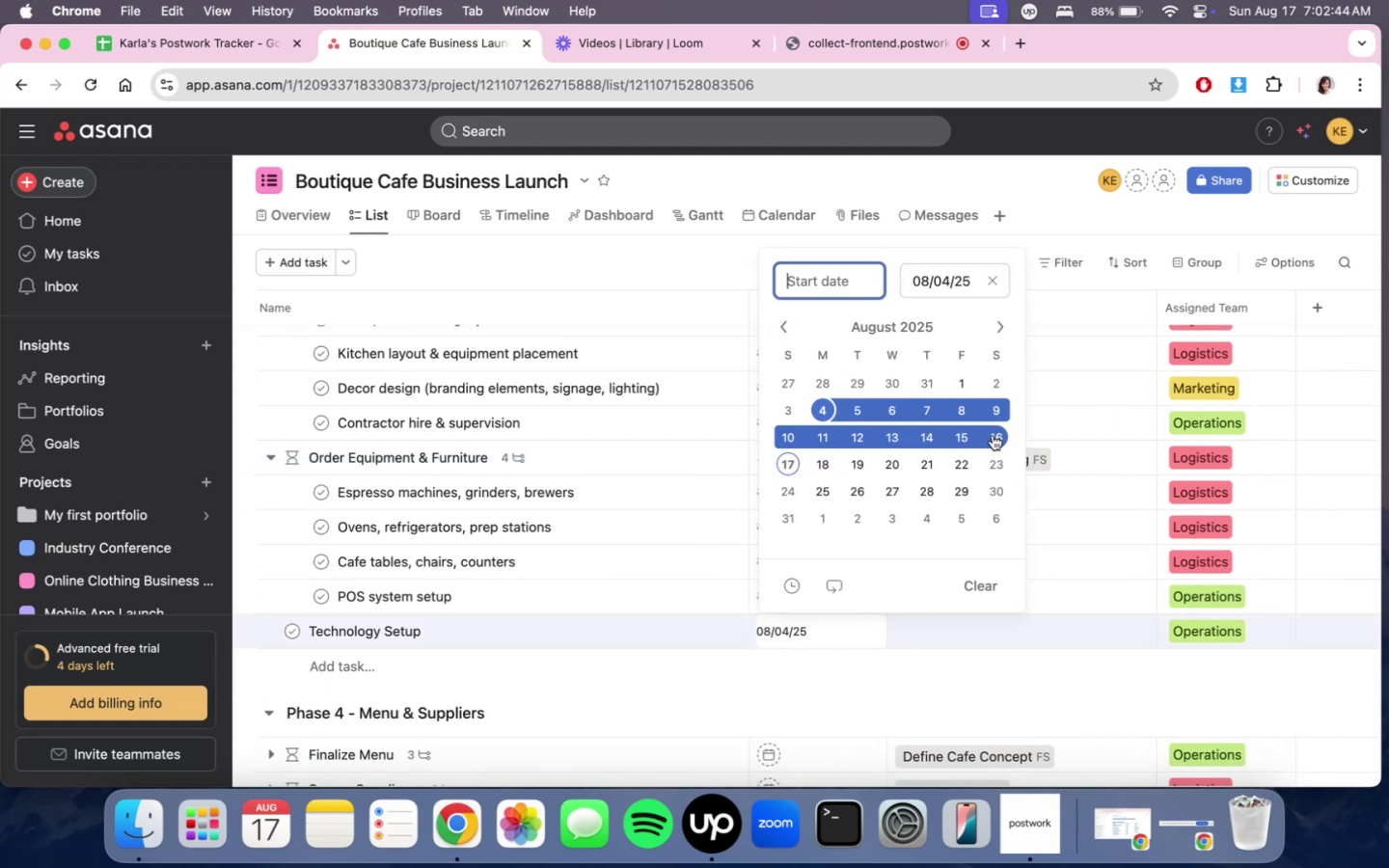 
left_click([966, 437])
 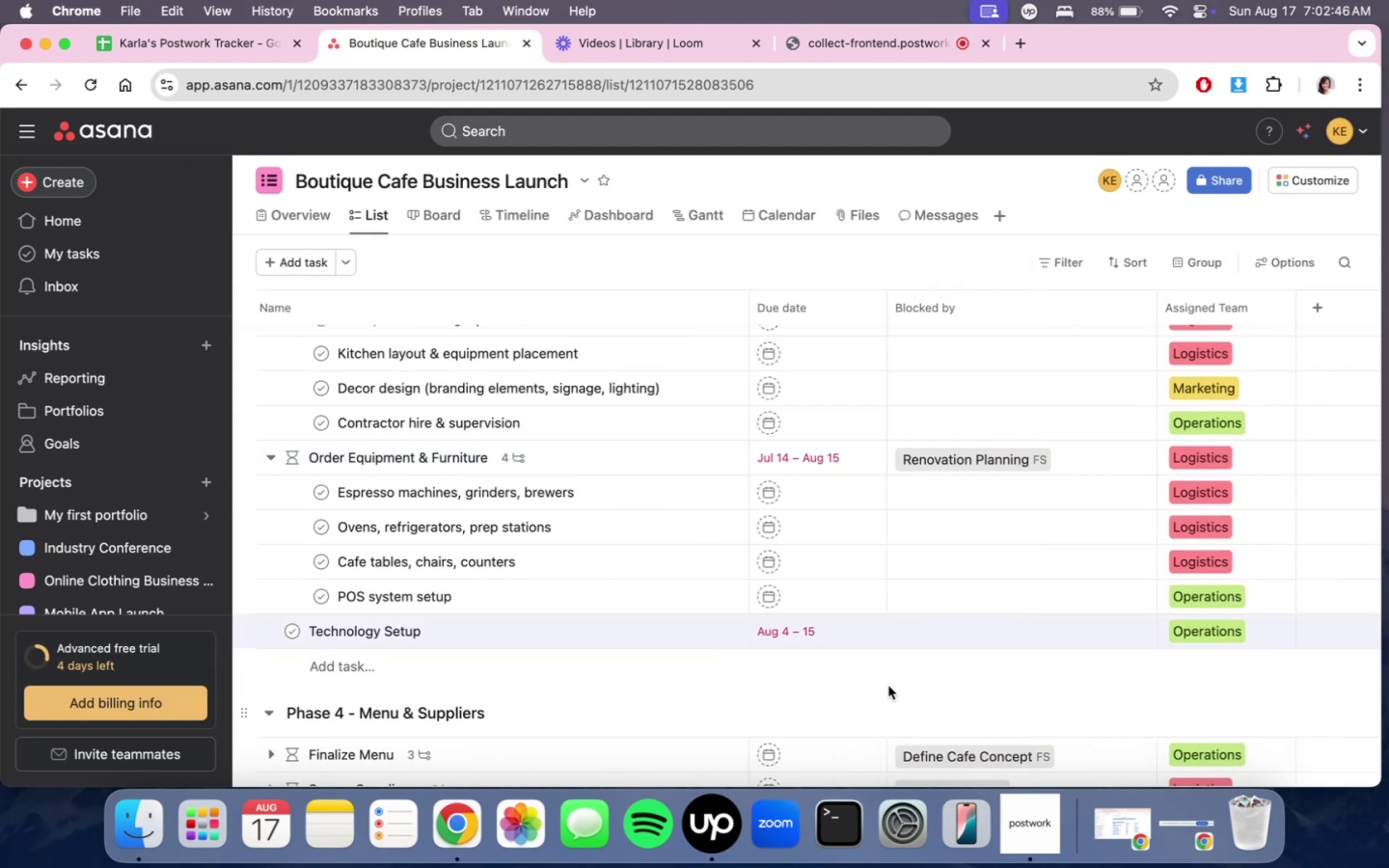 
scroll: coordinate [923, 675], scroll_direction: down, amount: 4.0
 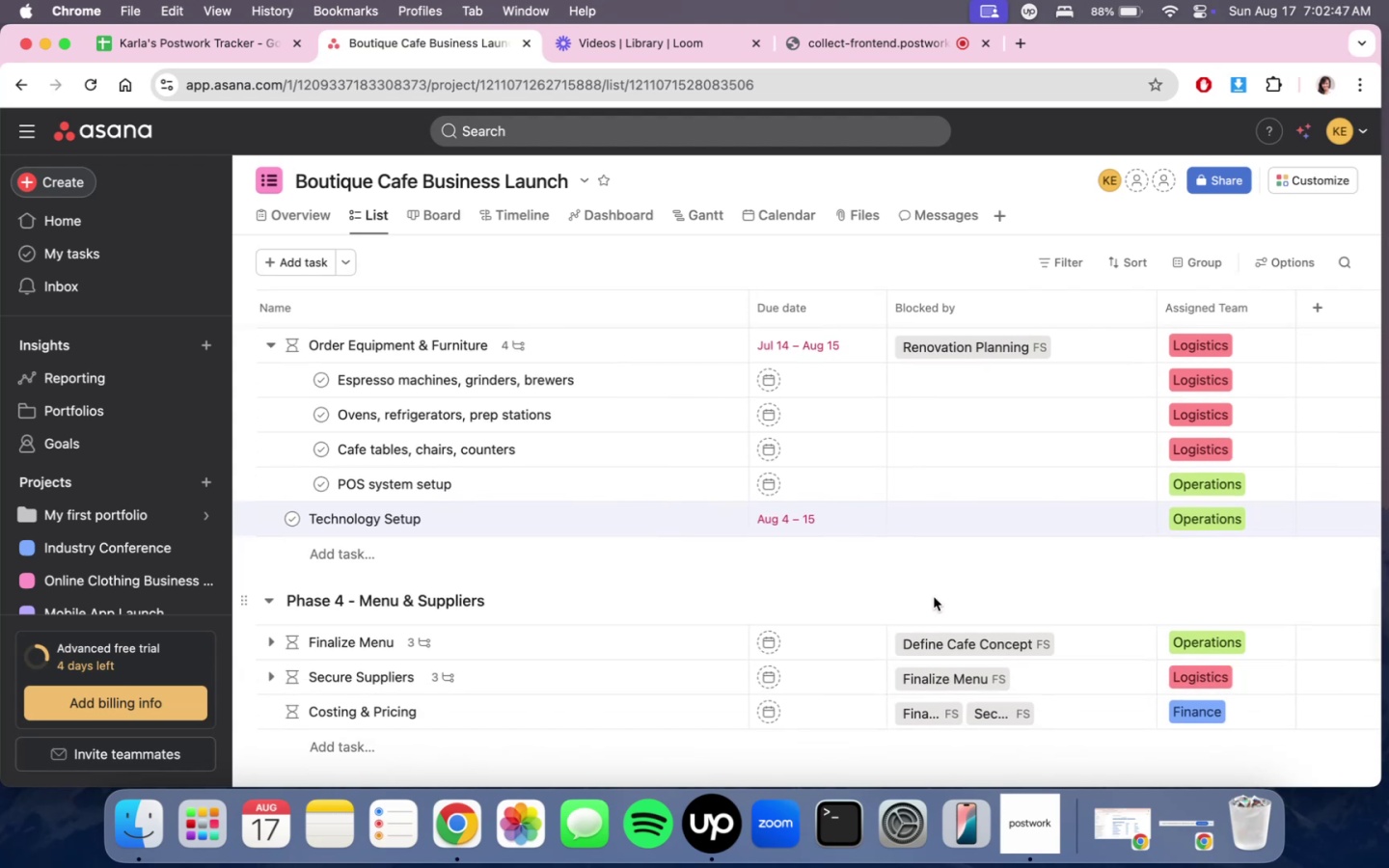 
scroll: coordinate [934, 597], scroll_direction: up, amount: 6.0
 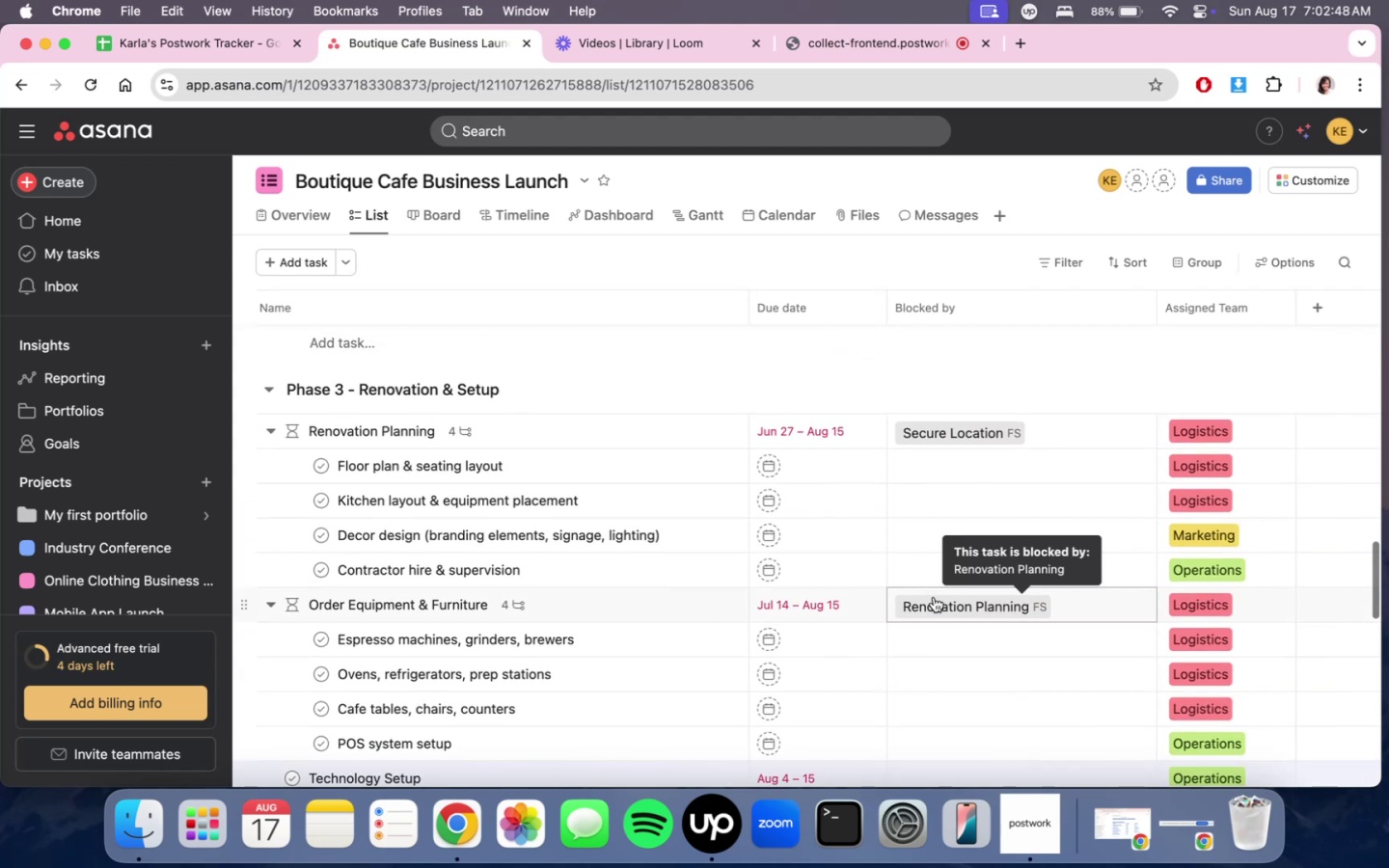 
scroll: coordinate [934, 597], scroll_direction: down, amount: 3.0
 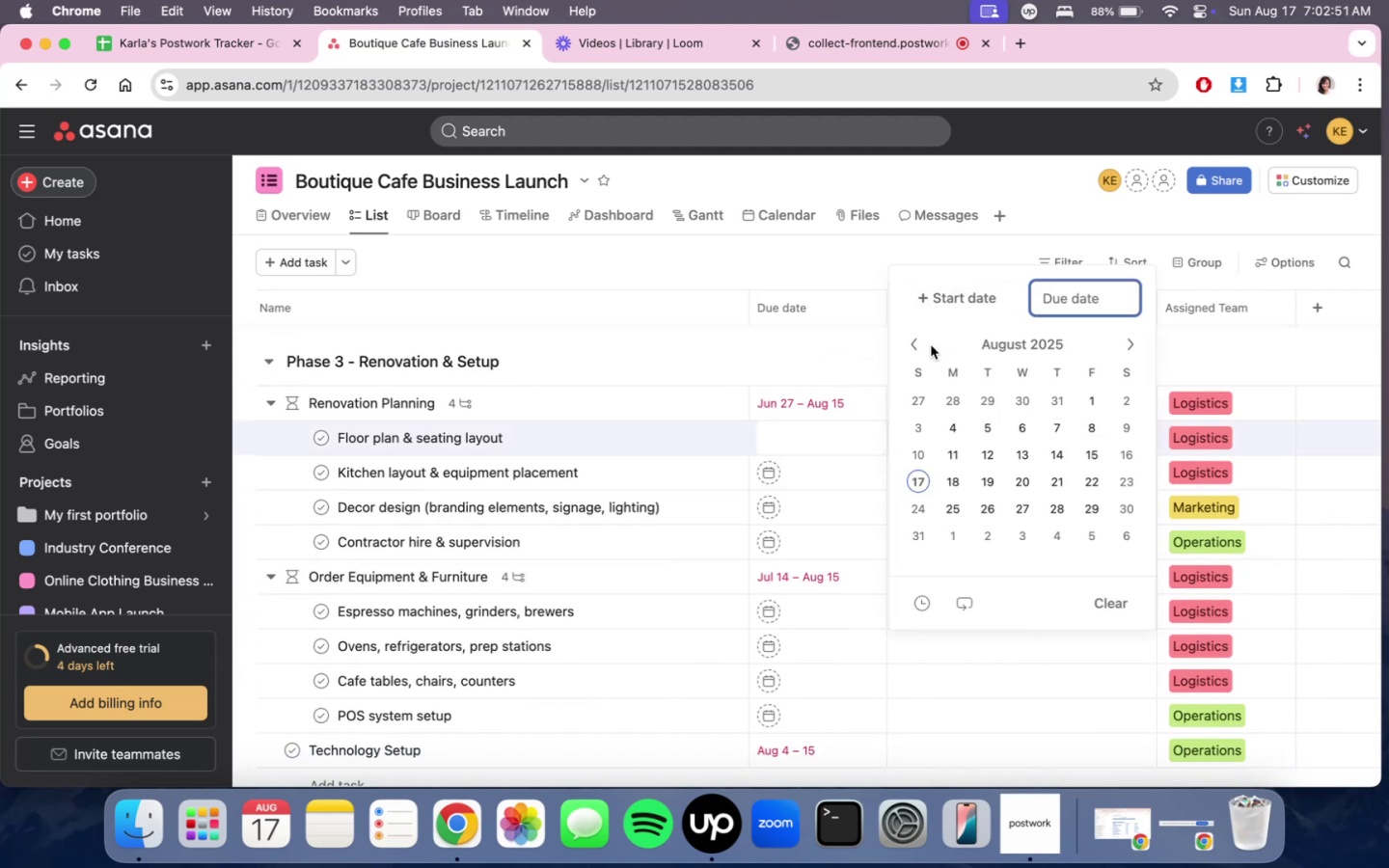 
double_click([924, 346])
 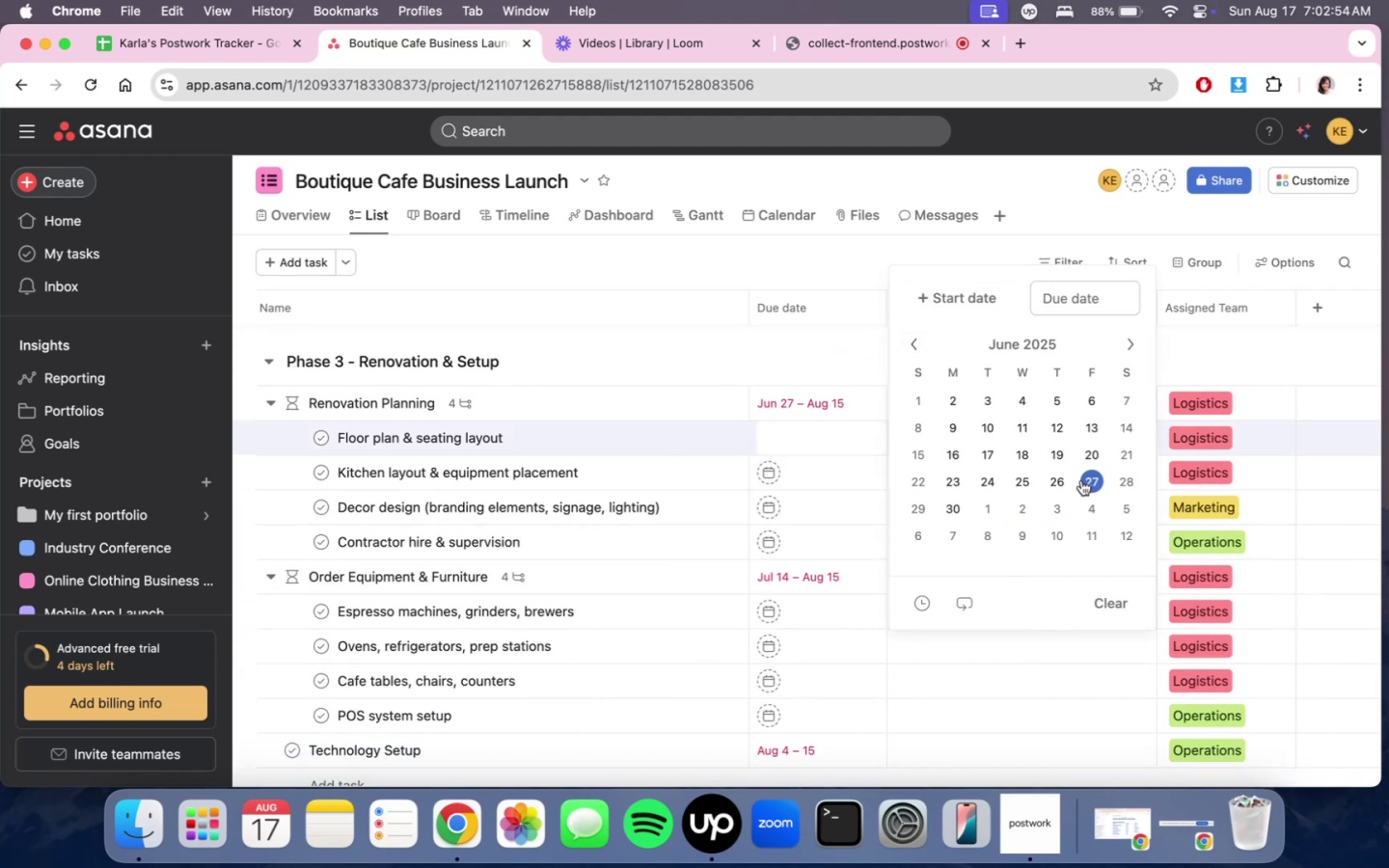 
left_click([944, 306])
 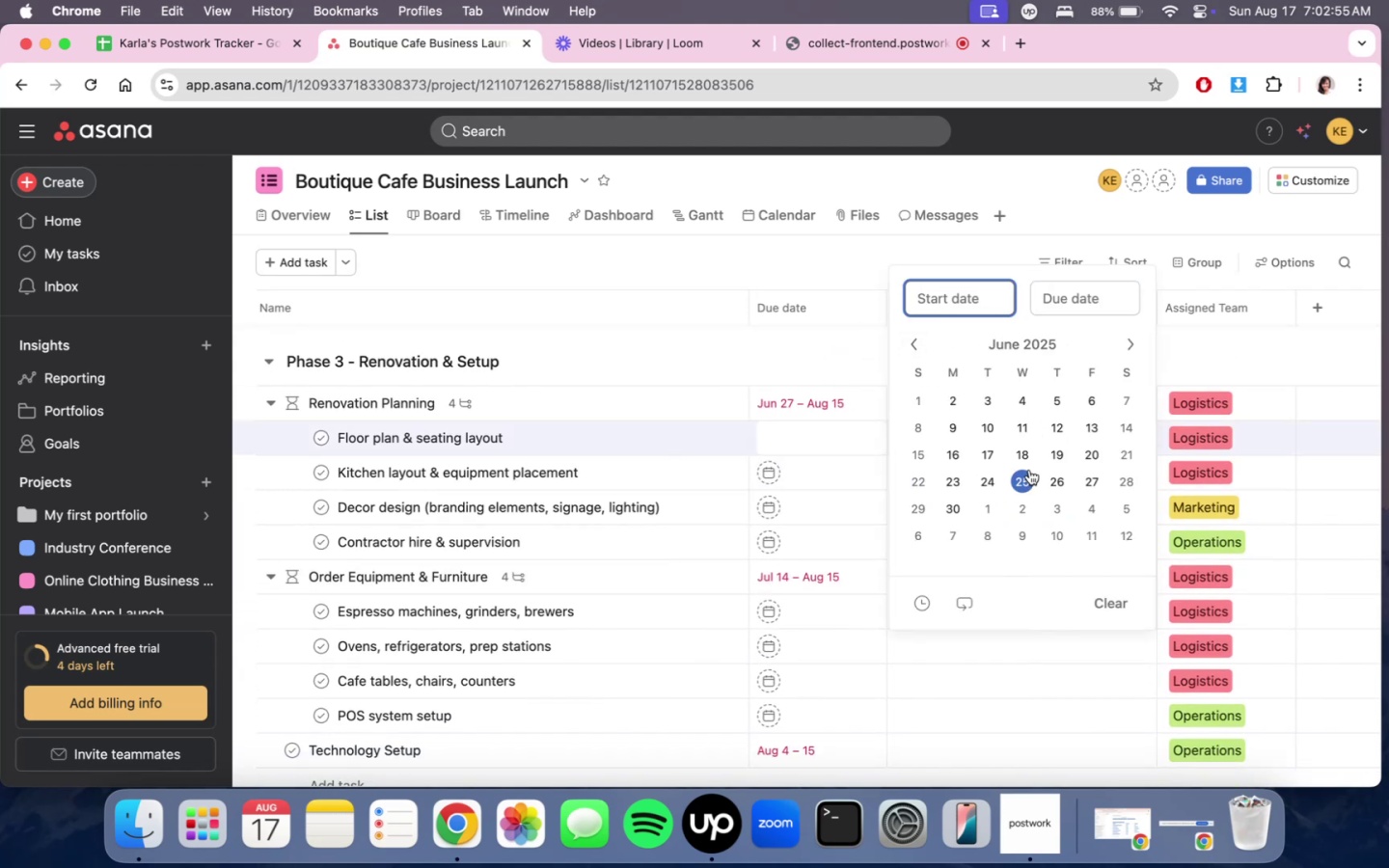 
left_click([1025, 480])
 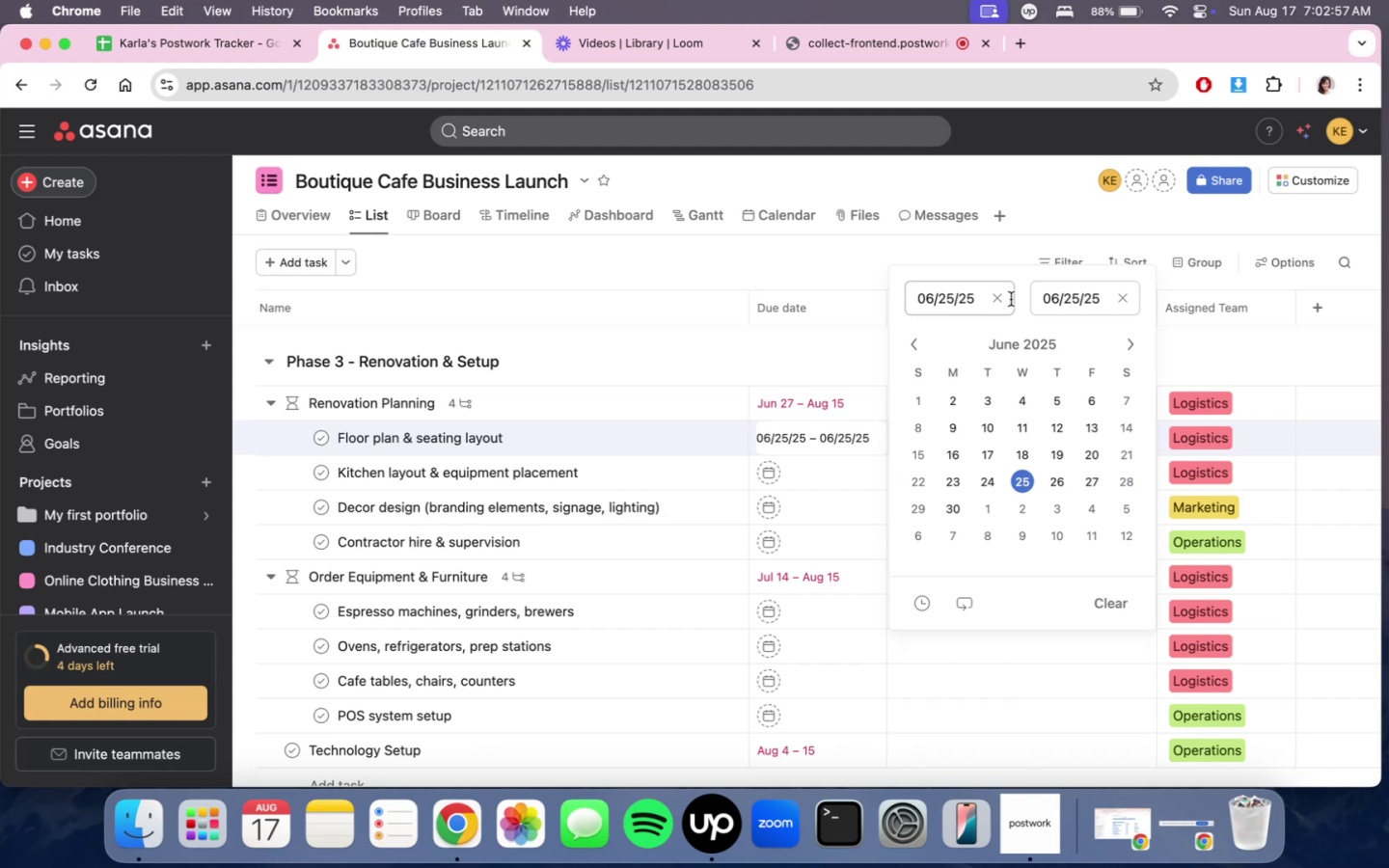 
left_click([993, 299])
 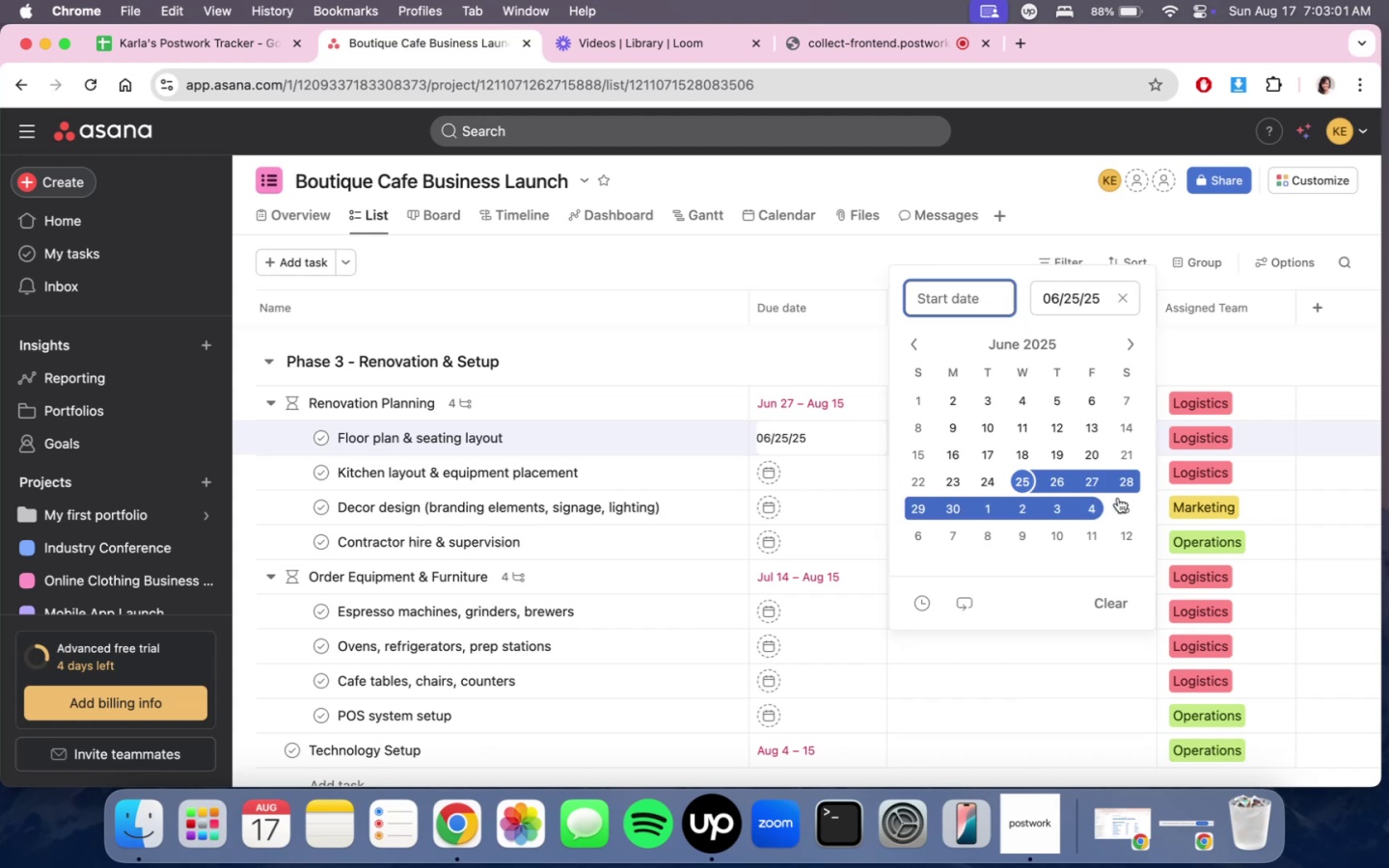 
left_click([1100, 486])
 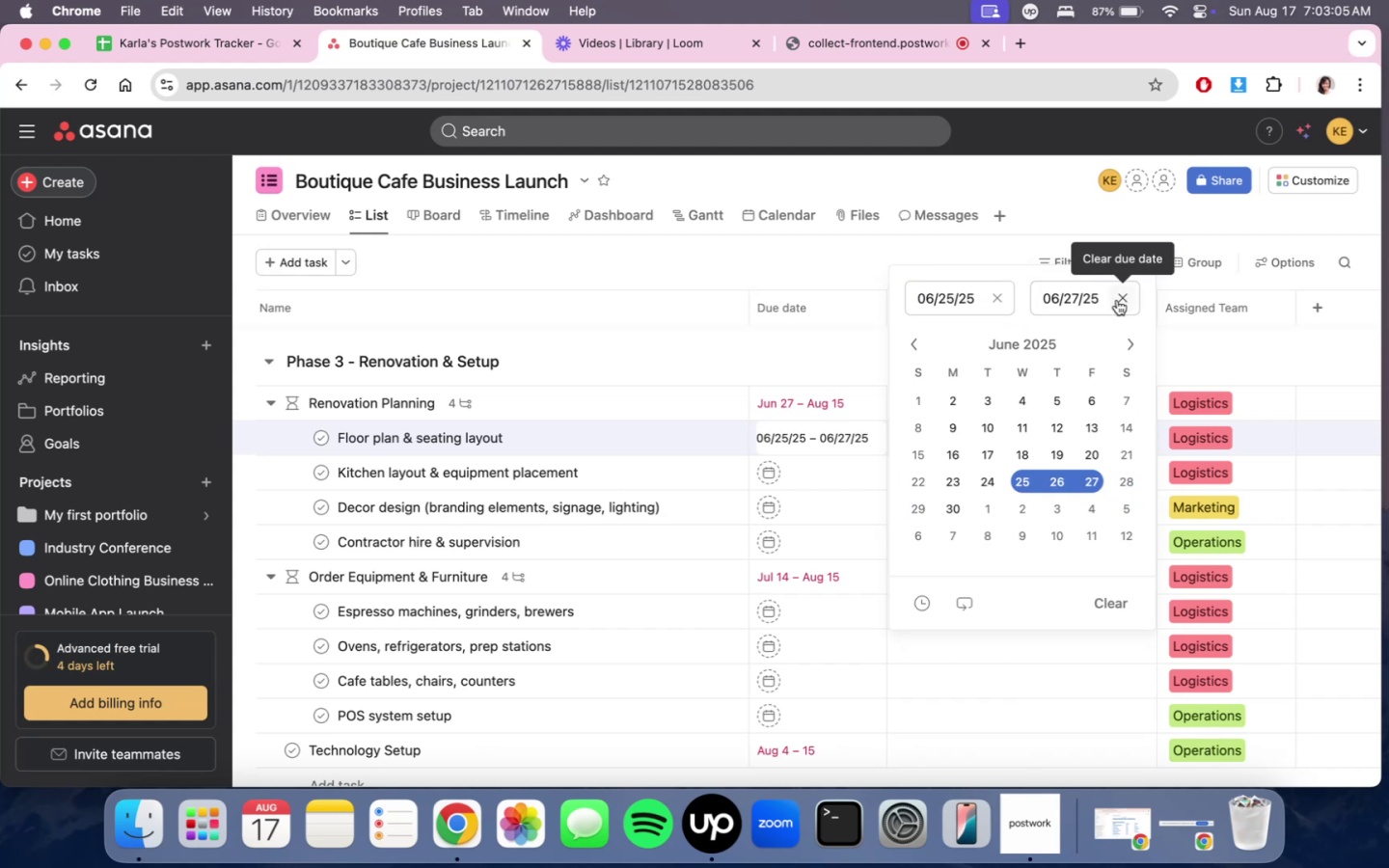 
left_click([1117, 300])
 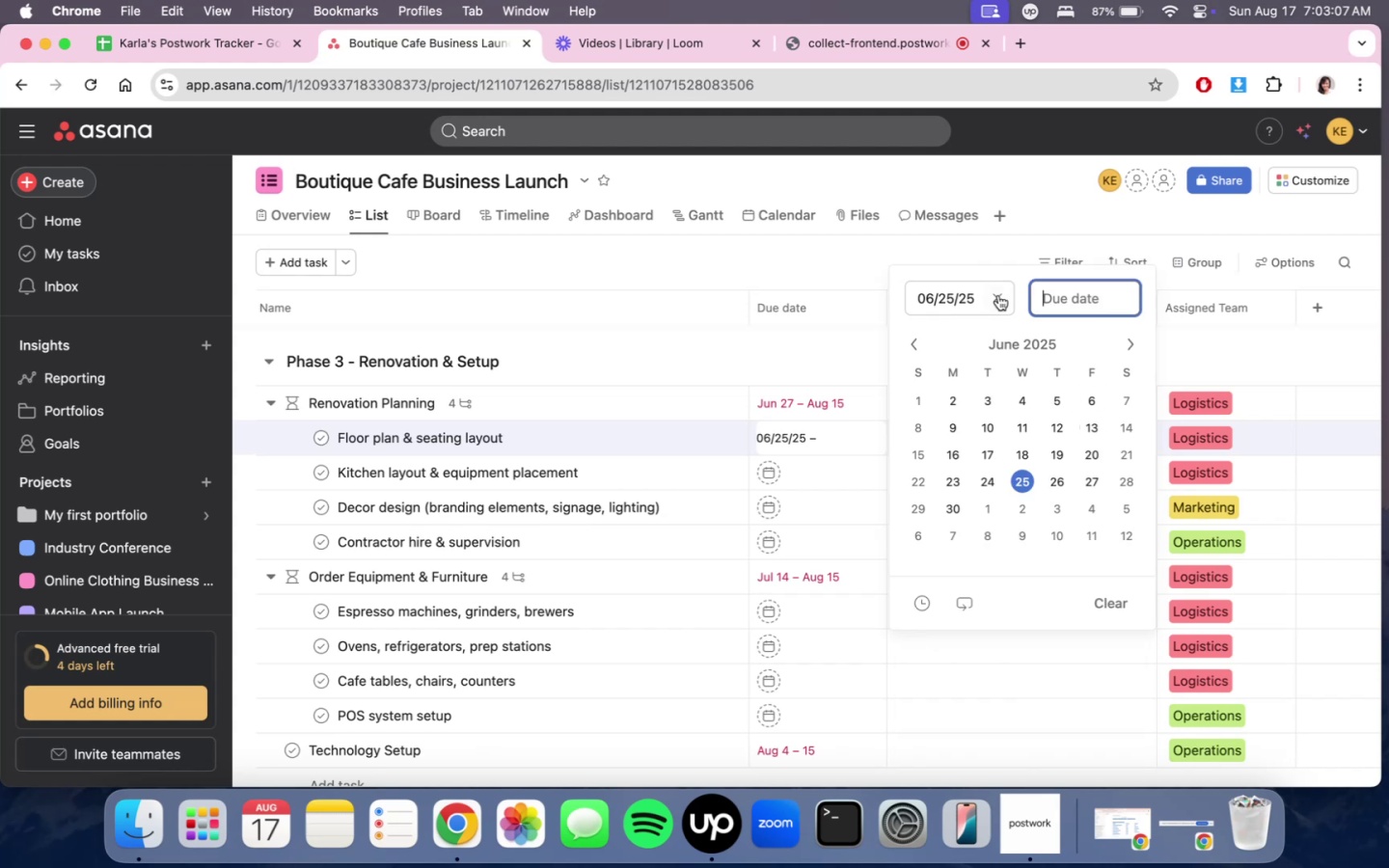 
left_click([992, 298])
 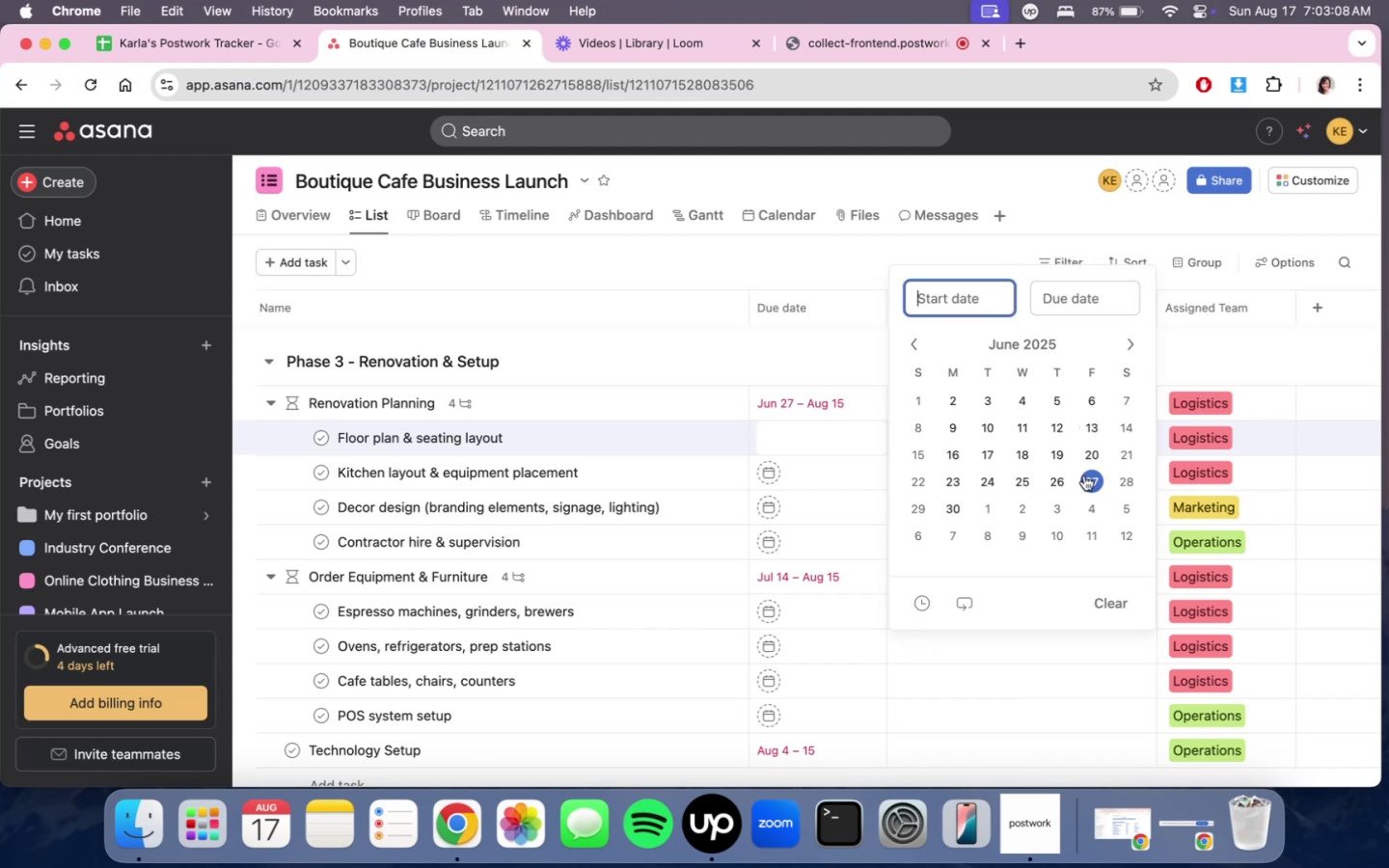 
double_click([1084, 475])
 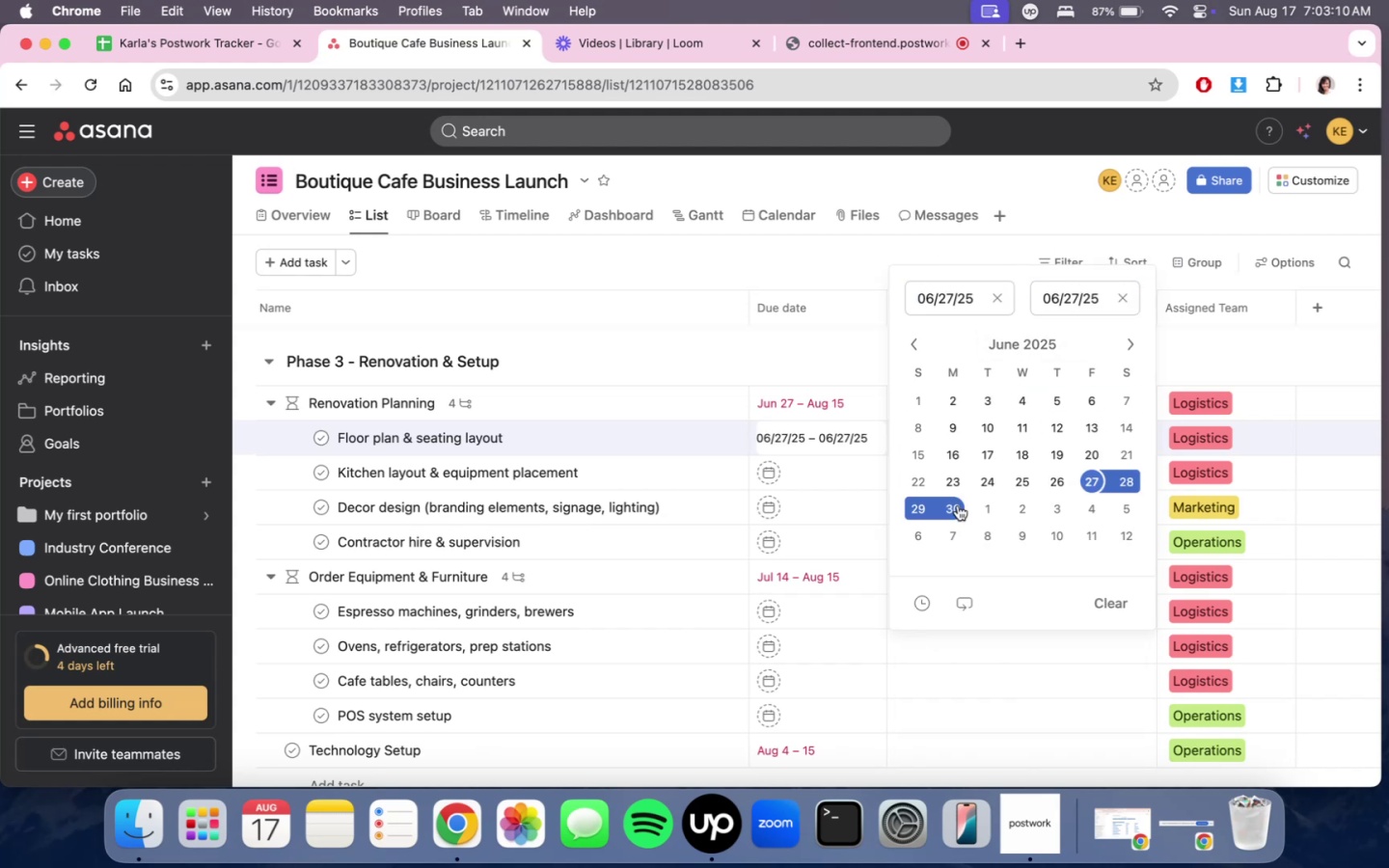 
left_click([985, 506])
 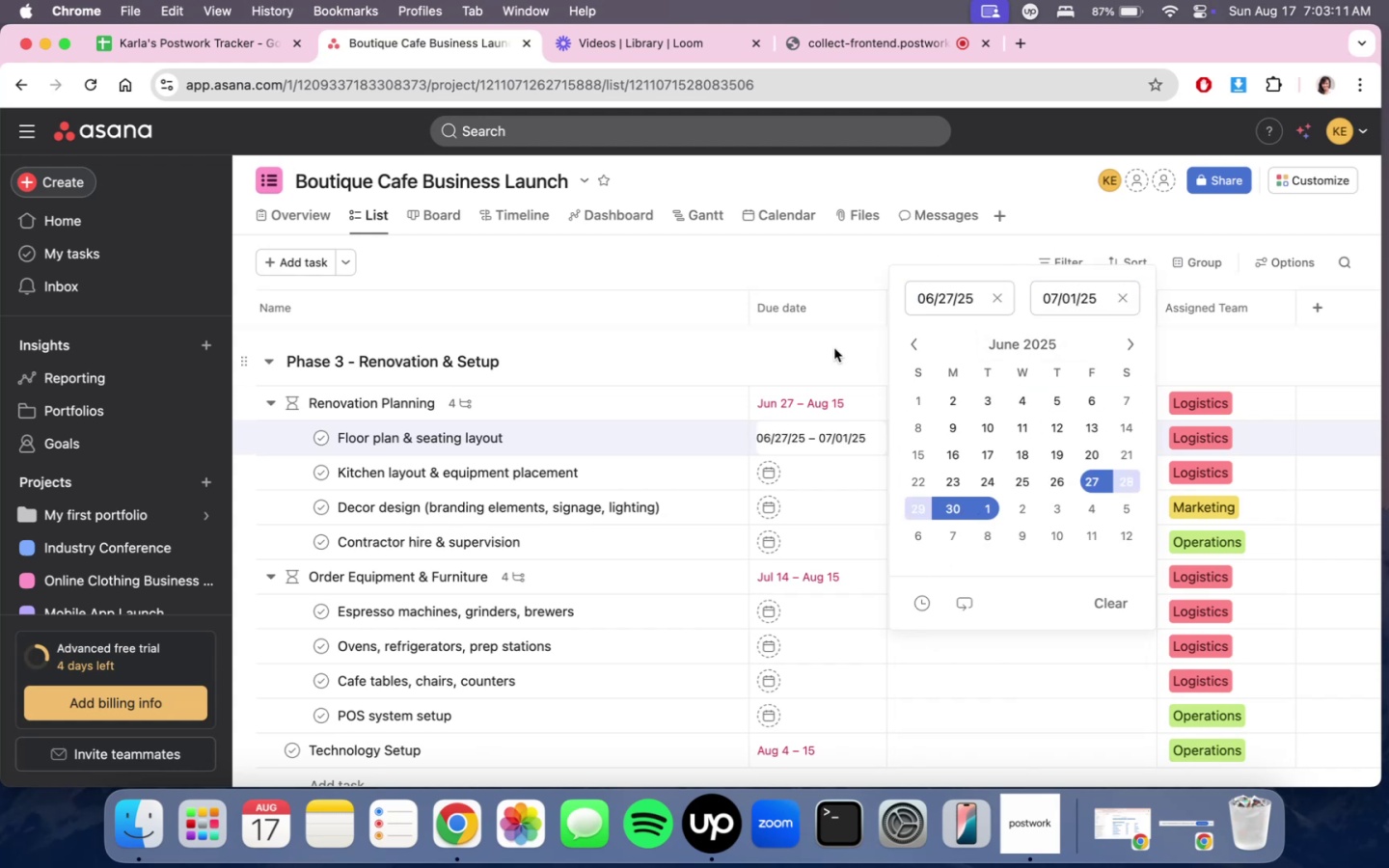 
left_click([834, 348])
 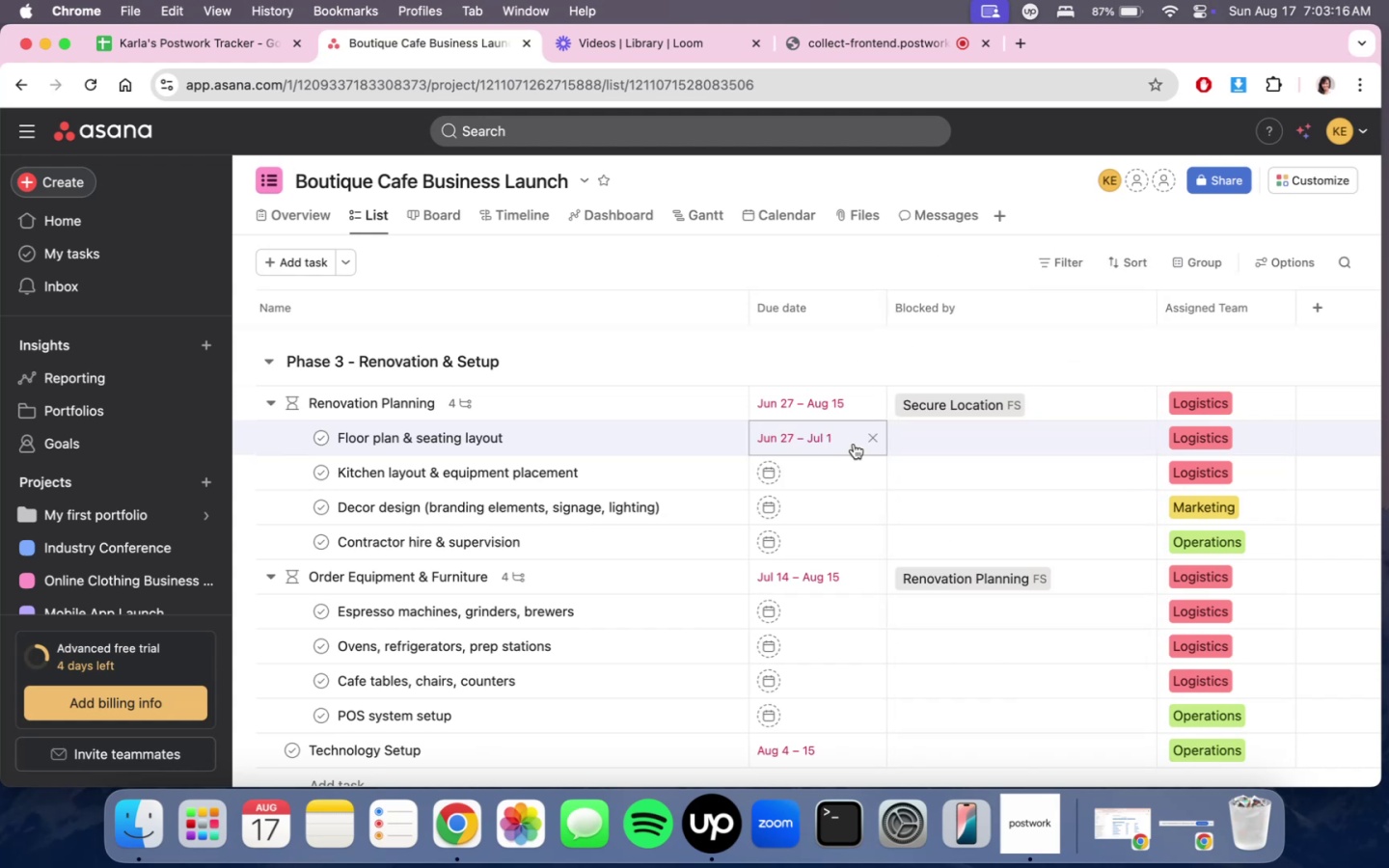 
wait(9.48)
 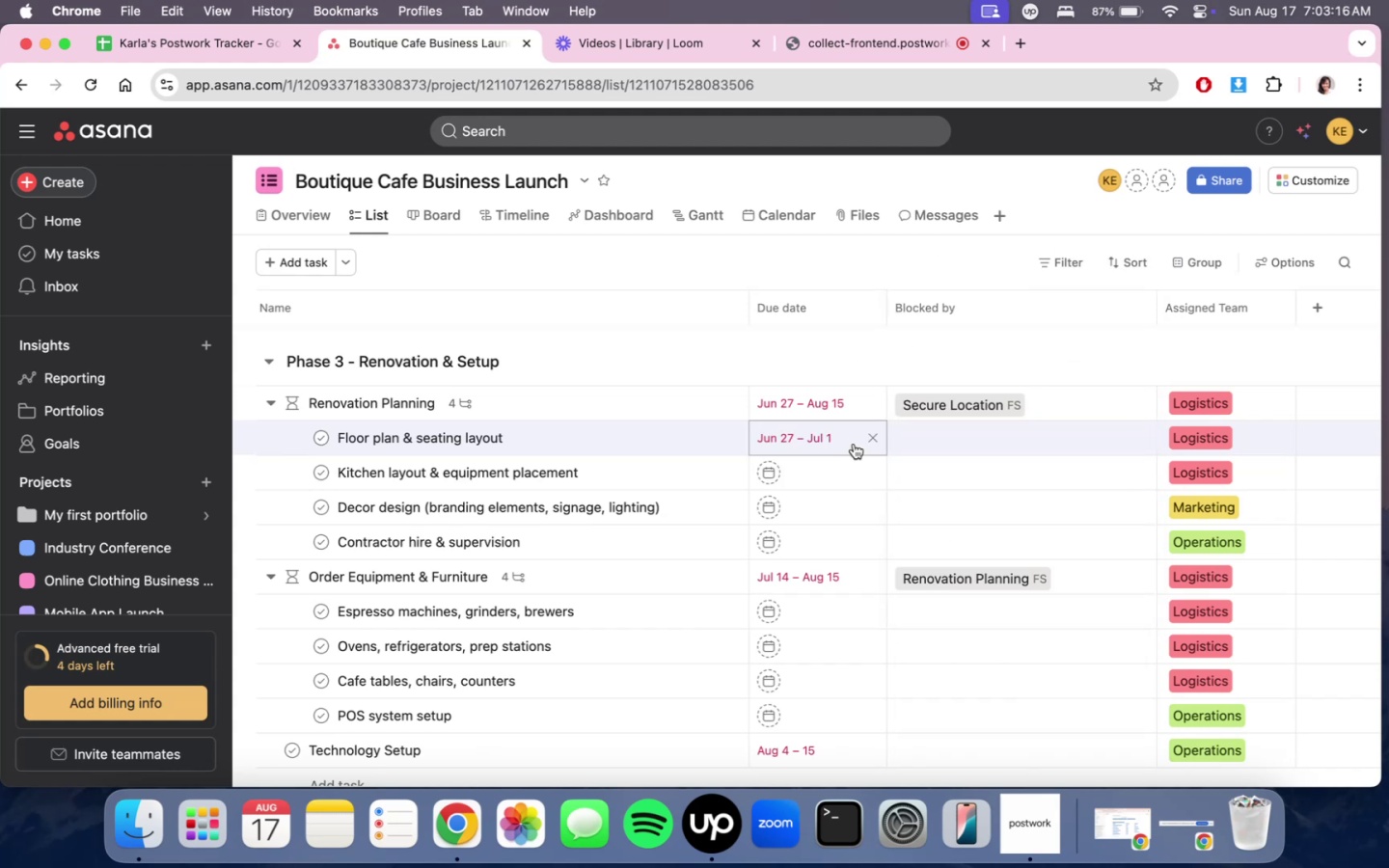 
left_click([822, 490])
 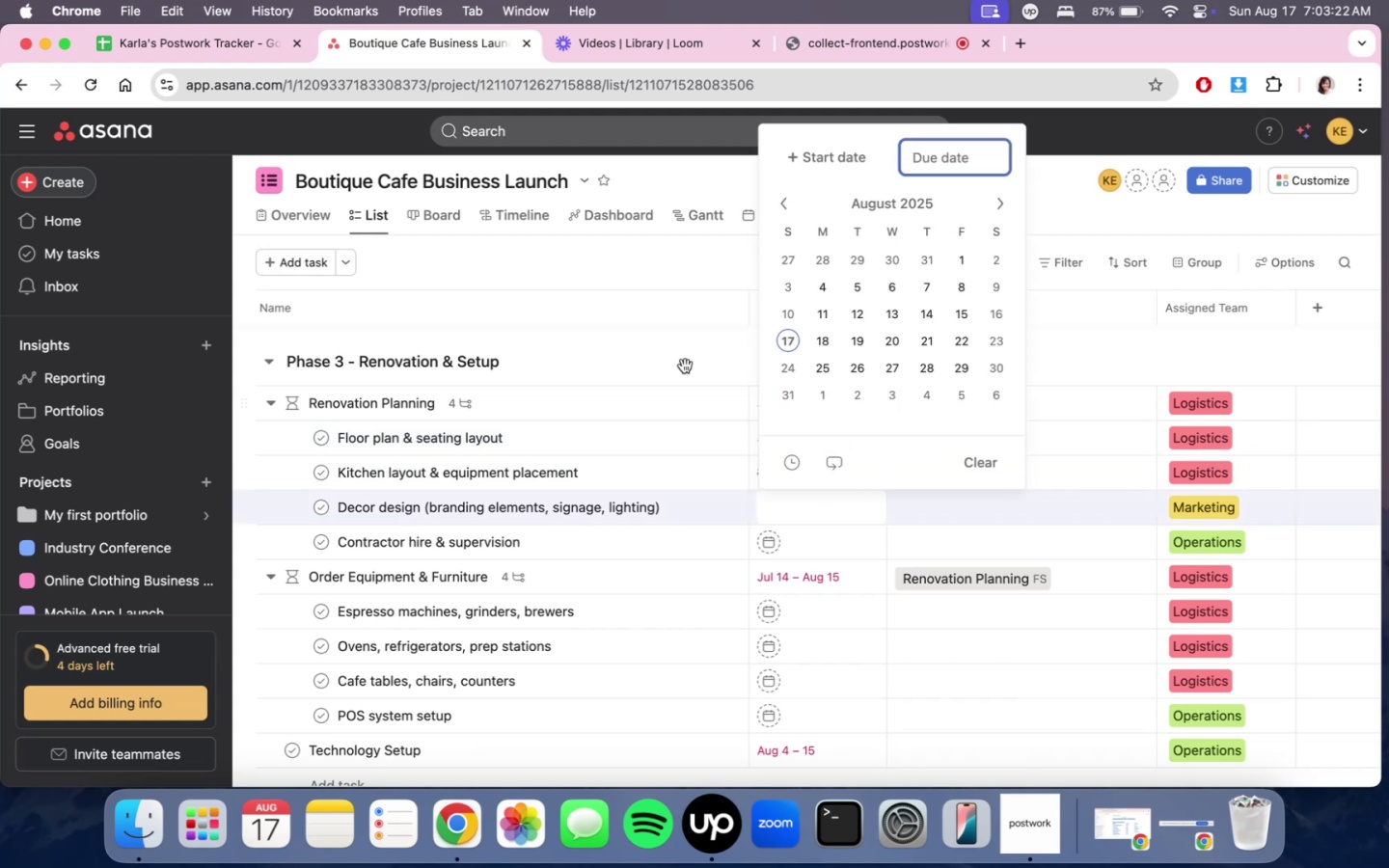 
left_click([682, 360])
 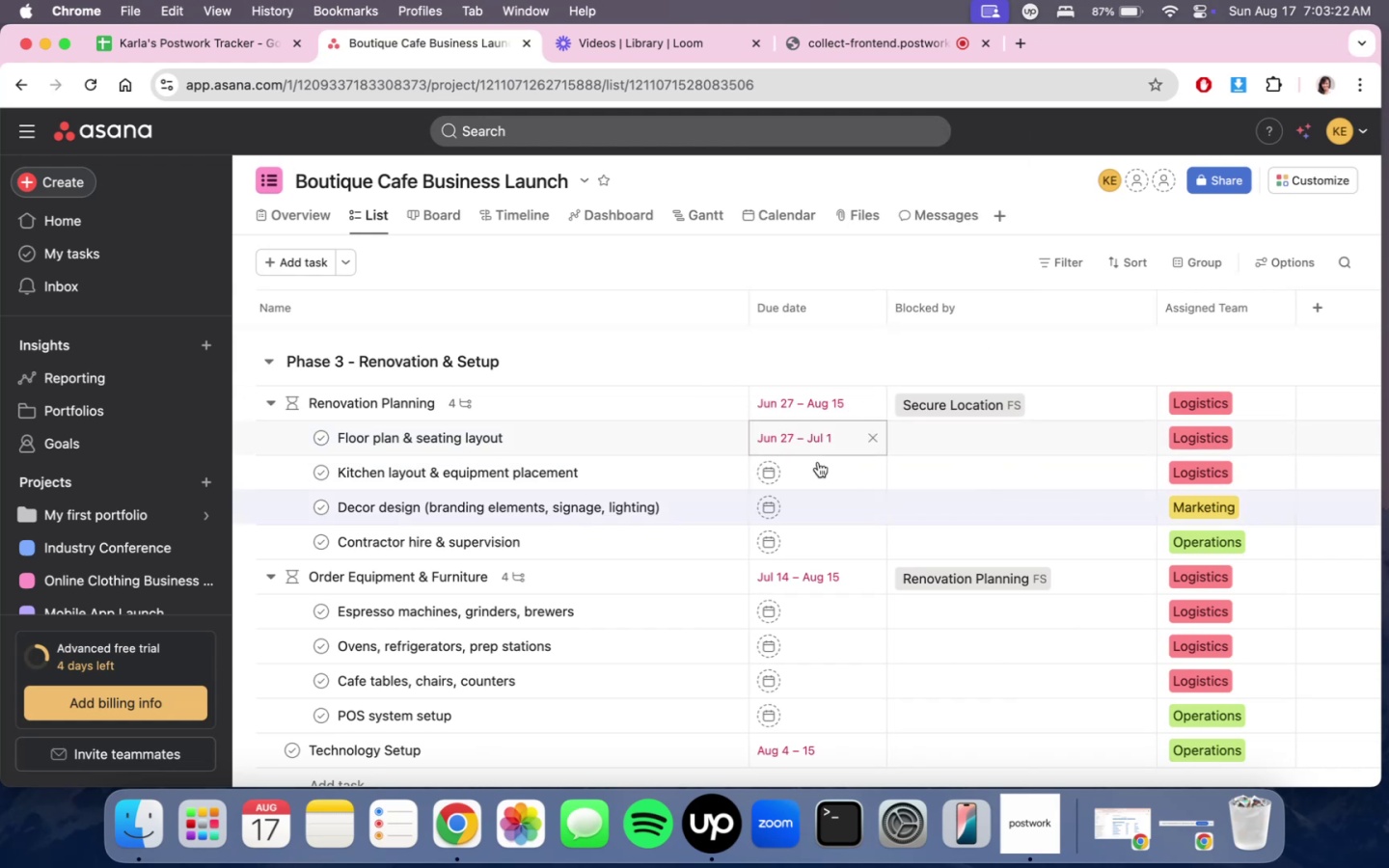 
double_click([819, 463])
 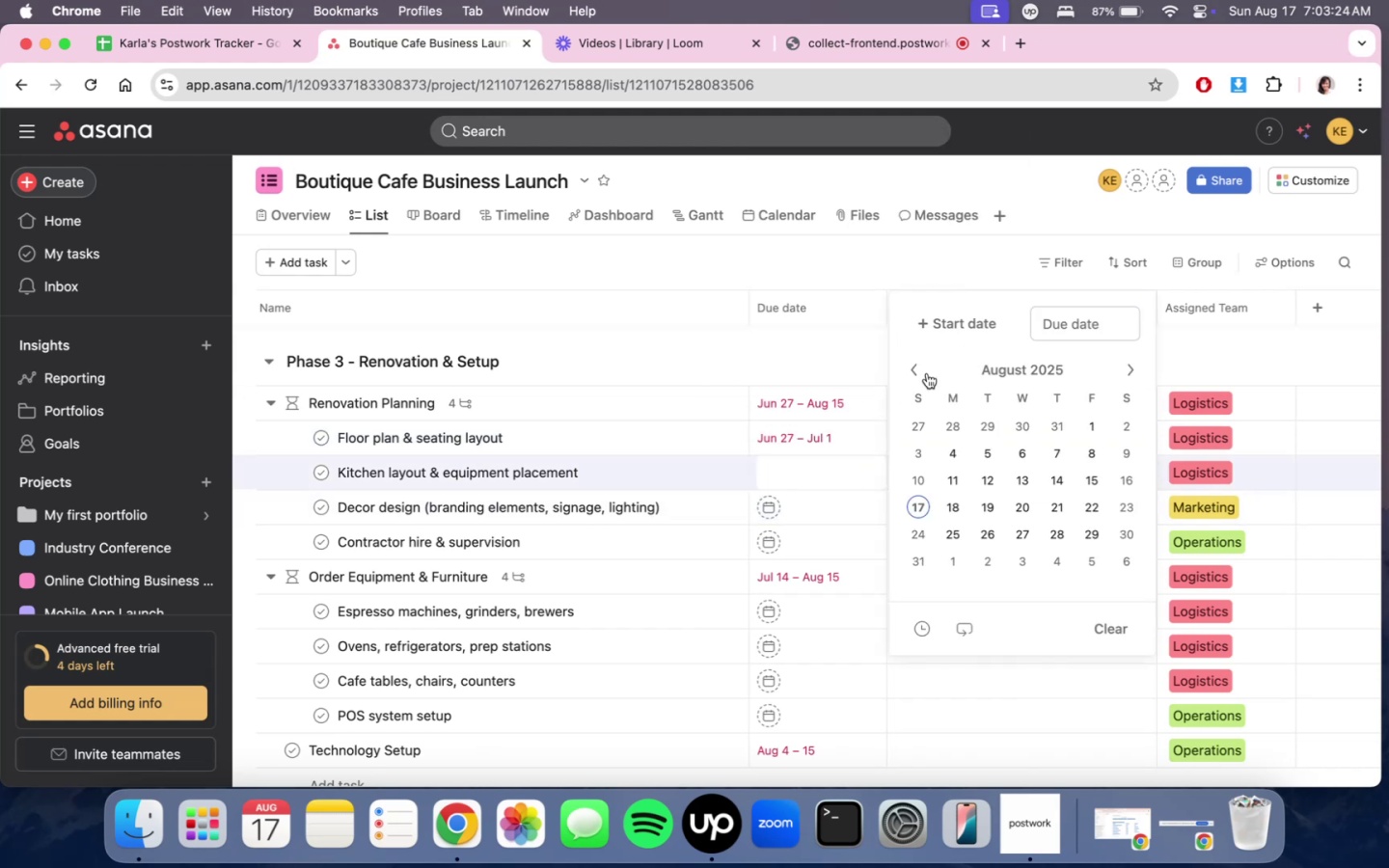 
double_click([926, 373])
 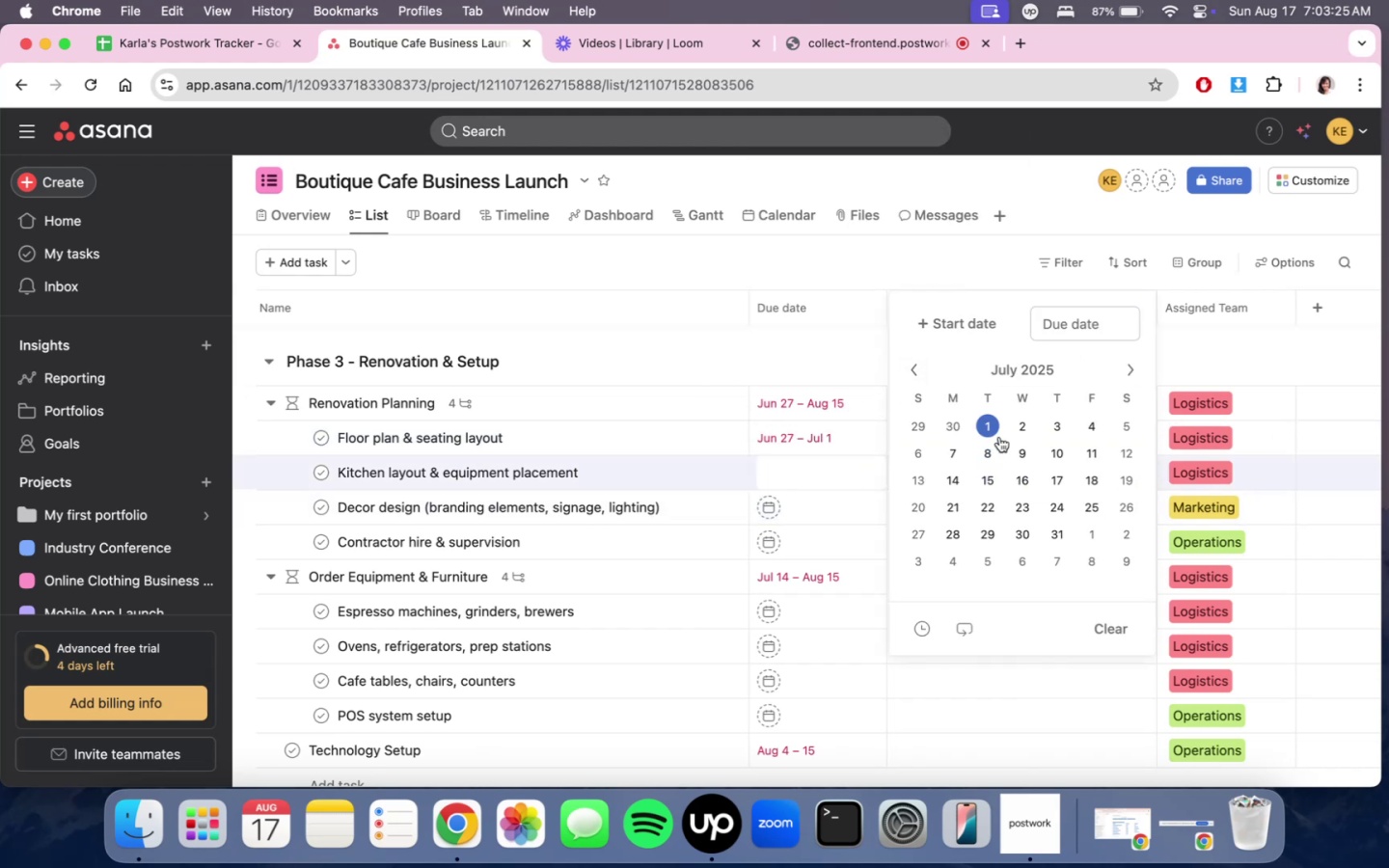 
left_click([998, 433])
 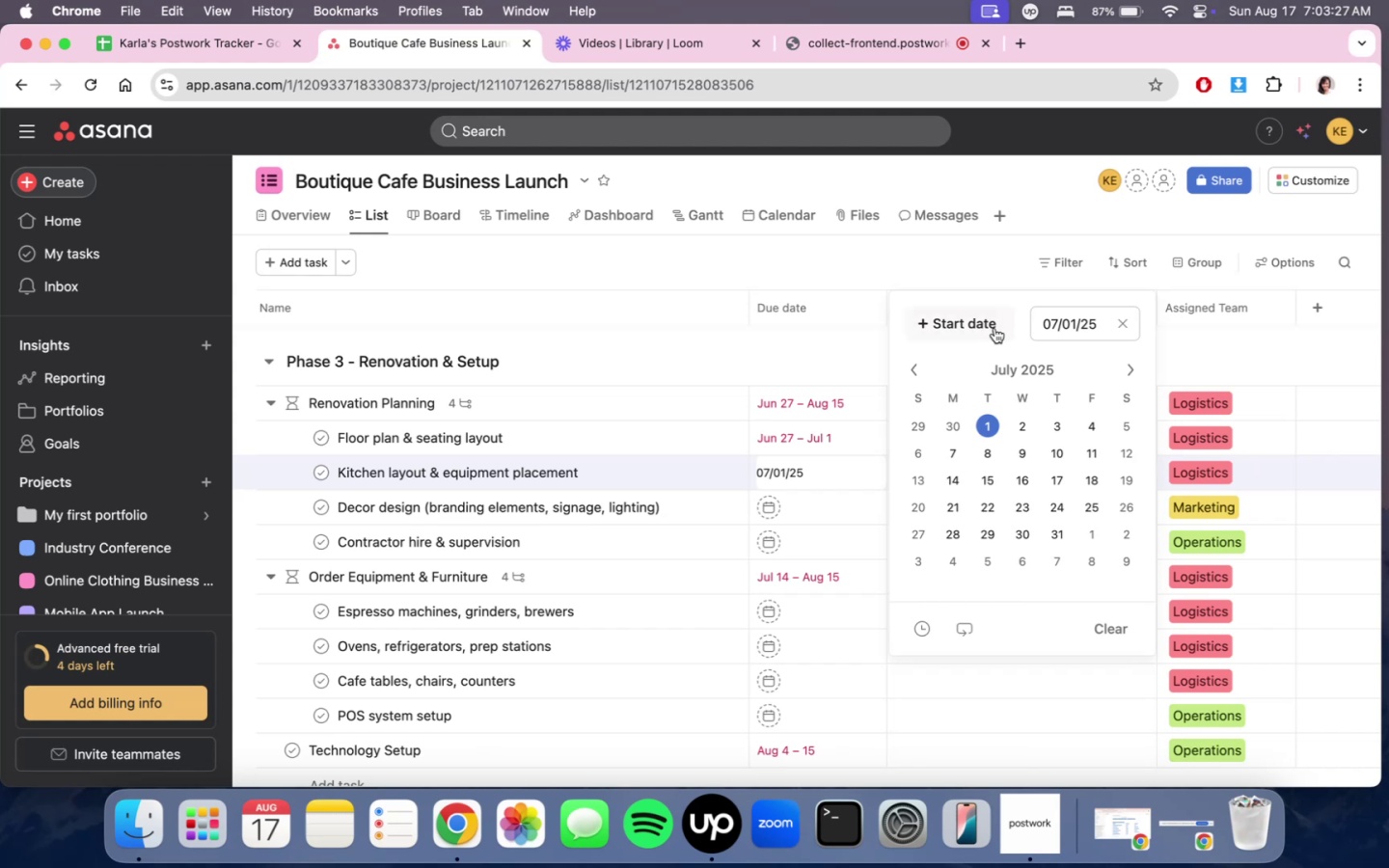 
left_click([994, 328])
 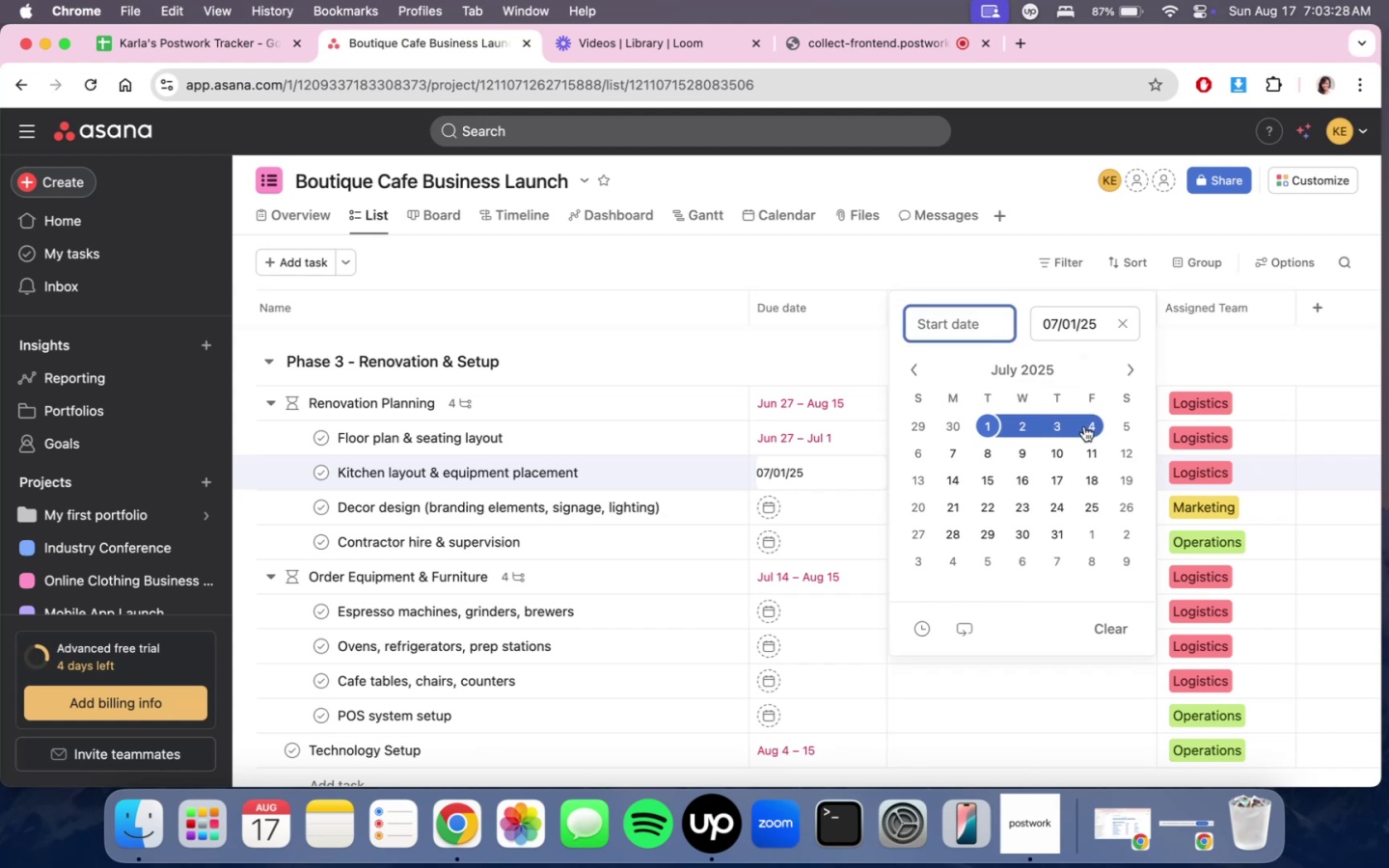 
left_click([1084, 426])
 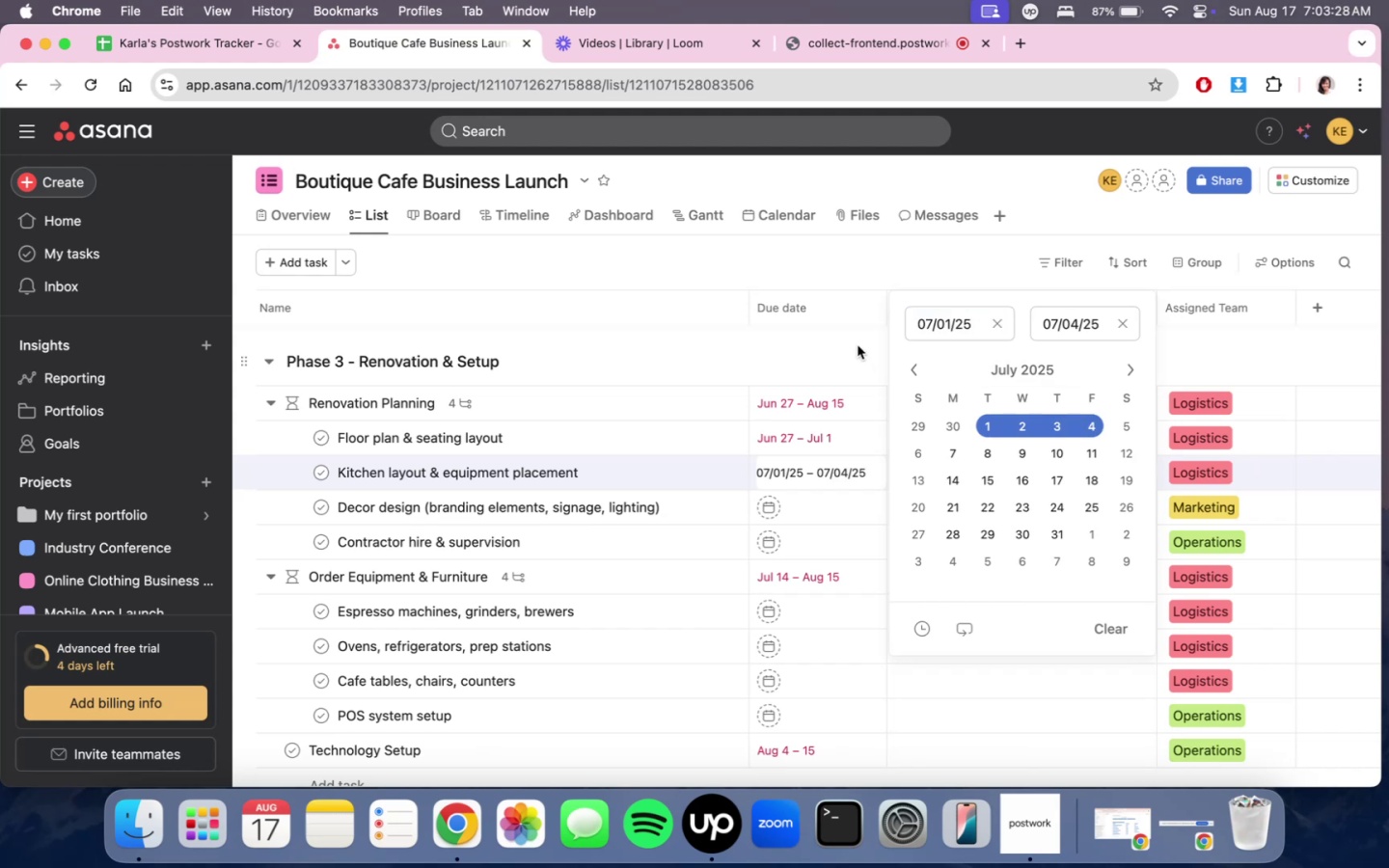 
left_click([858, 345])
 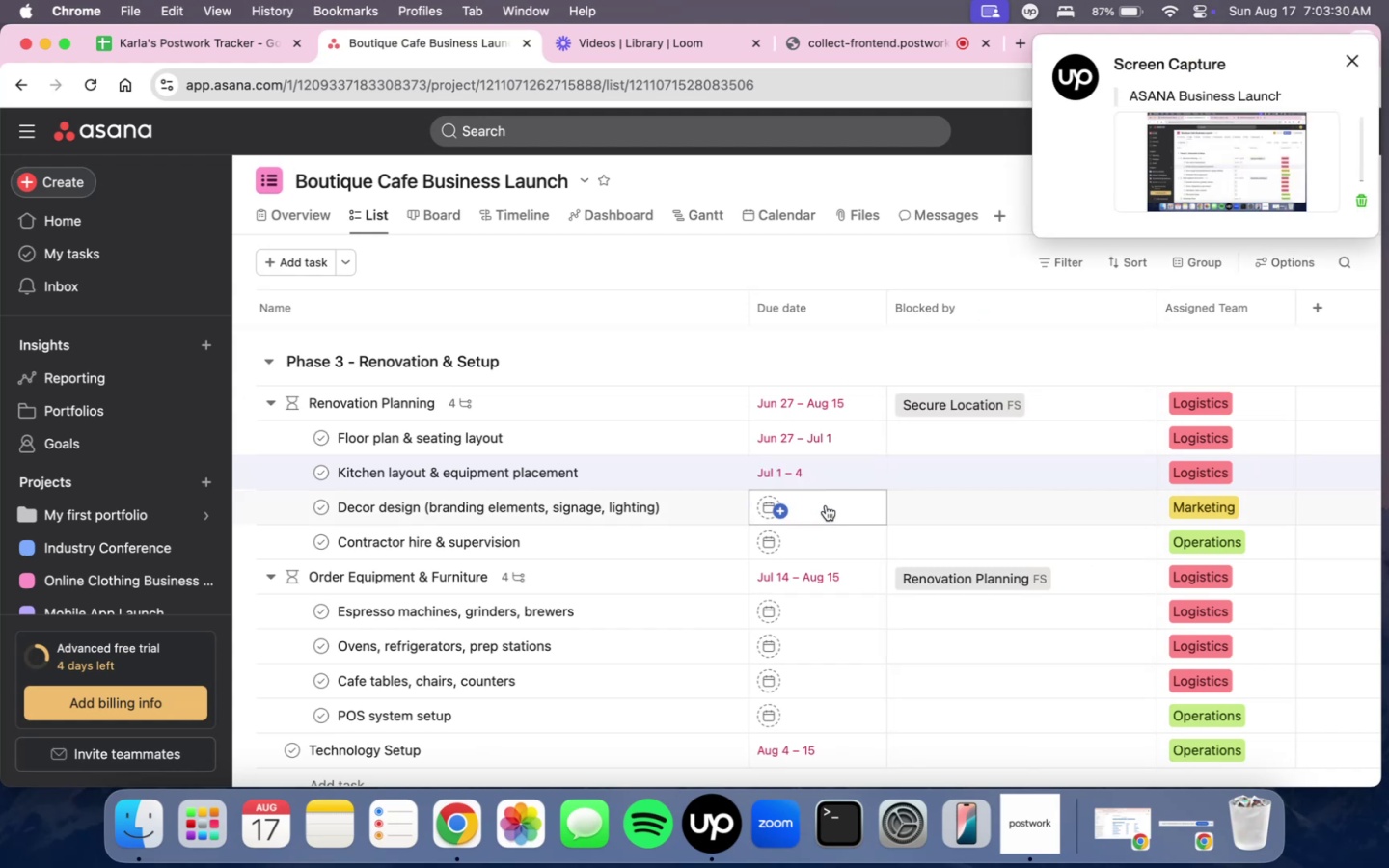 
left_click([826, 505])
 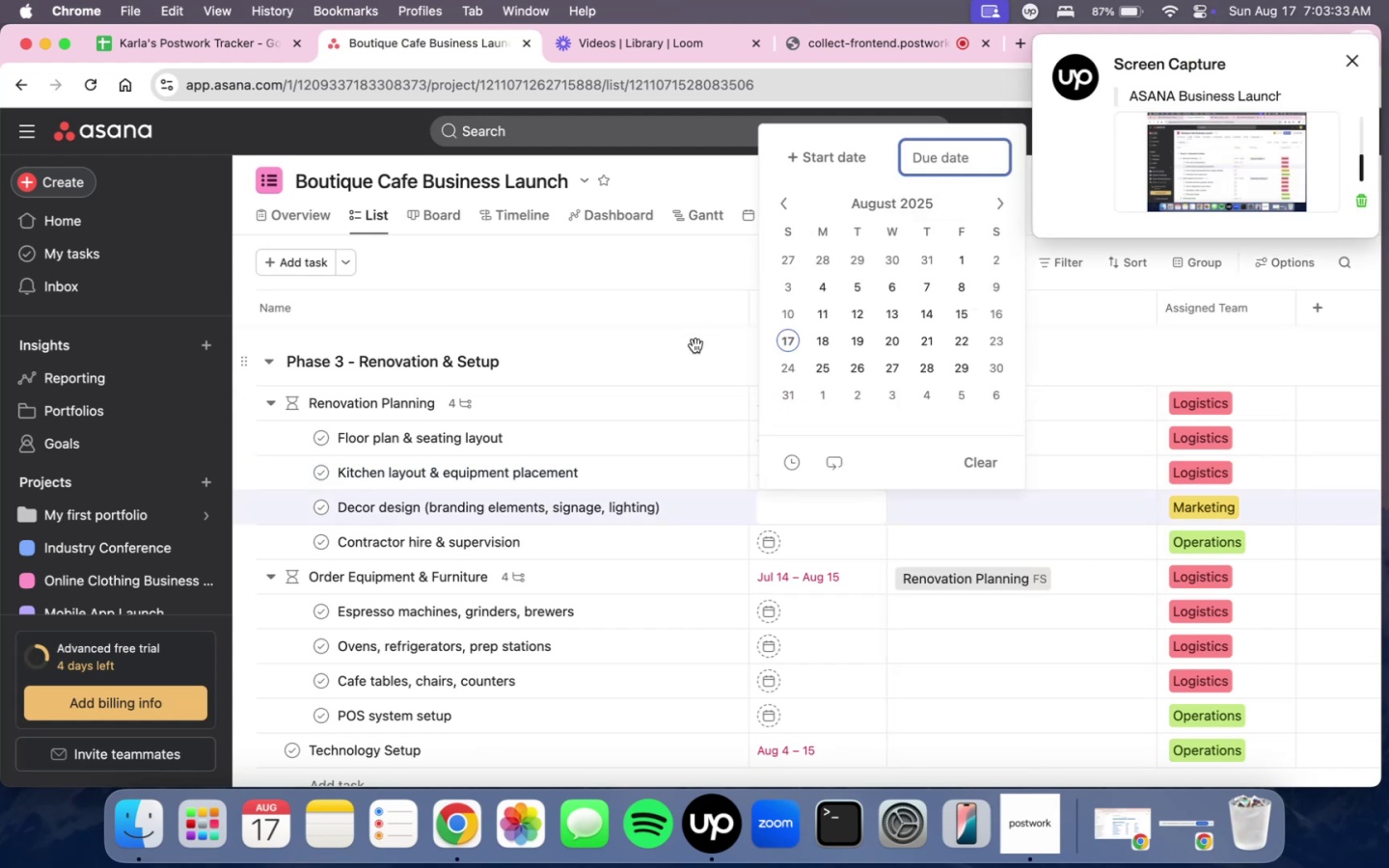 
double_click([830, 468])
 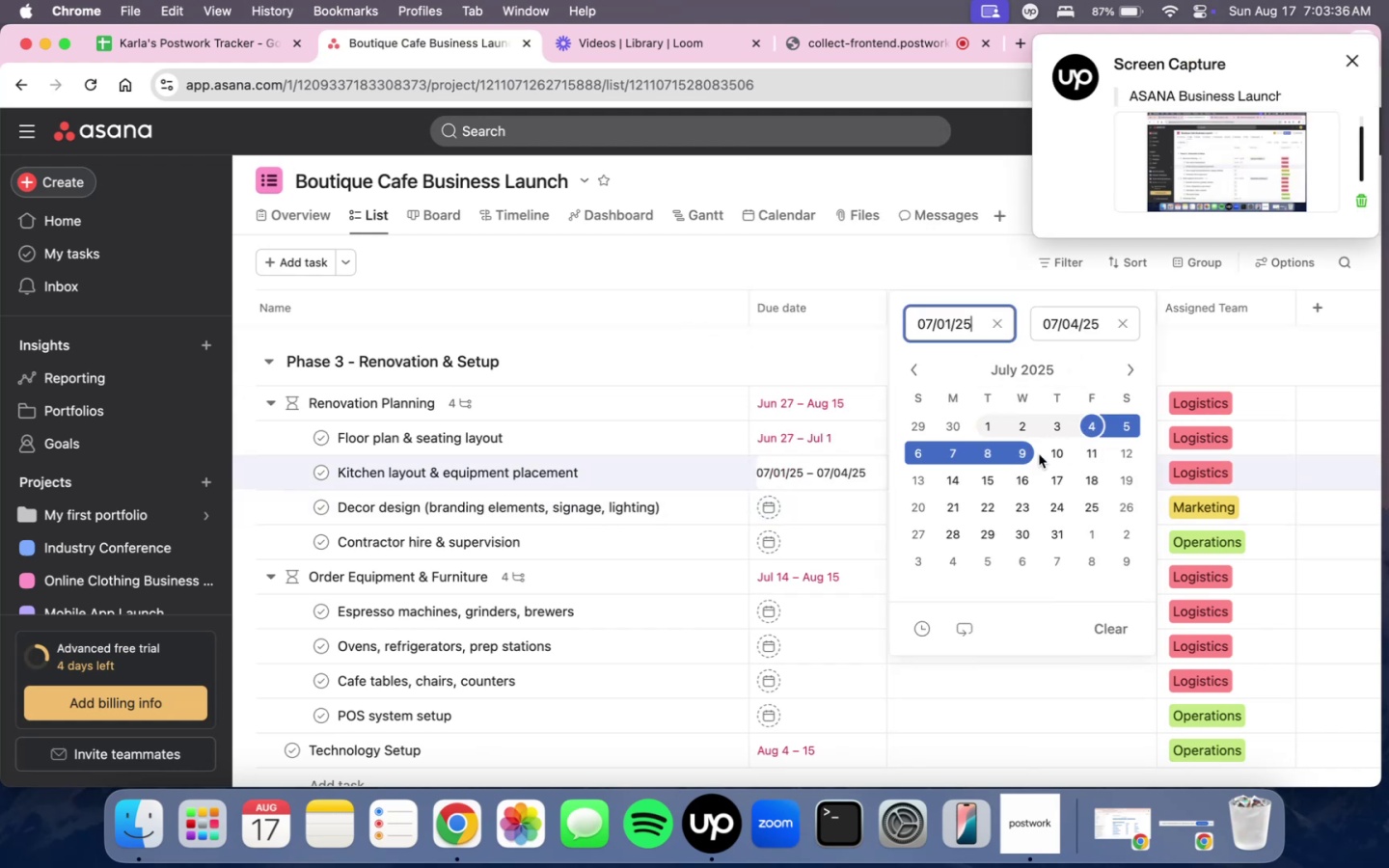 
left_click([1096, 454])
 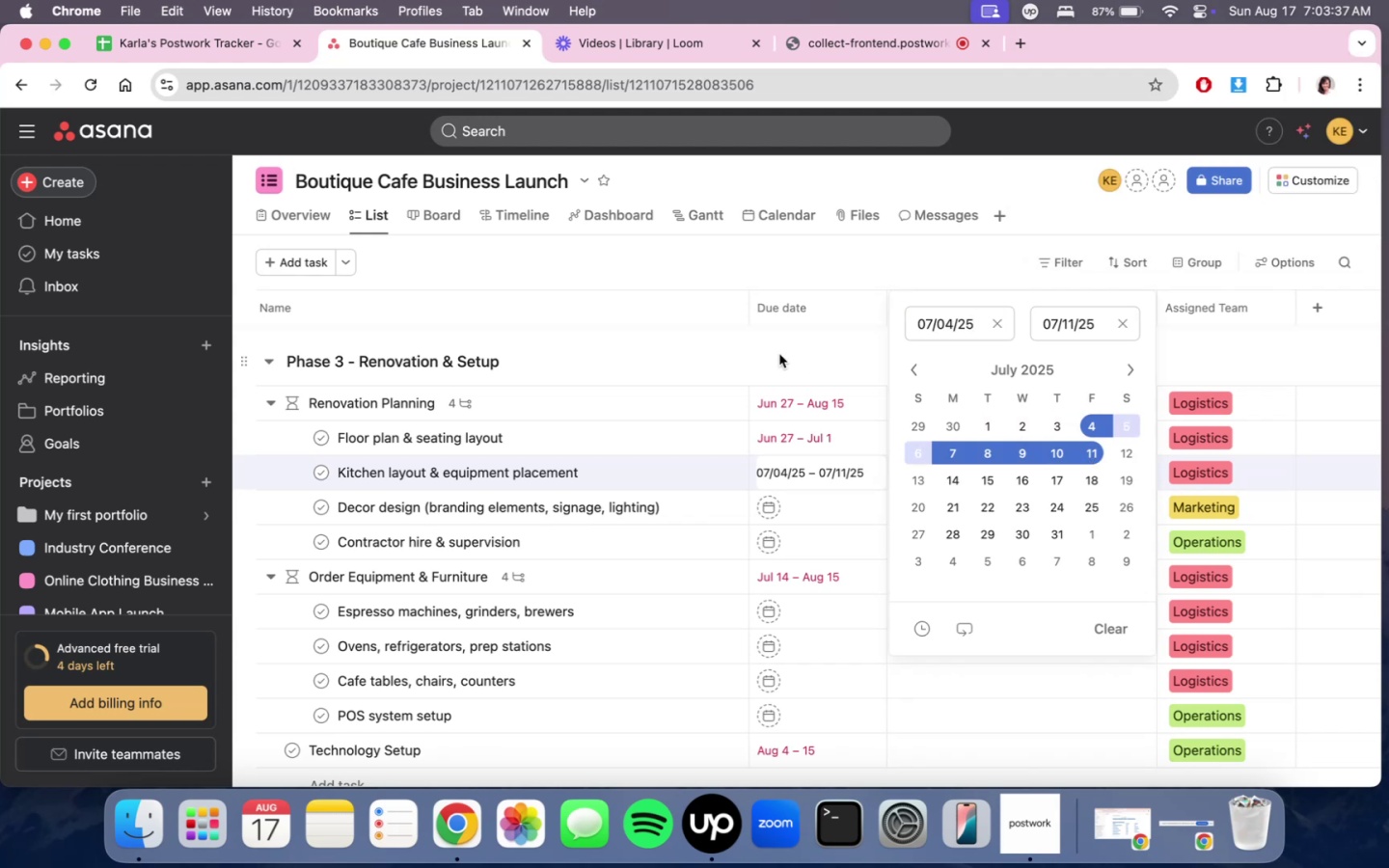 
double_click([779, 356])
 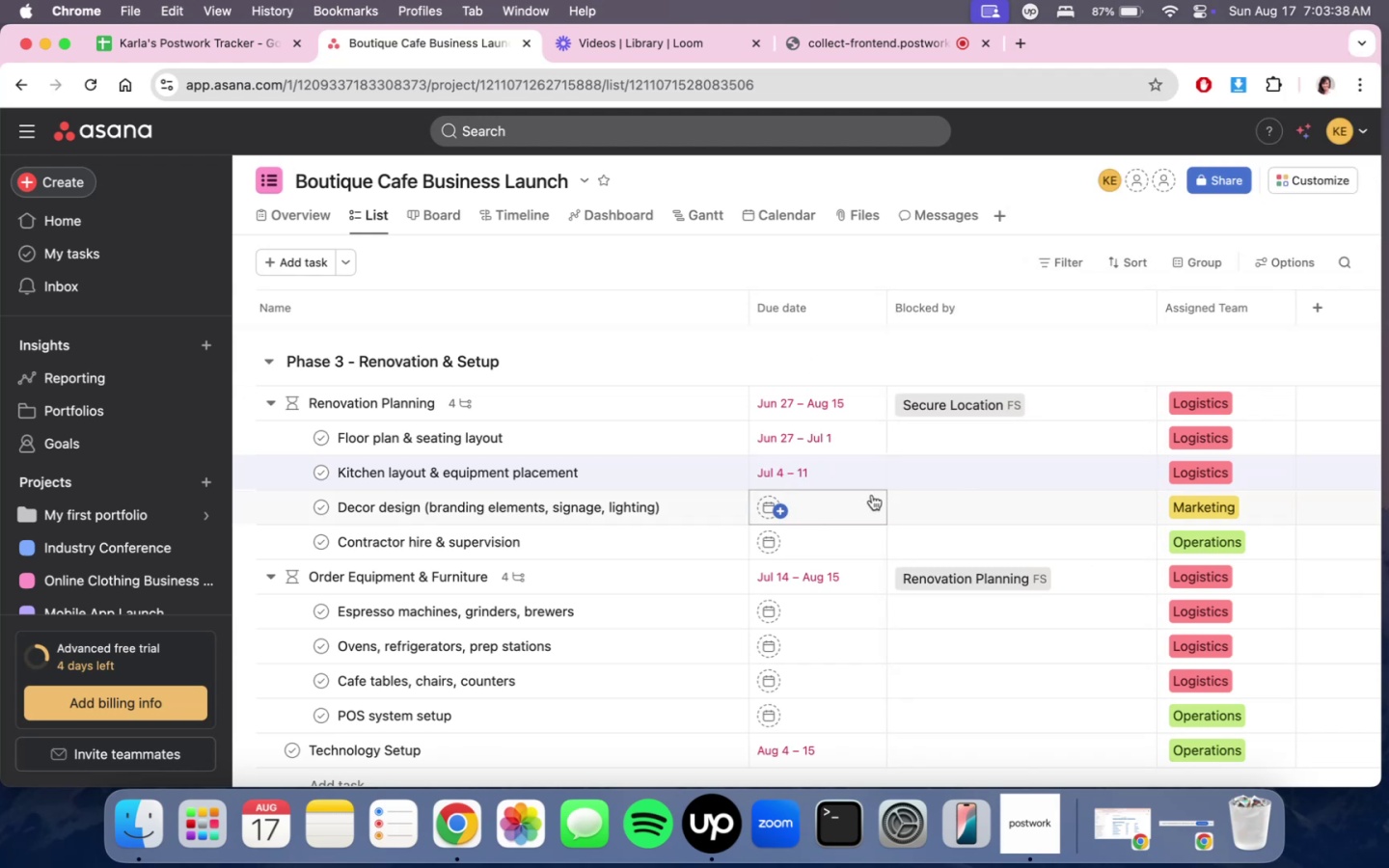 
scroll: coordinate [860, 502], scroll_direction: down, amount: 2.0
 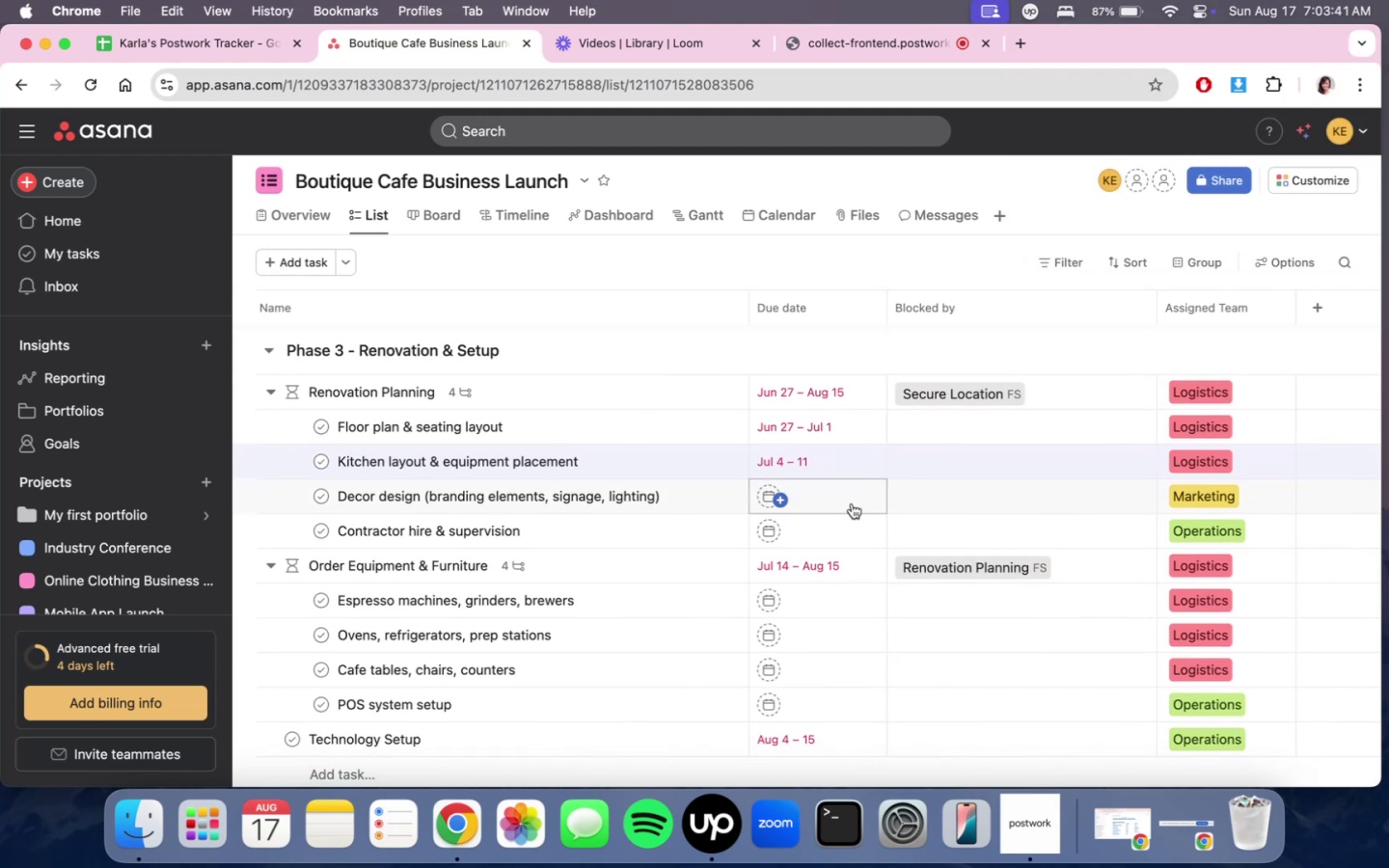 
left_click([852, 503])
 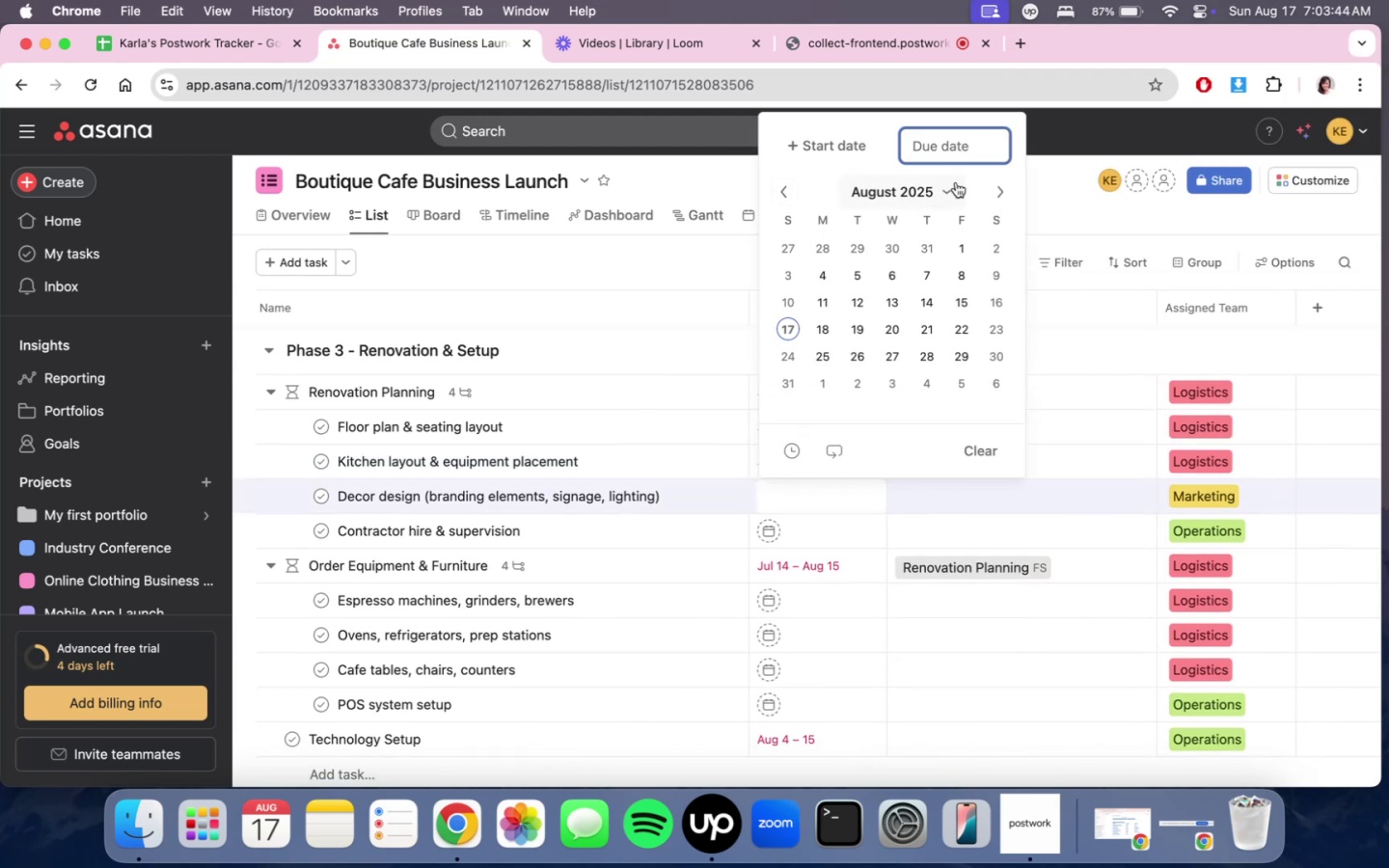 
left_click([984, 190])
 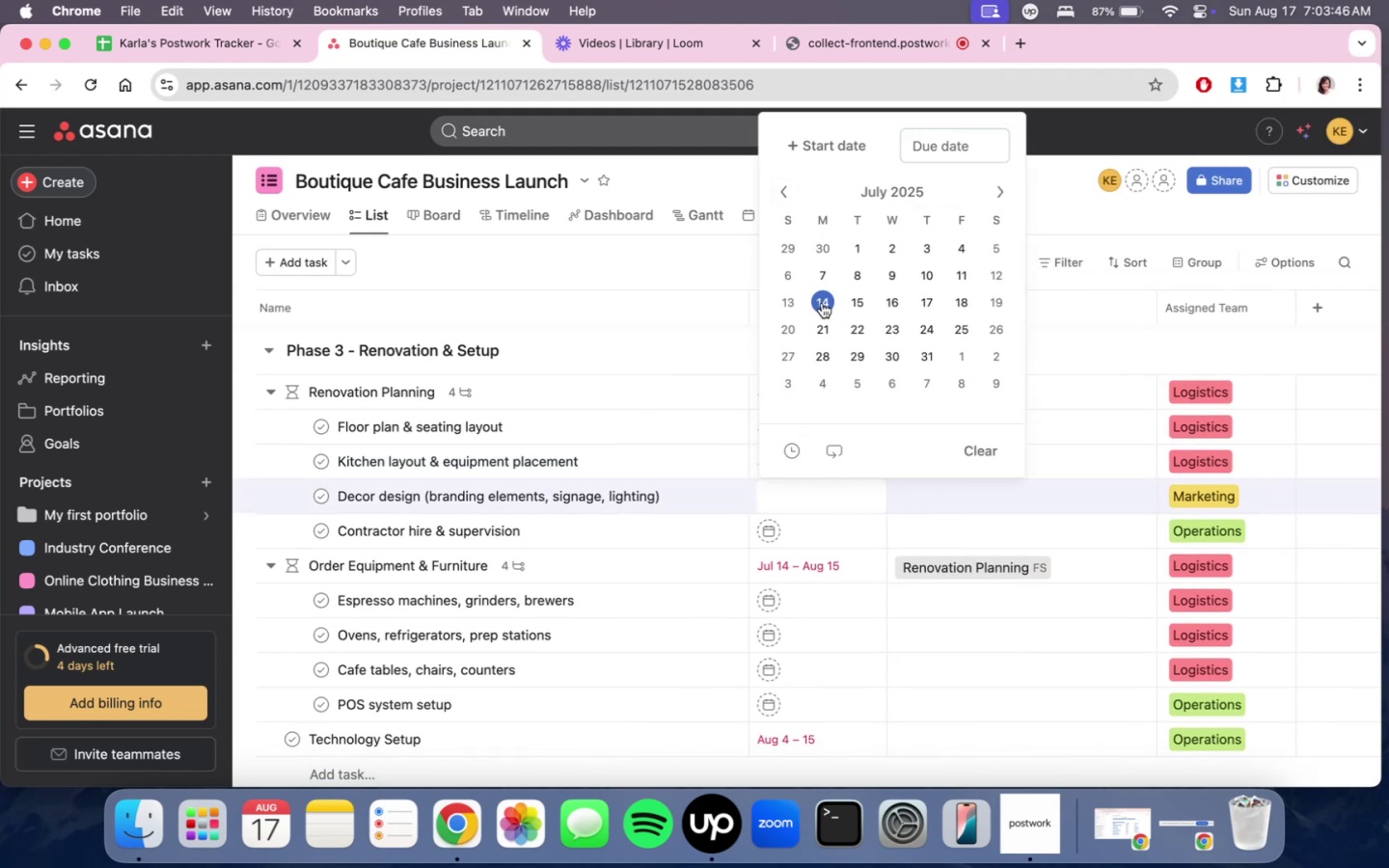 
left_click([822, 303])
 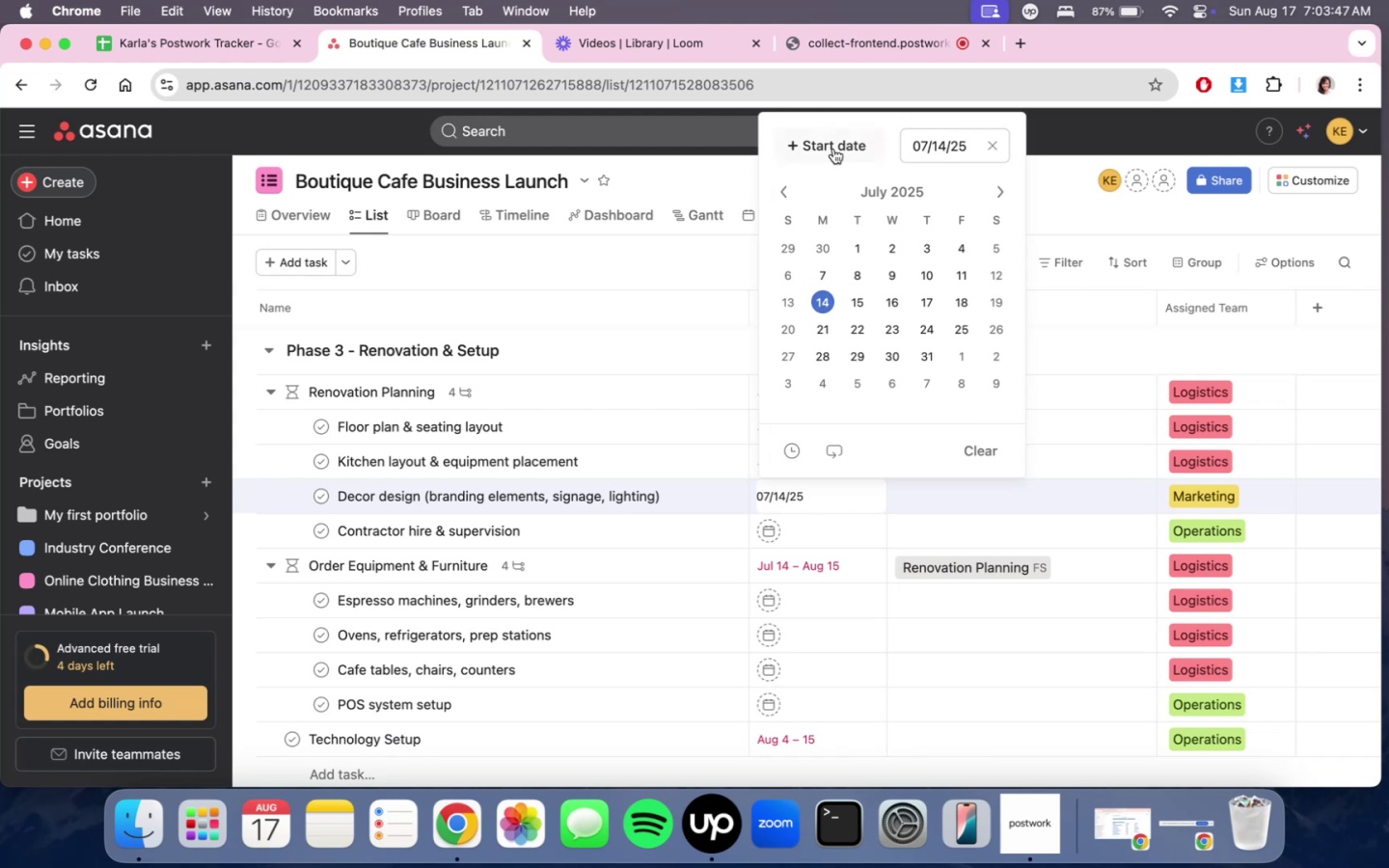 
double_click([833, 148])
 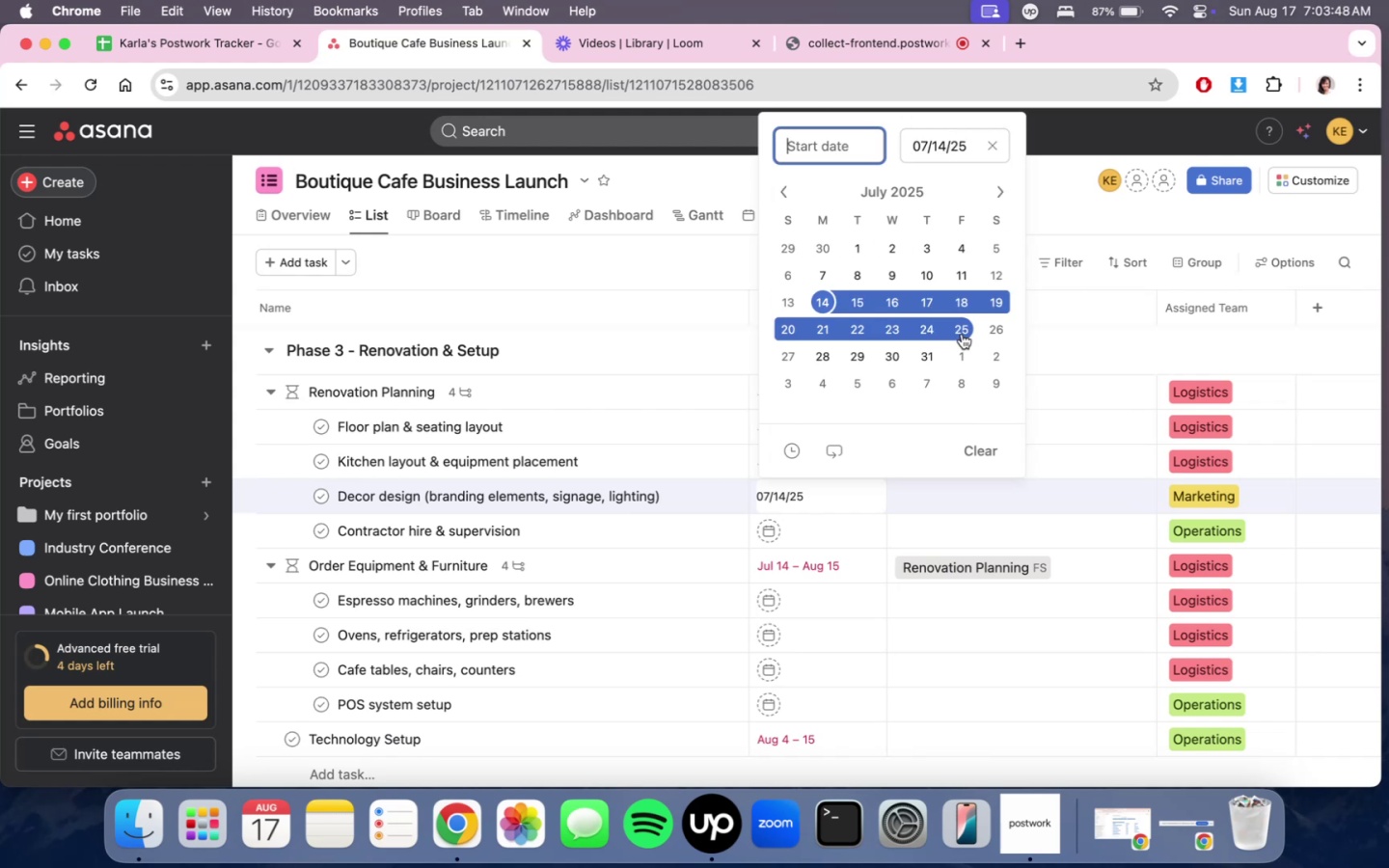 
left_click([962, 333])
 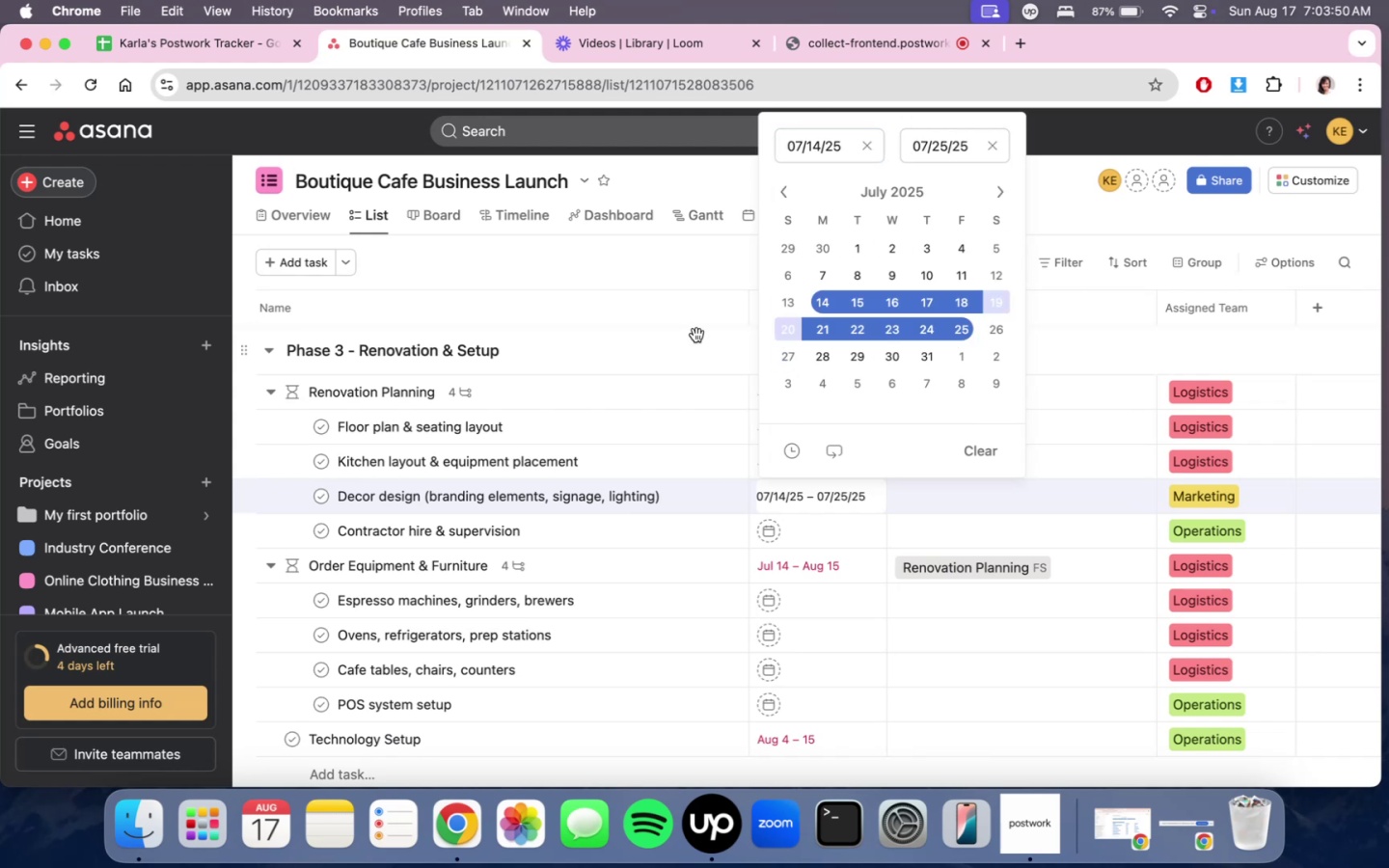 
left_click([689, 355])
 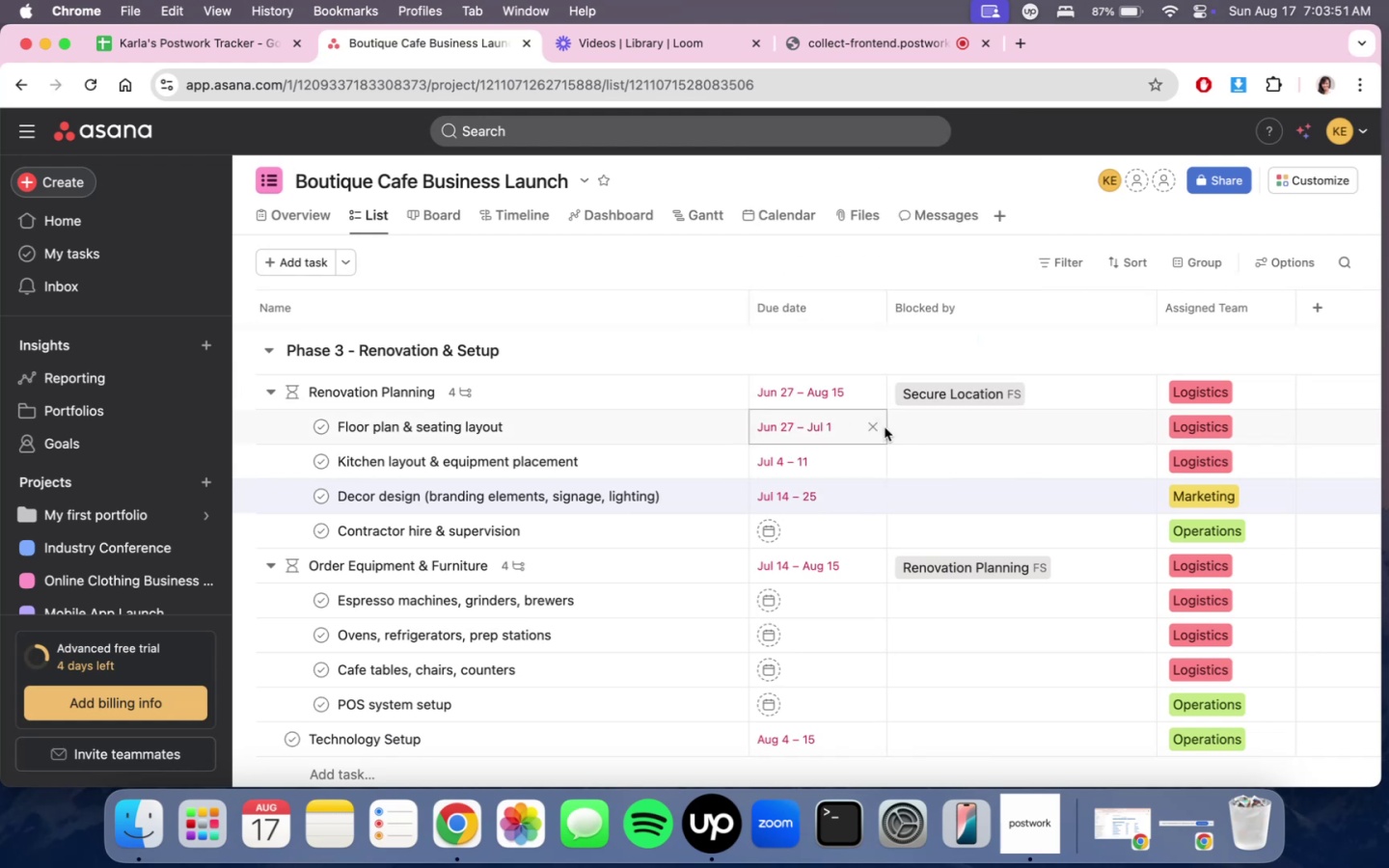 
scroll: coordinate [844, 491], scroll_direction: down, amount: 2.0
 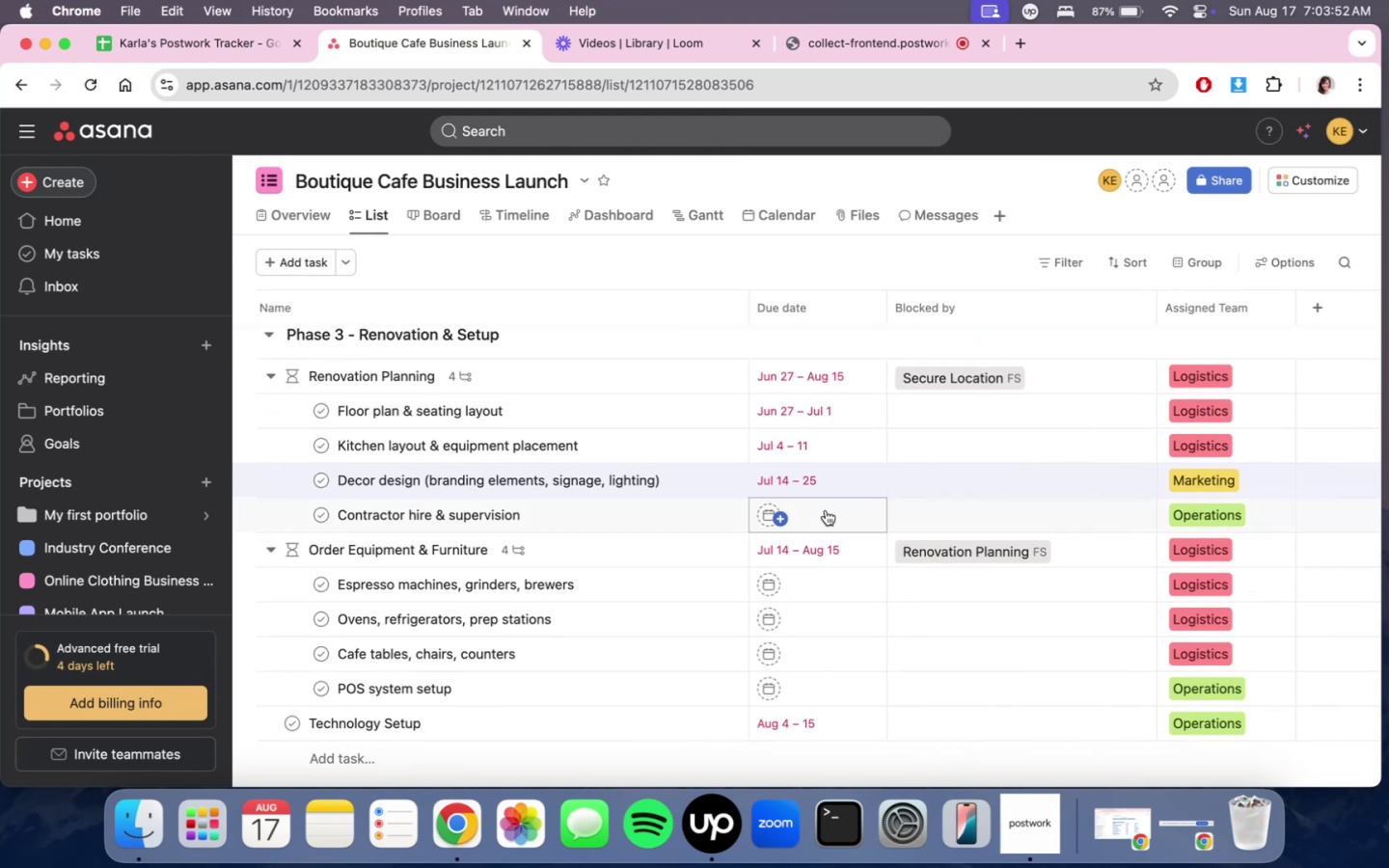 
left_click([826, 511])
 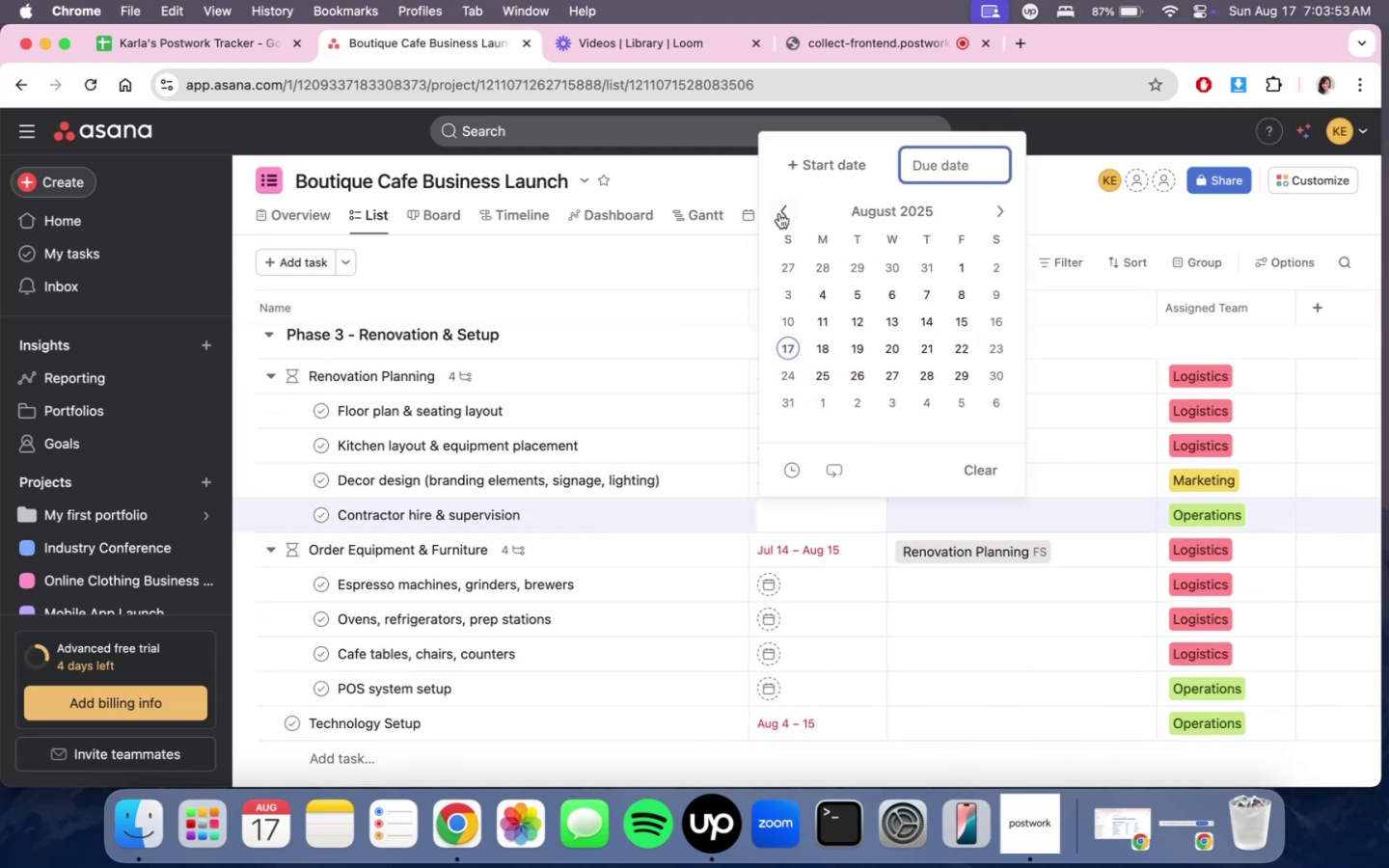 
left_click([776, 214])
 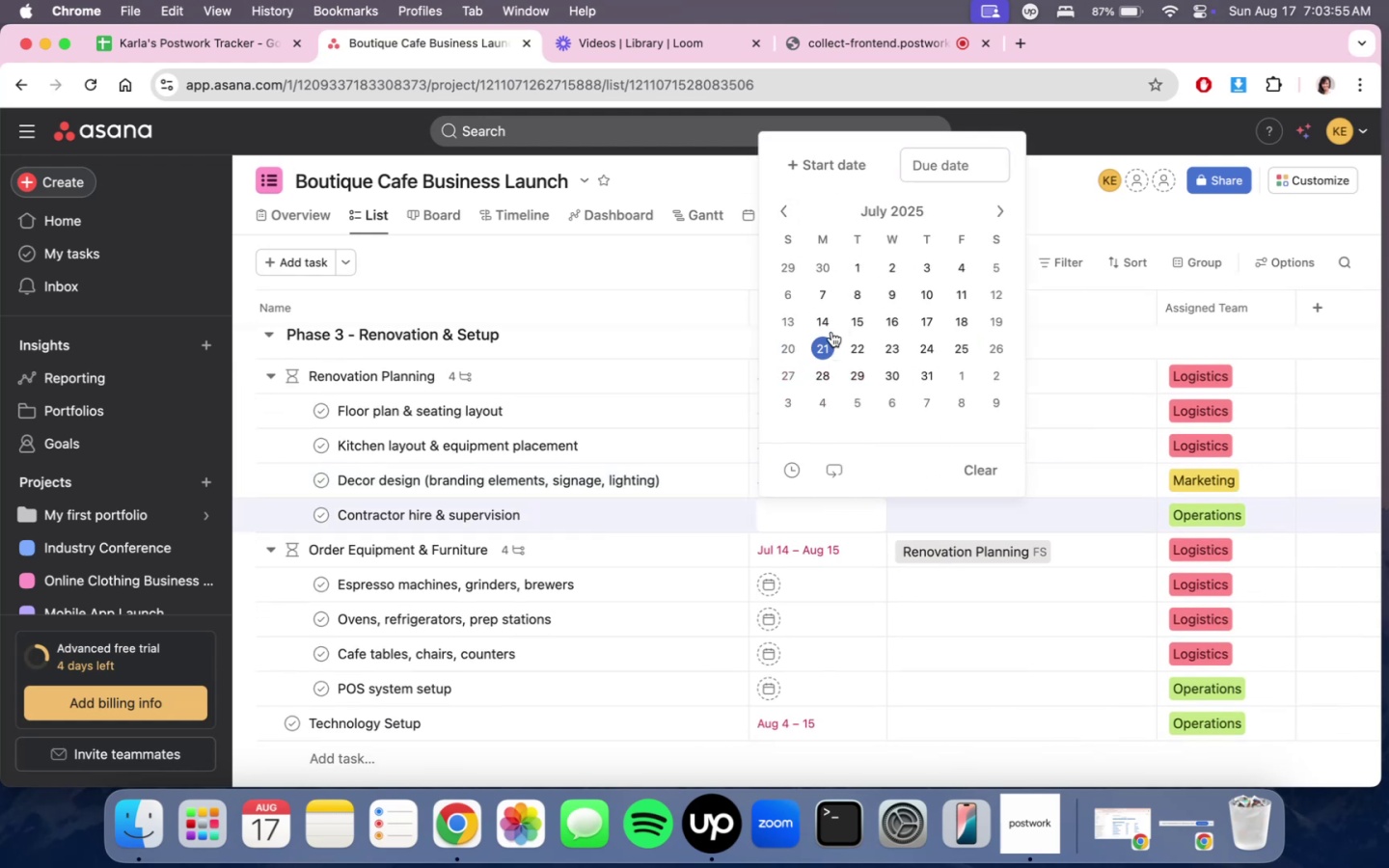 
left_click([831, 330])
 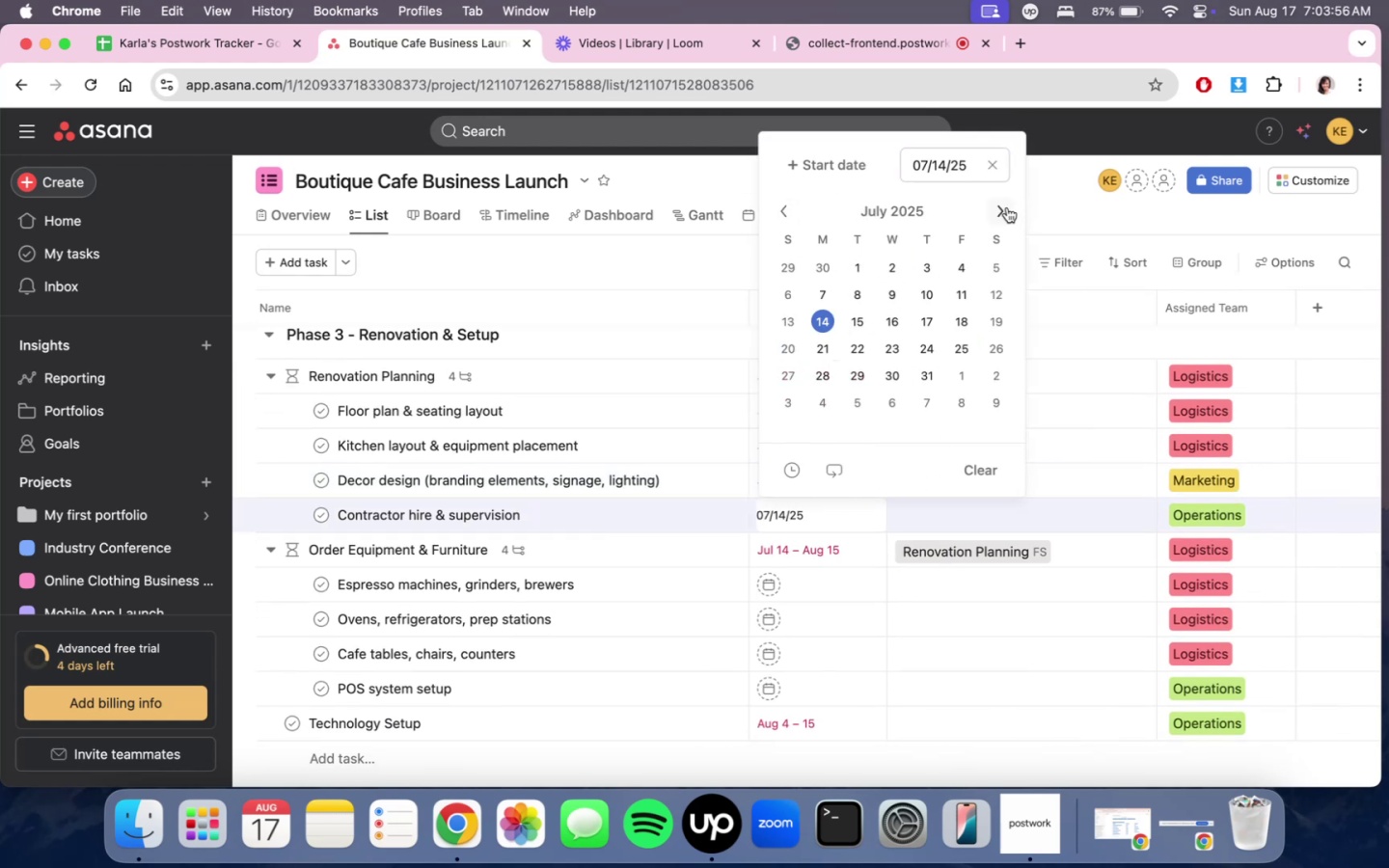 
left_click([1003, 210])
 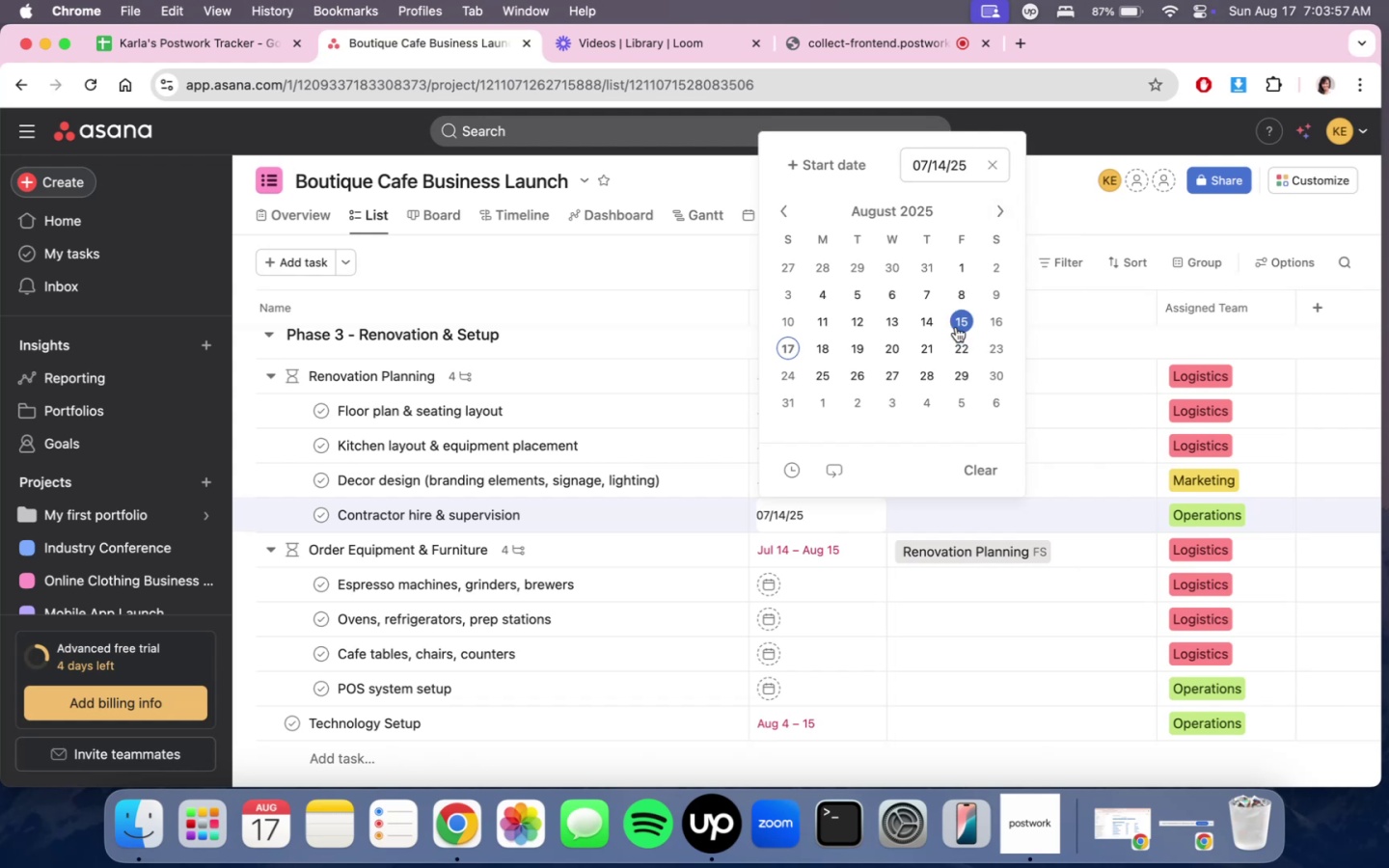 
left_click([958, 322])
 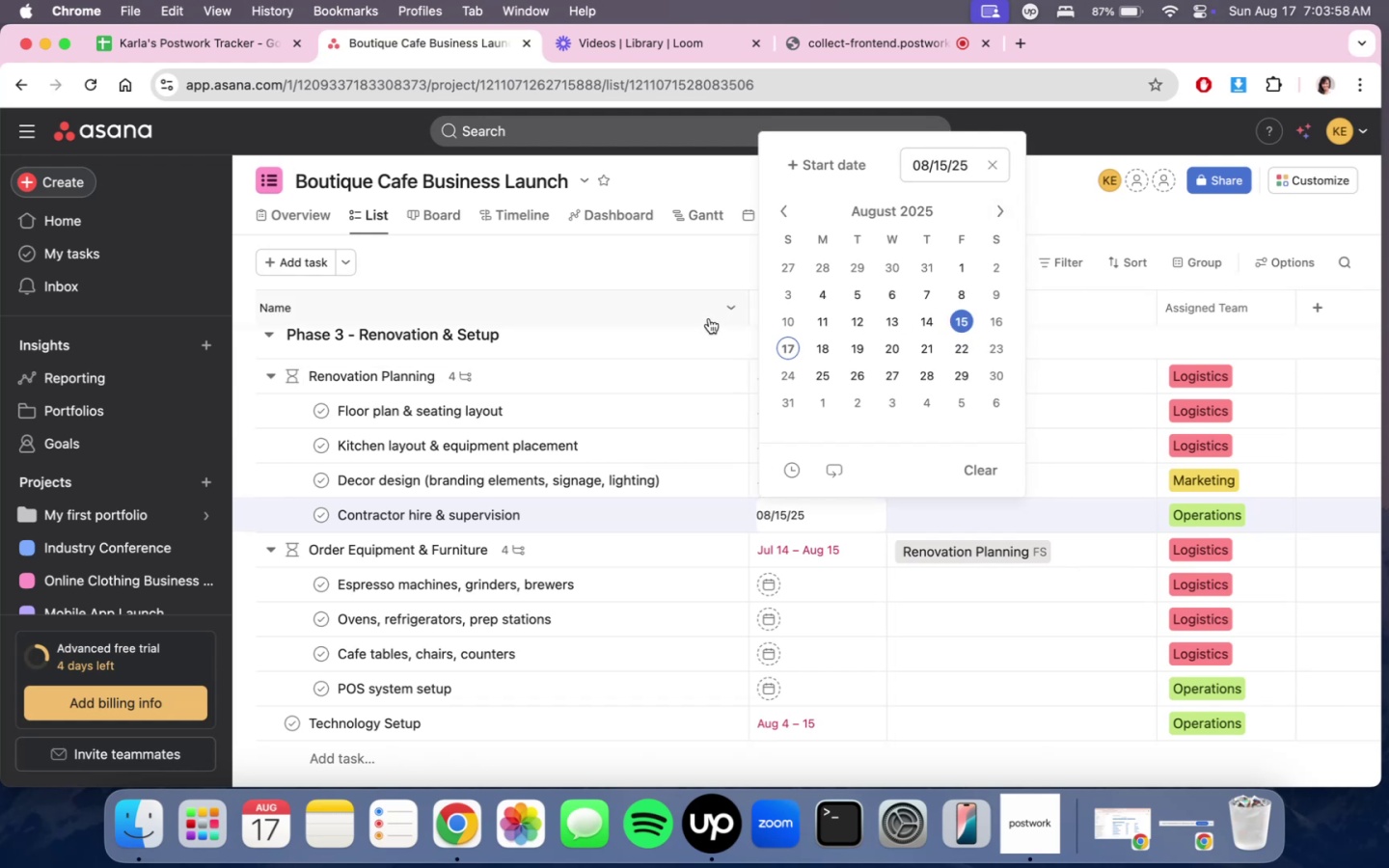 
left_click([698, 353])
 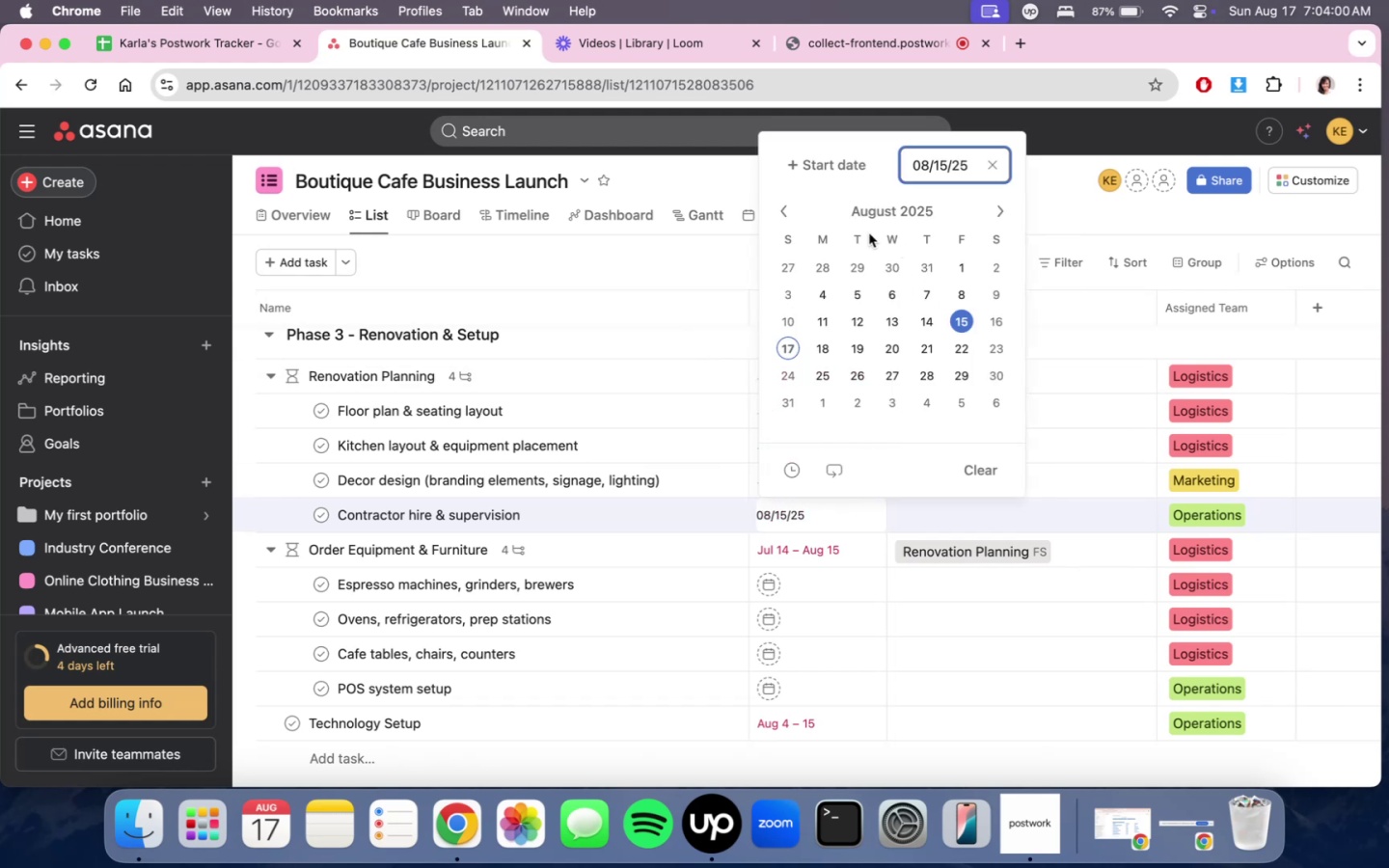 
left_click([843, 167])
 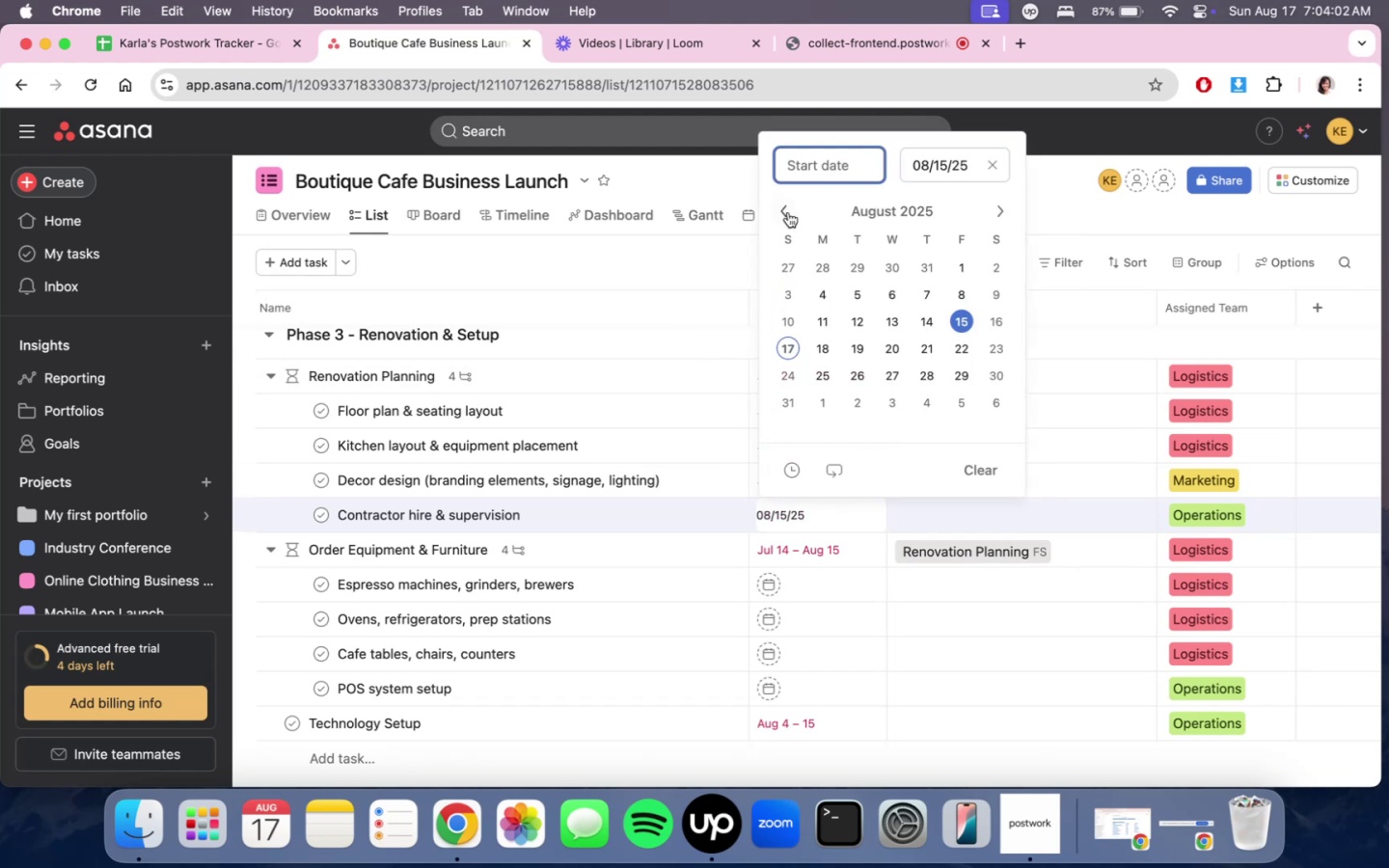 
left_click([788, 211])
 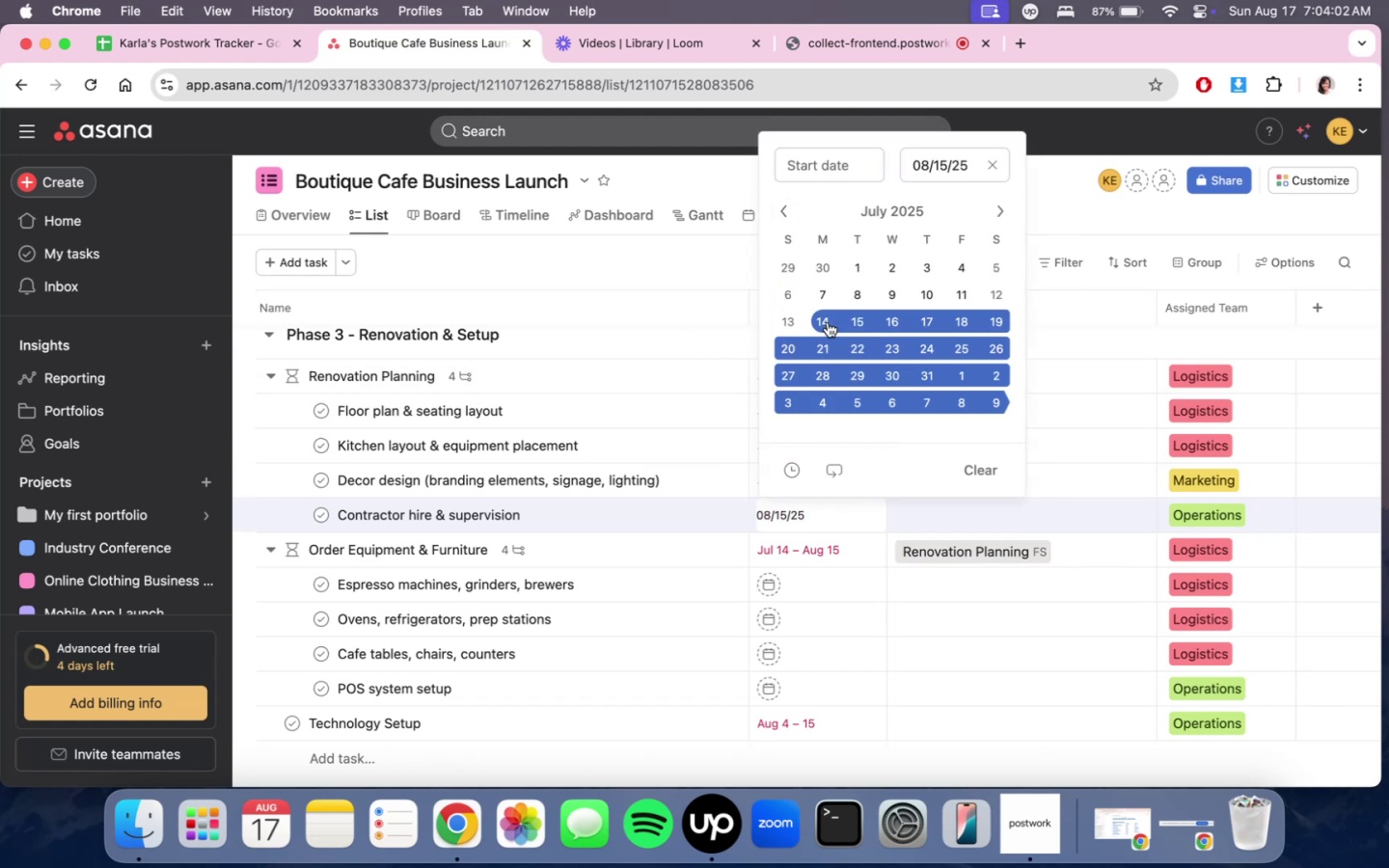 
left_click([827, 321])
 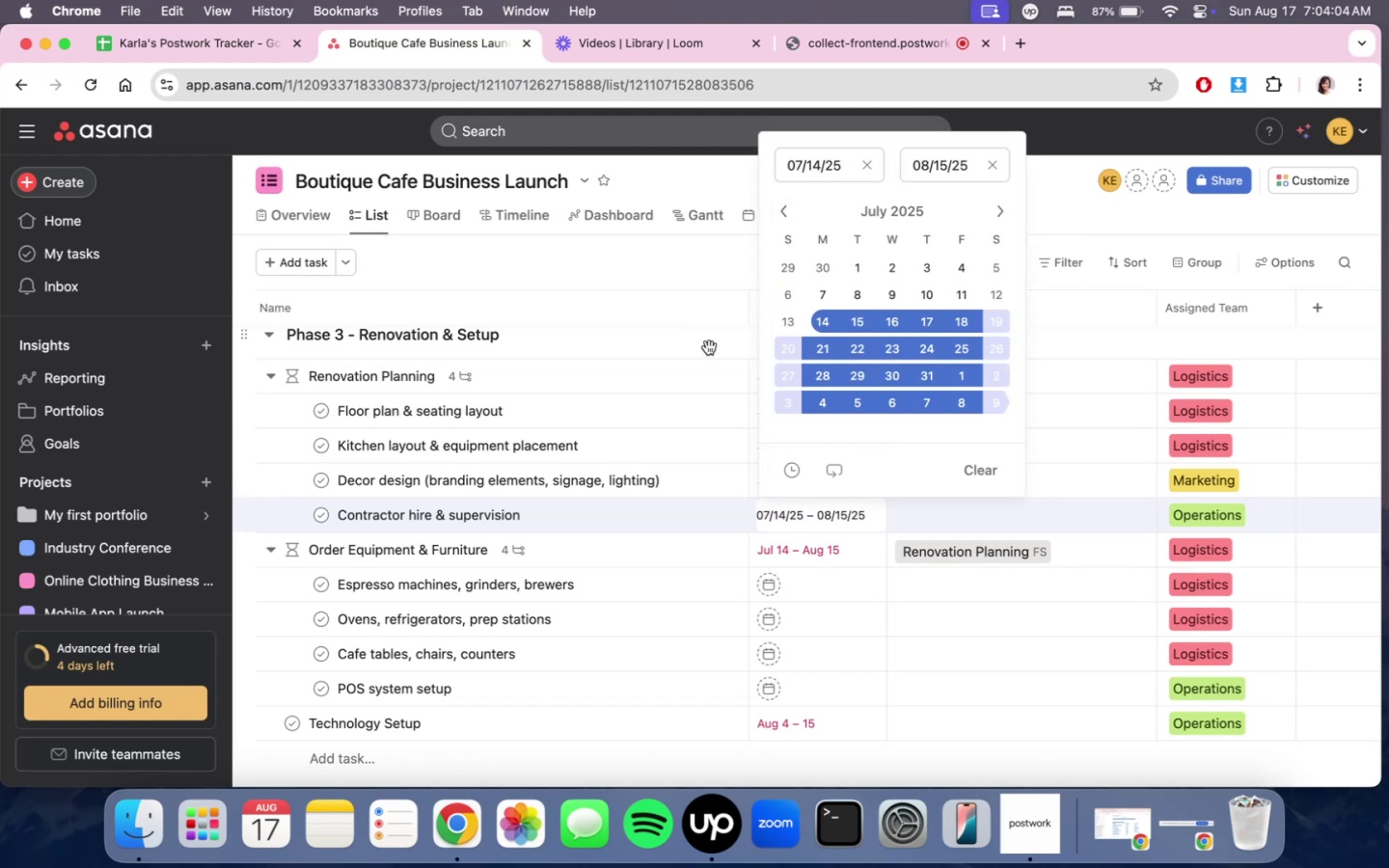 
left_click([707, 345])
 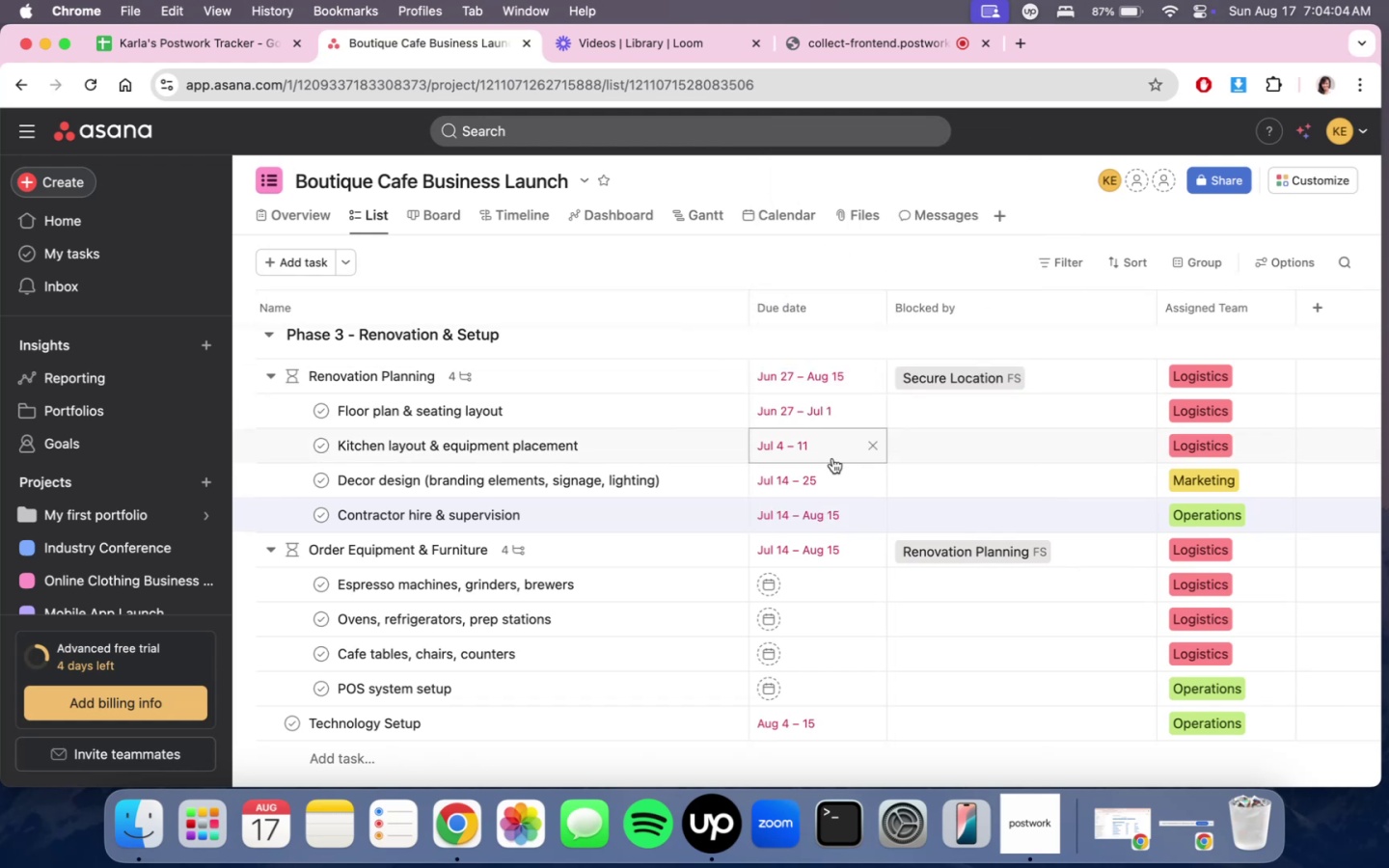 
scroll: coordinate [833, 485], scroll_direction: down, amount: 3.0
 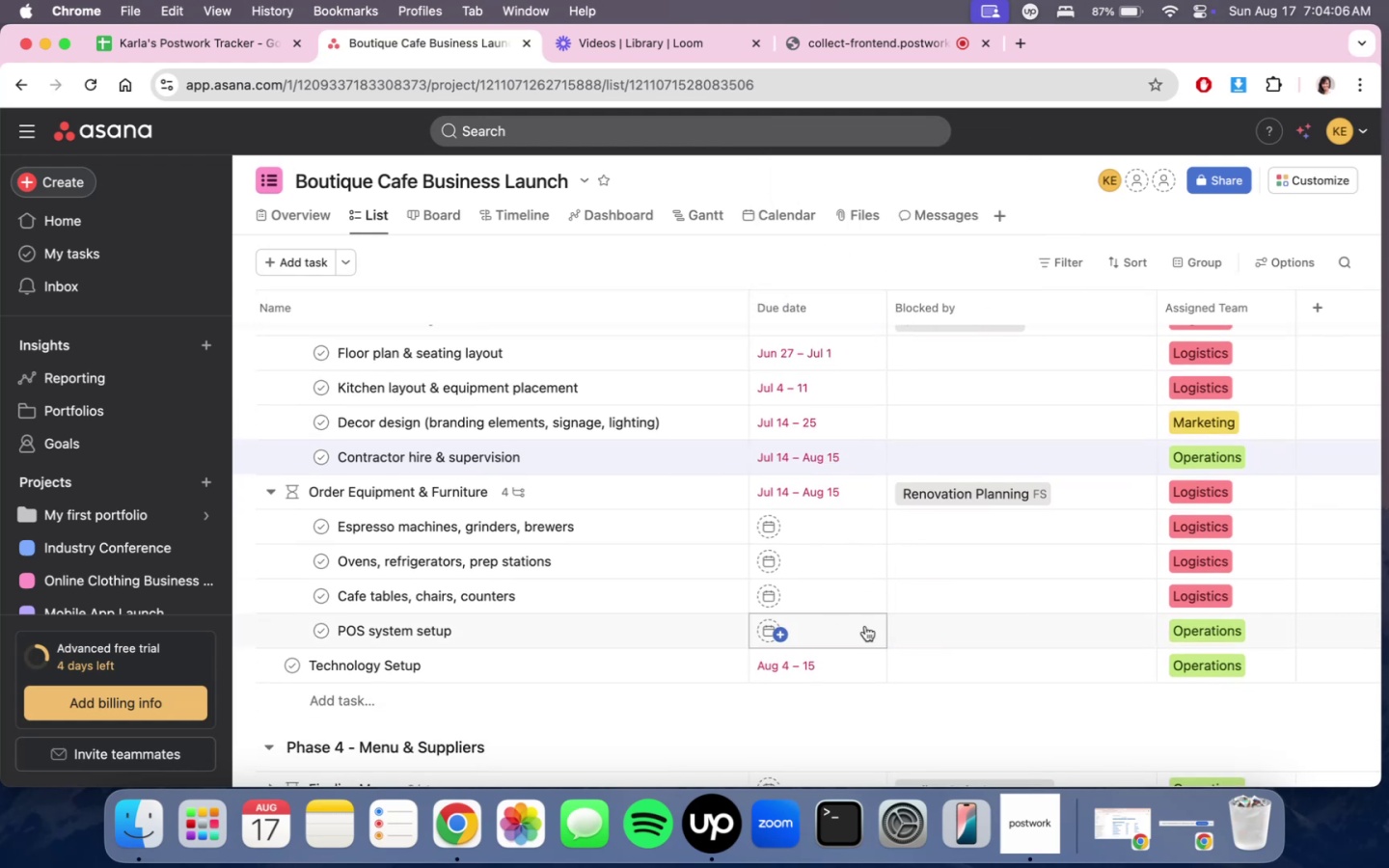 
scroll: coordinate [890, 619], scroll_direction: up, amount: 3.0
 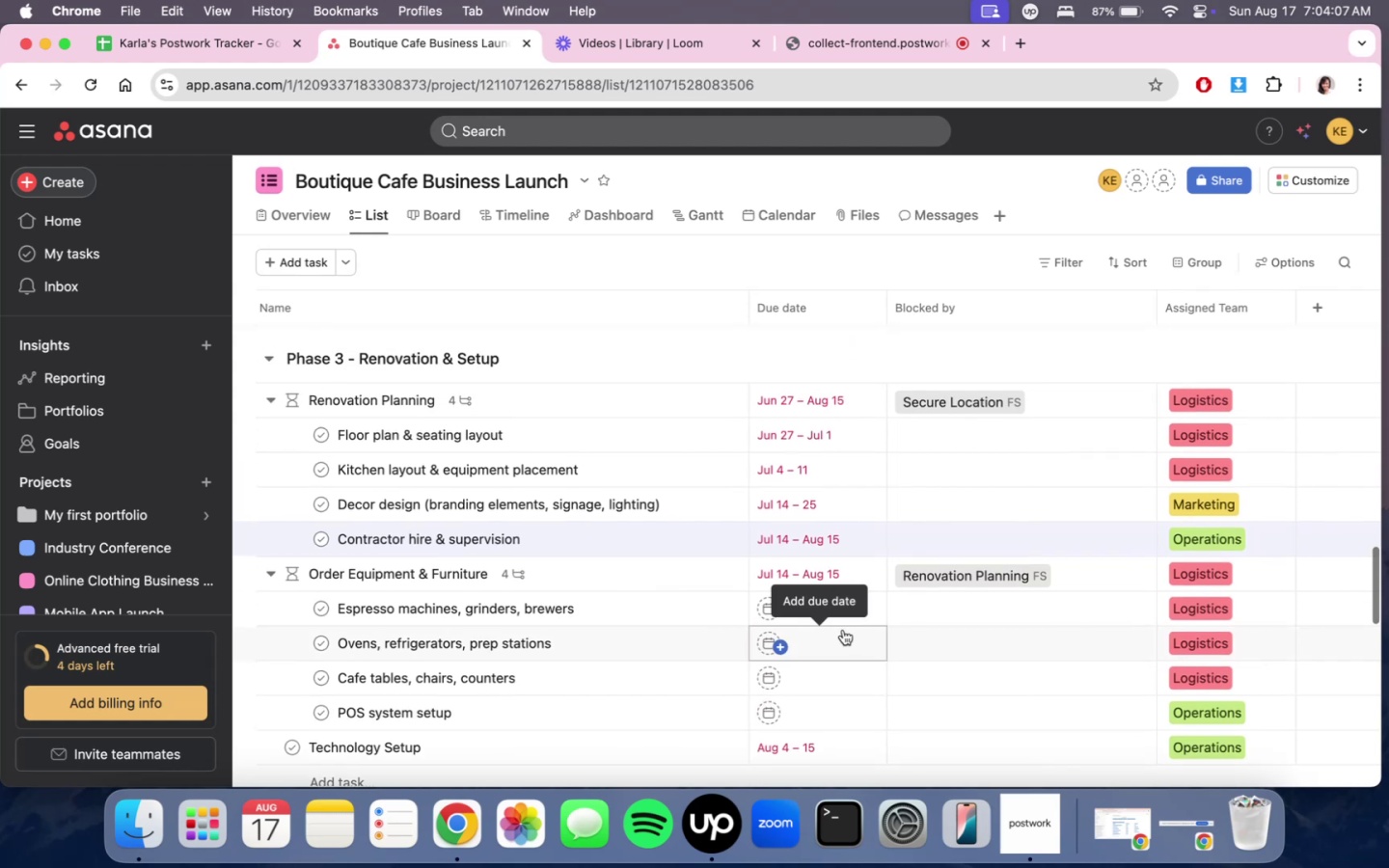 
scroll: coordinate [851, 633], scroll_direction: down, amount: 7.0
 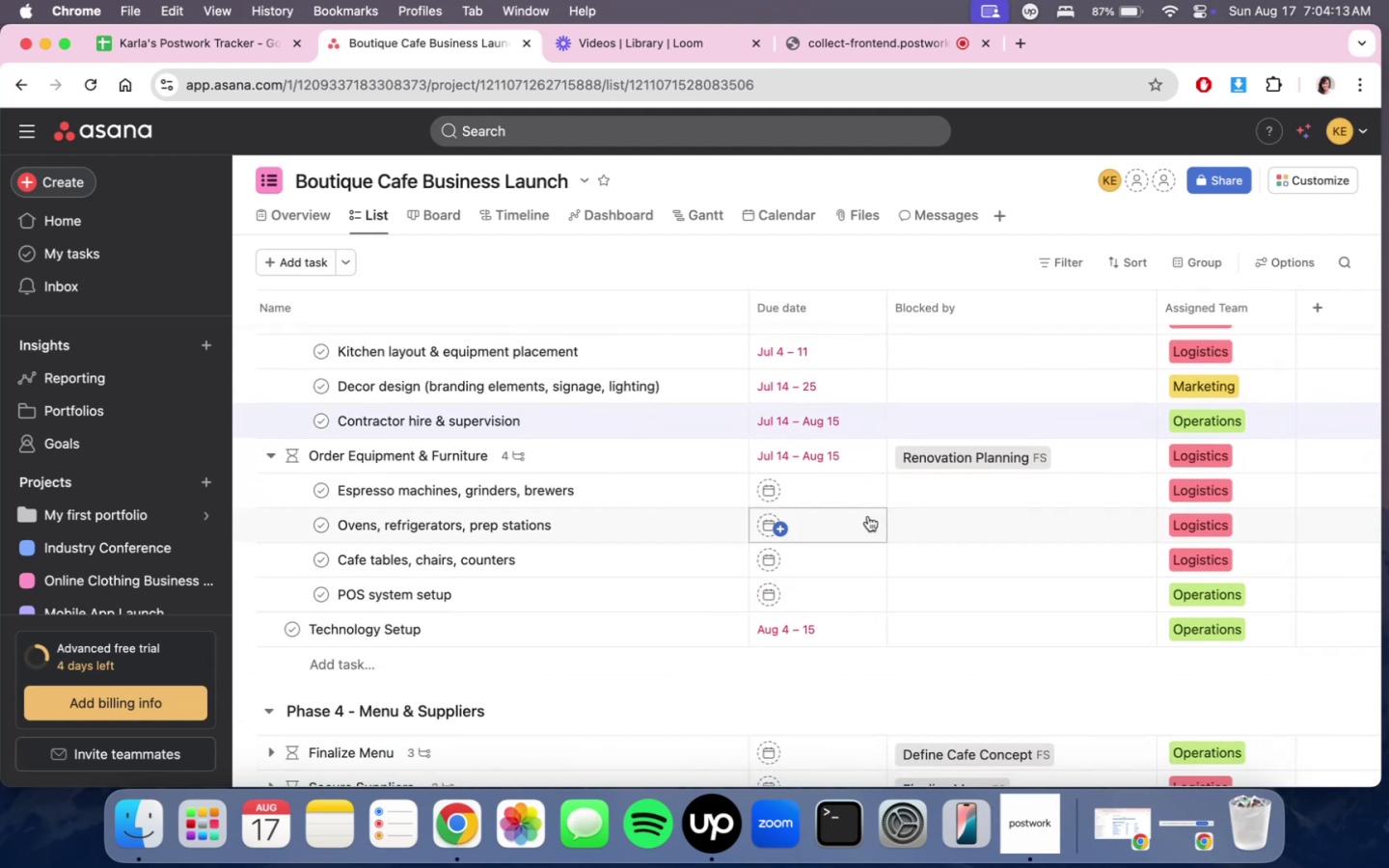 
left_click([824, 495])
 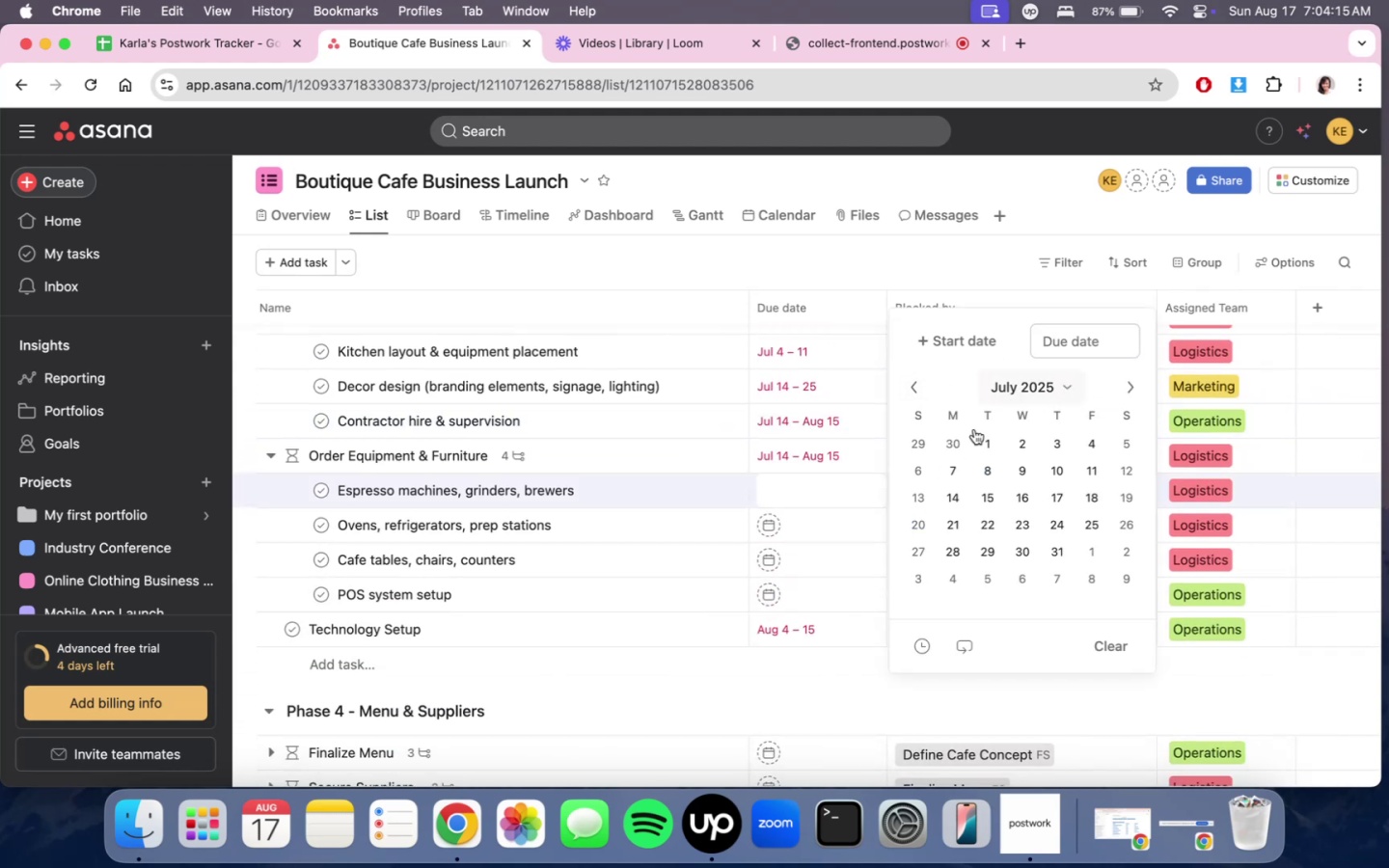 
left_click([960, 496])
 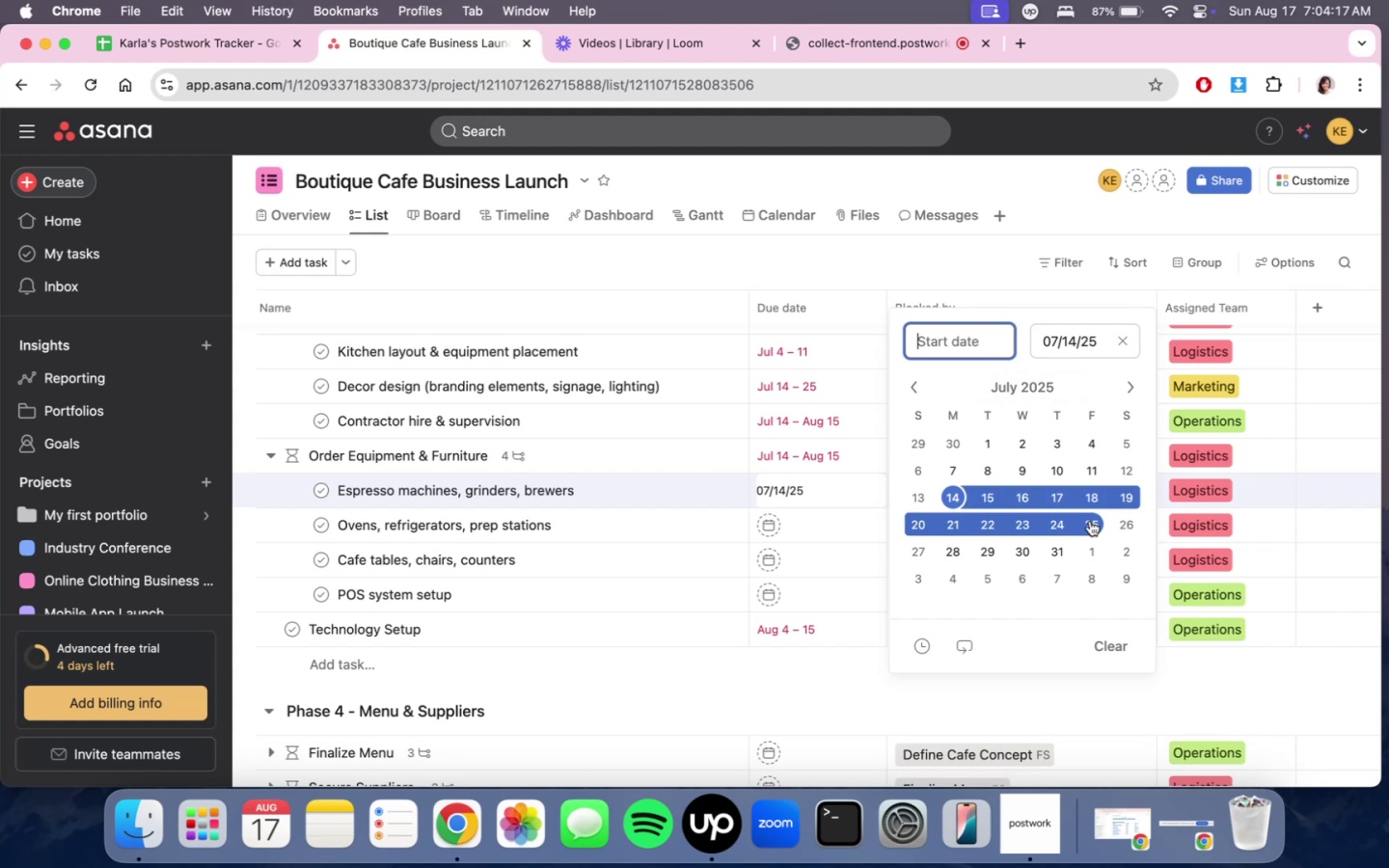 
left_click([1090, 521])
 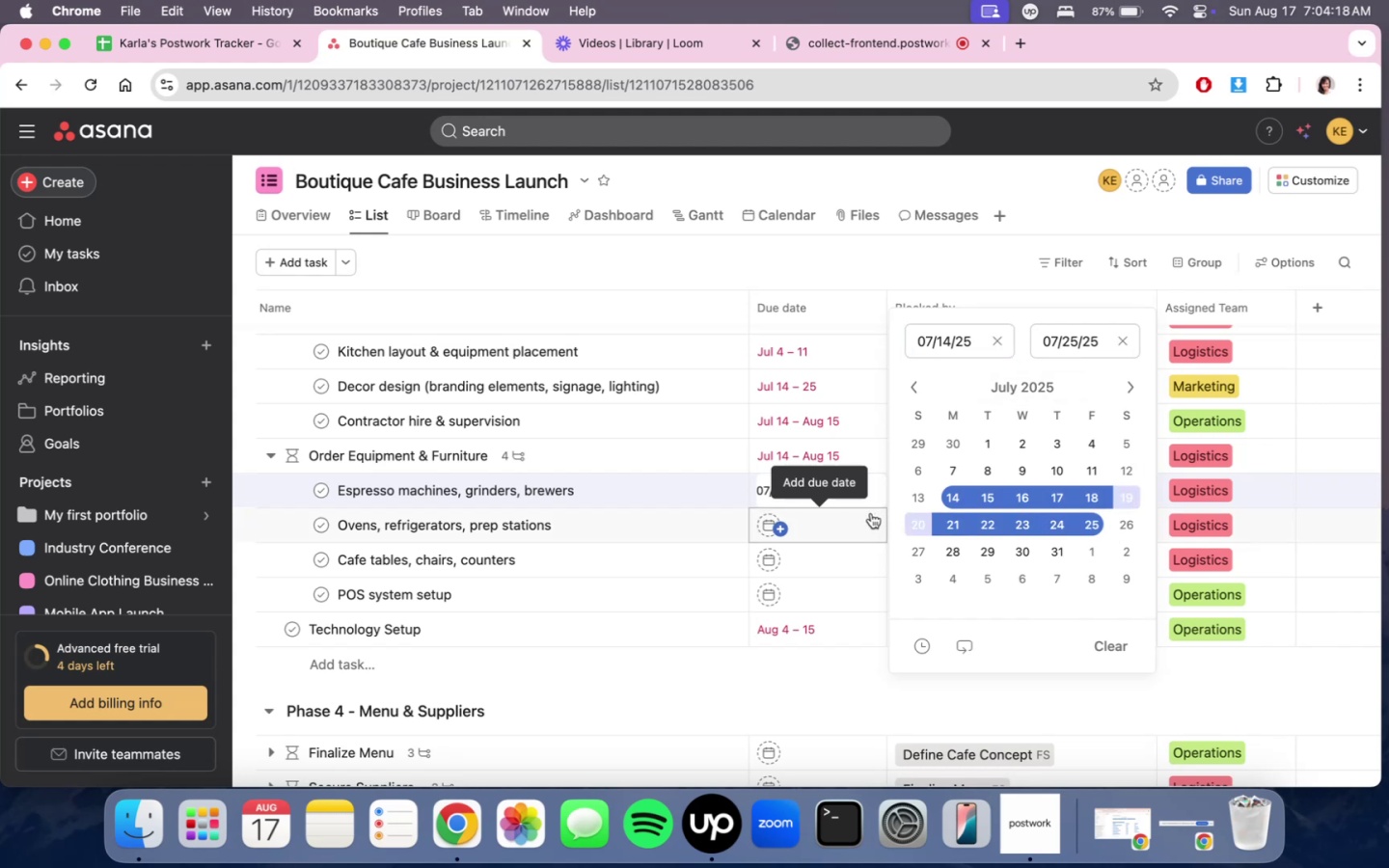 
left_click([868, 515])
 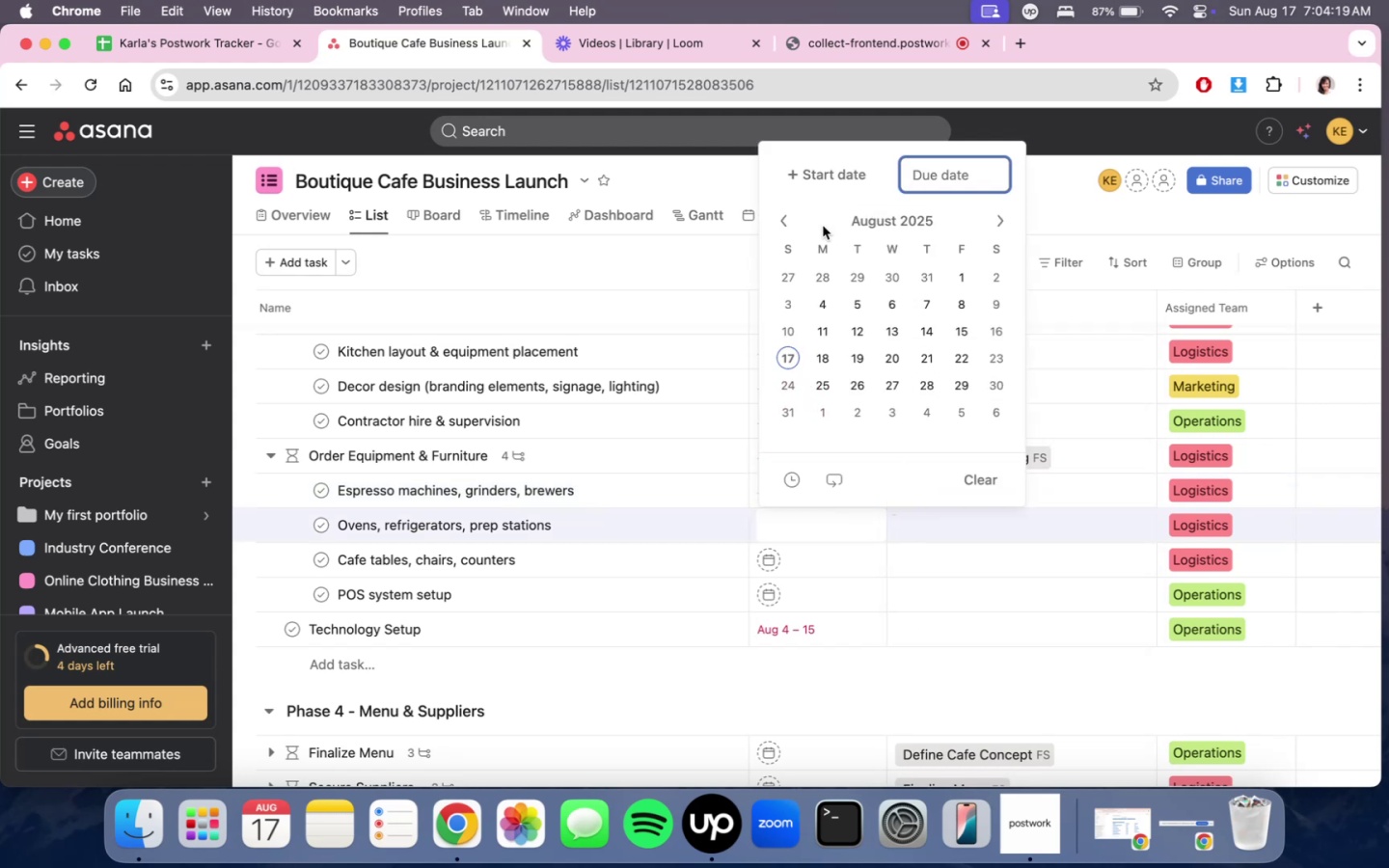 
mouse_move([833, 229])
 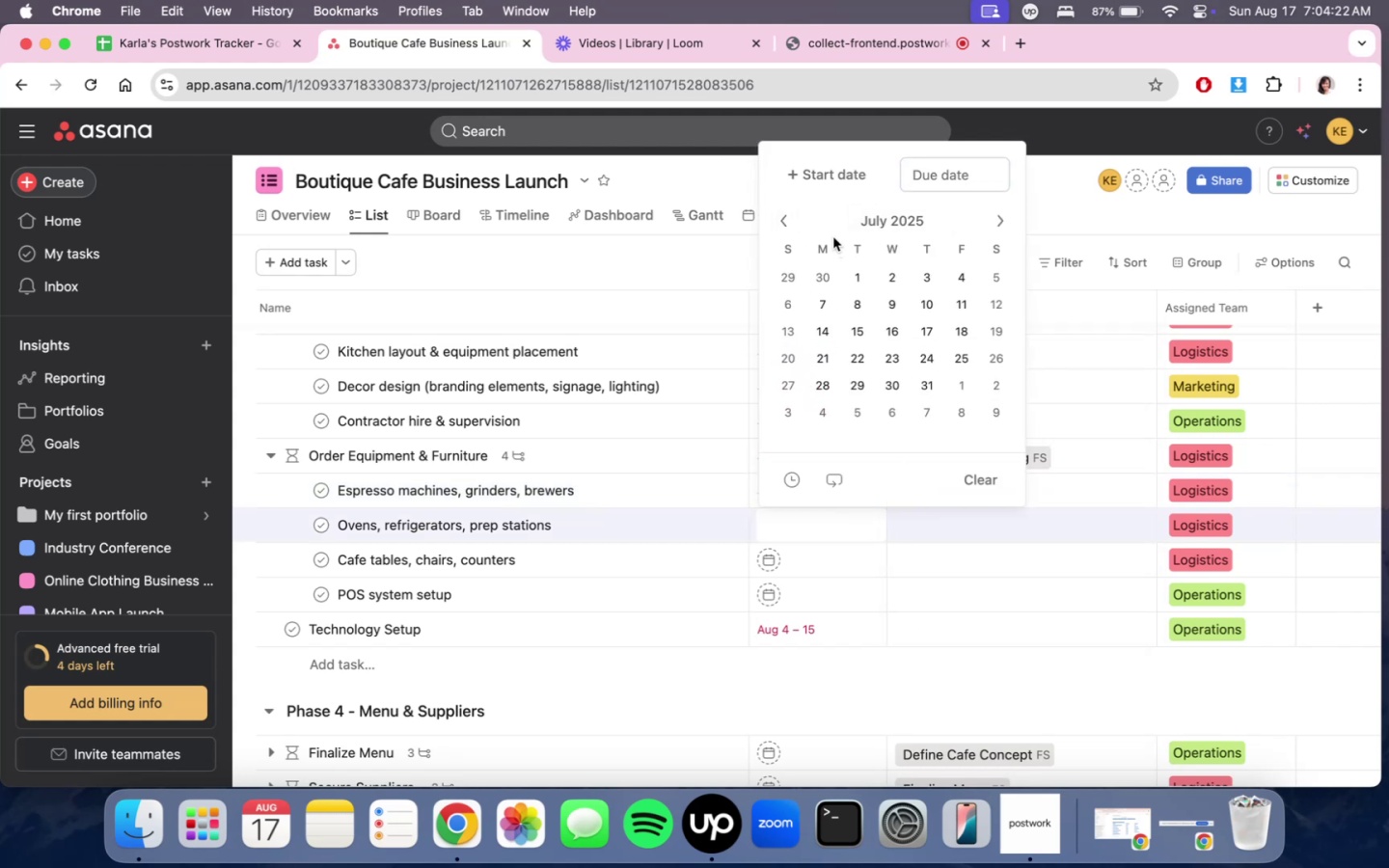 
left_click([830, 172])
 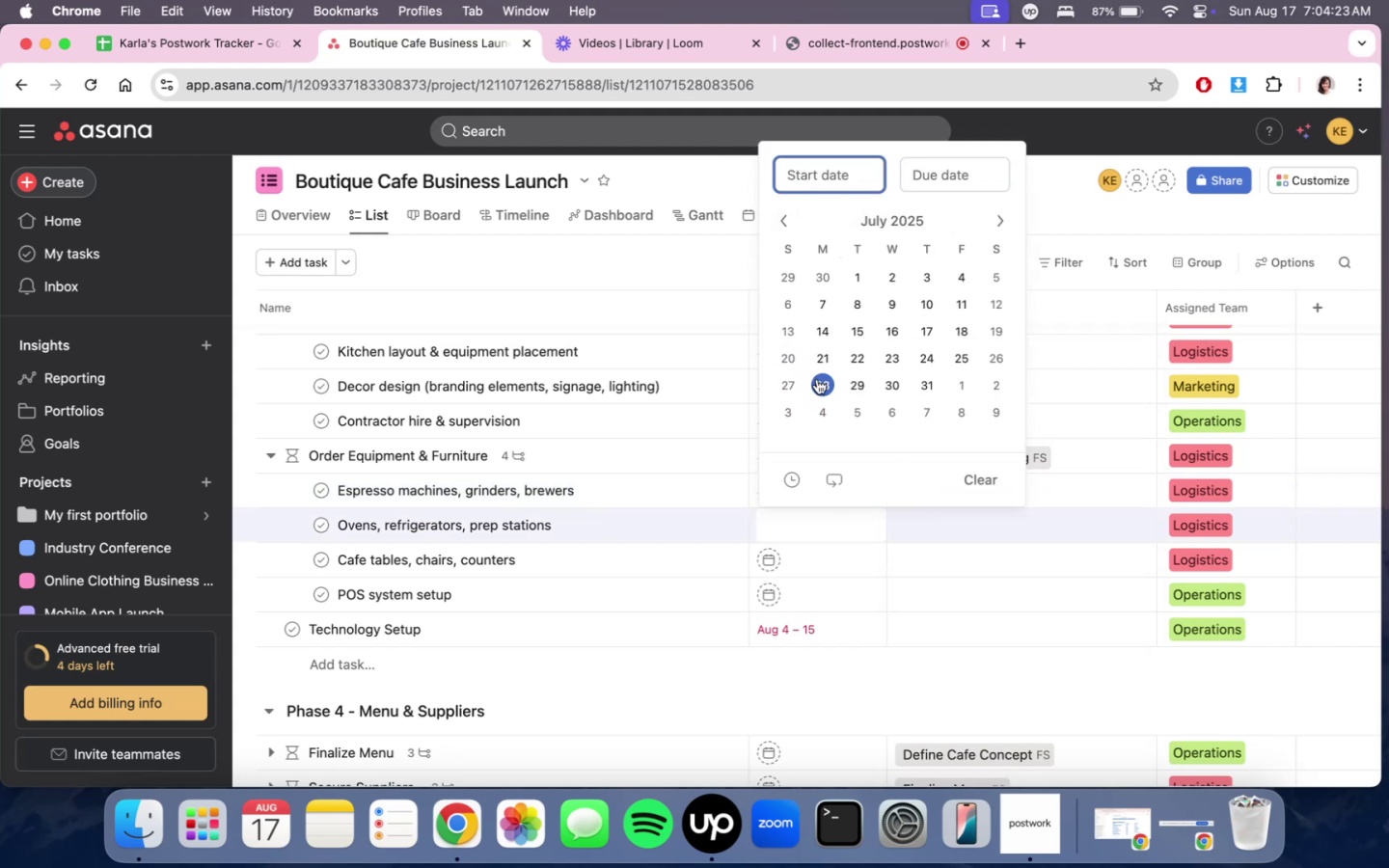 
left_click([817, 379])
 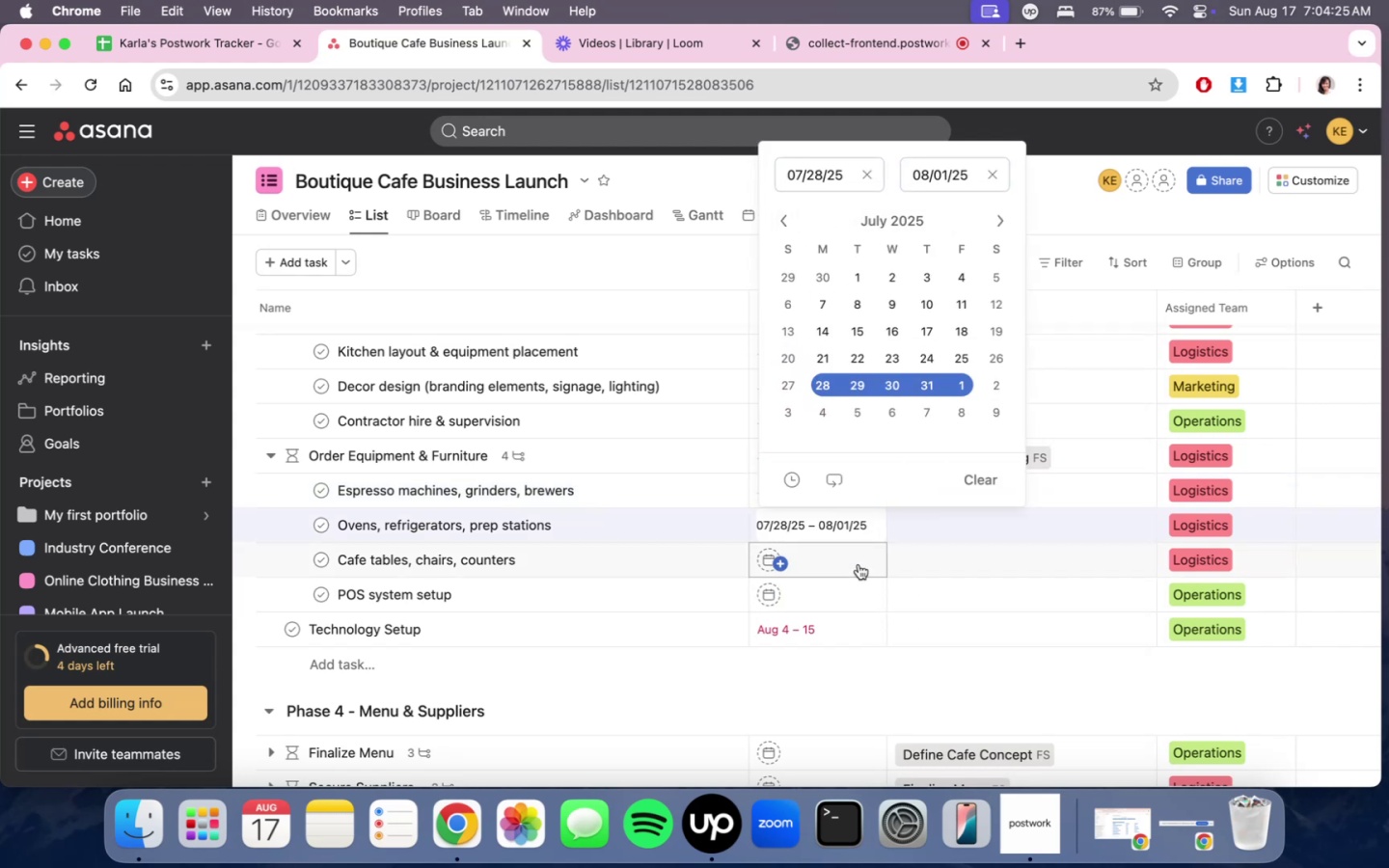 
left_click([858, 564])
 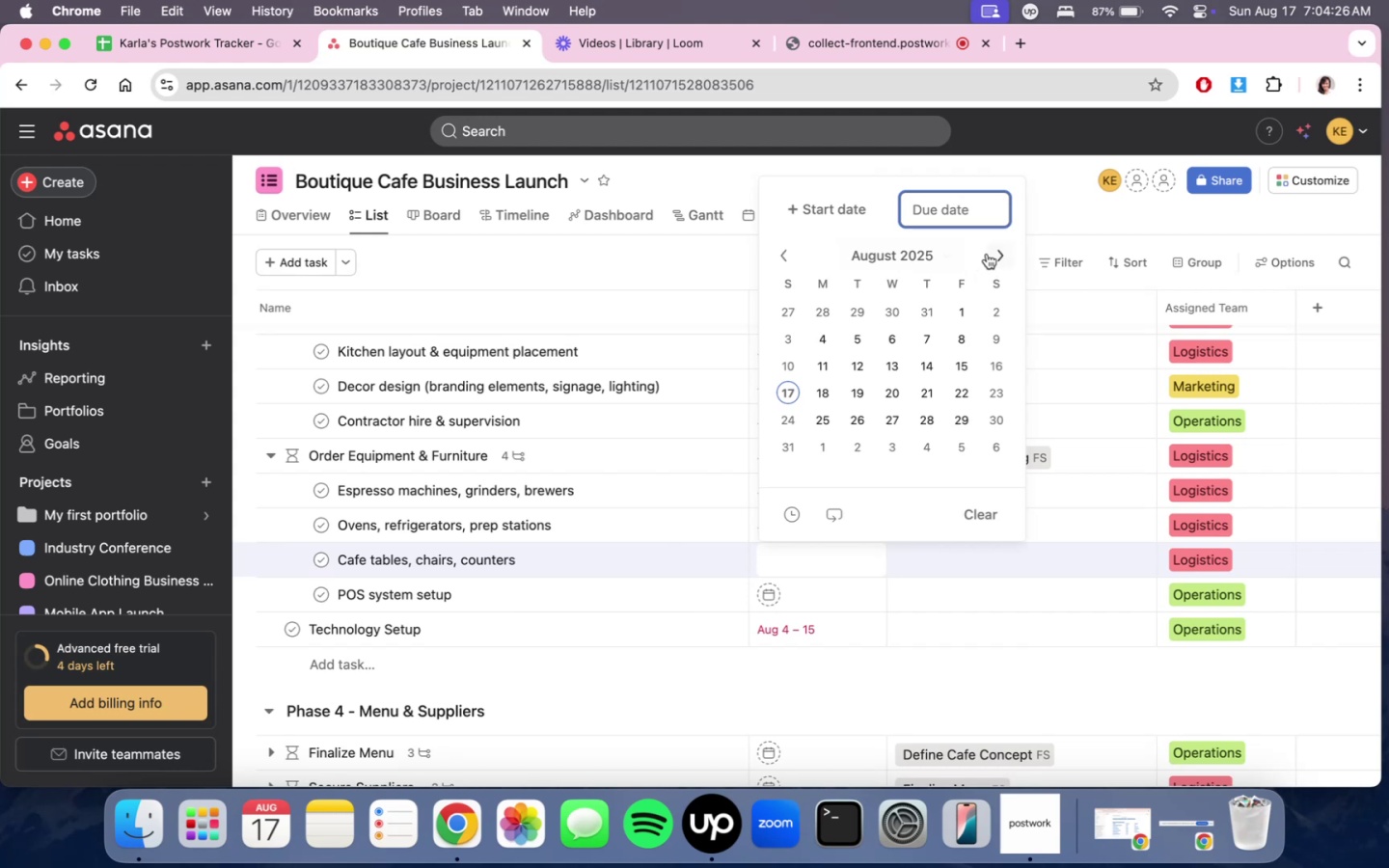 
left_click([987, 253])
 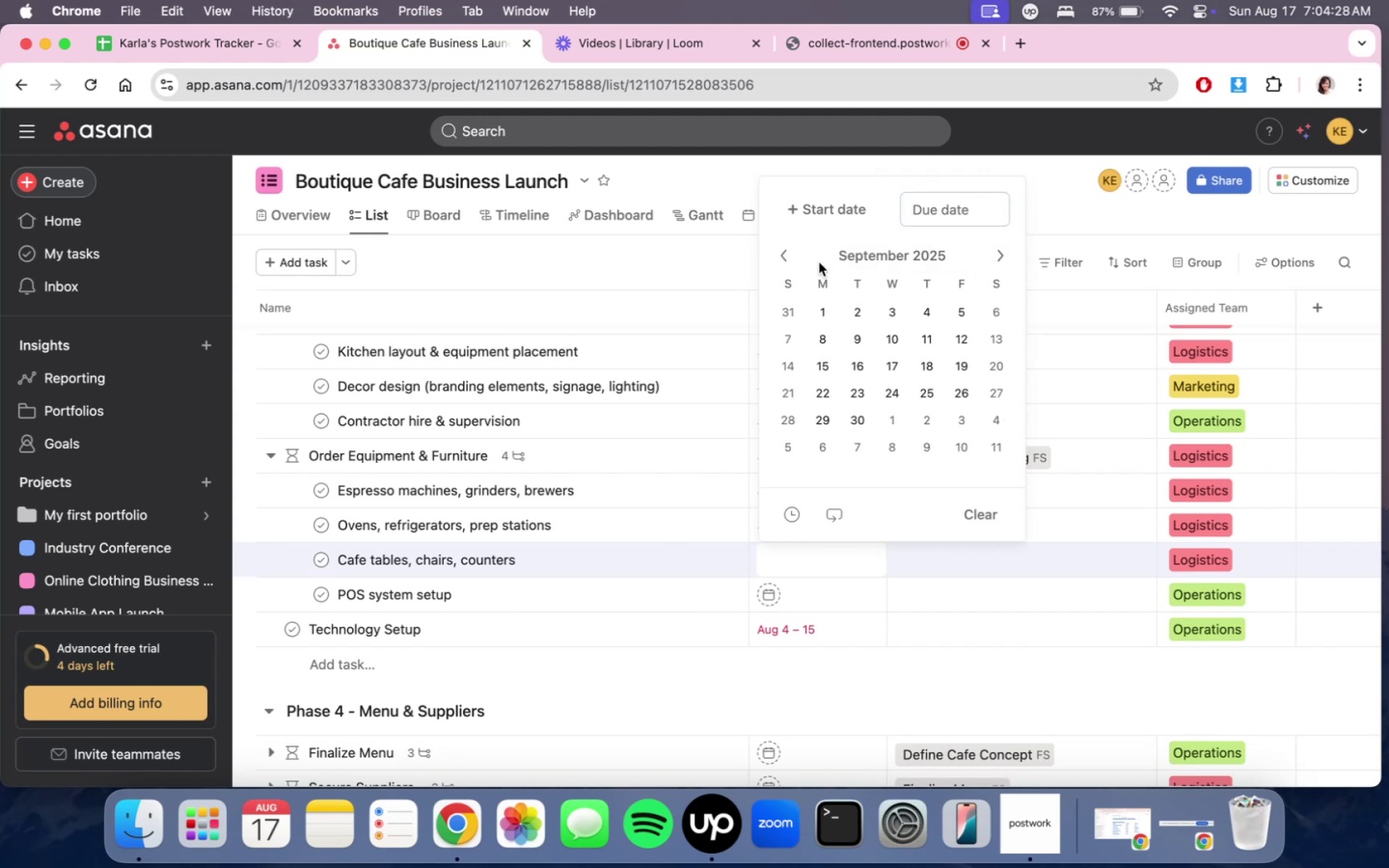 
left_click([790, 261])
 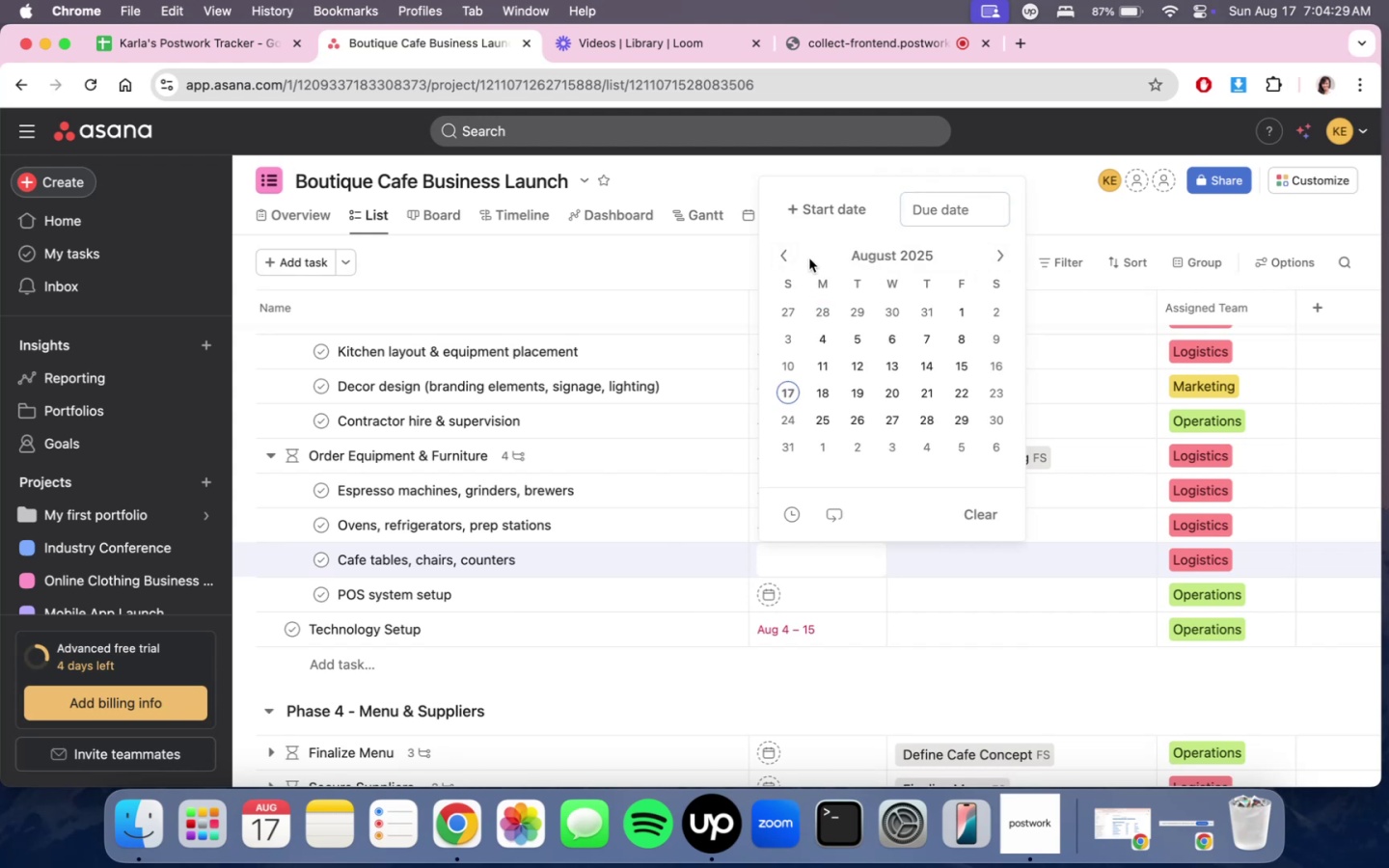 
left_click([825, 210])
 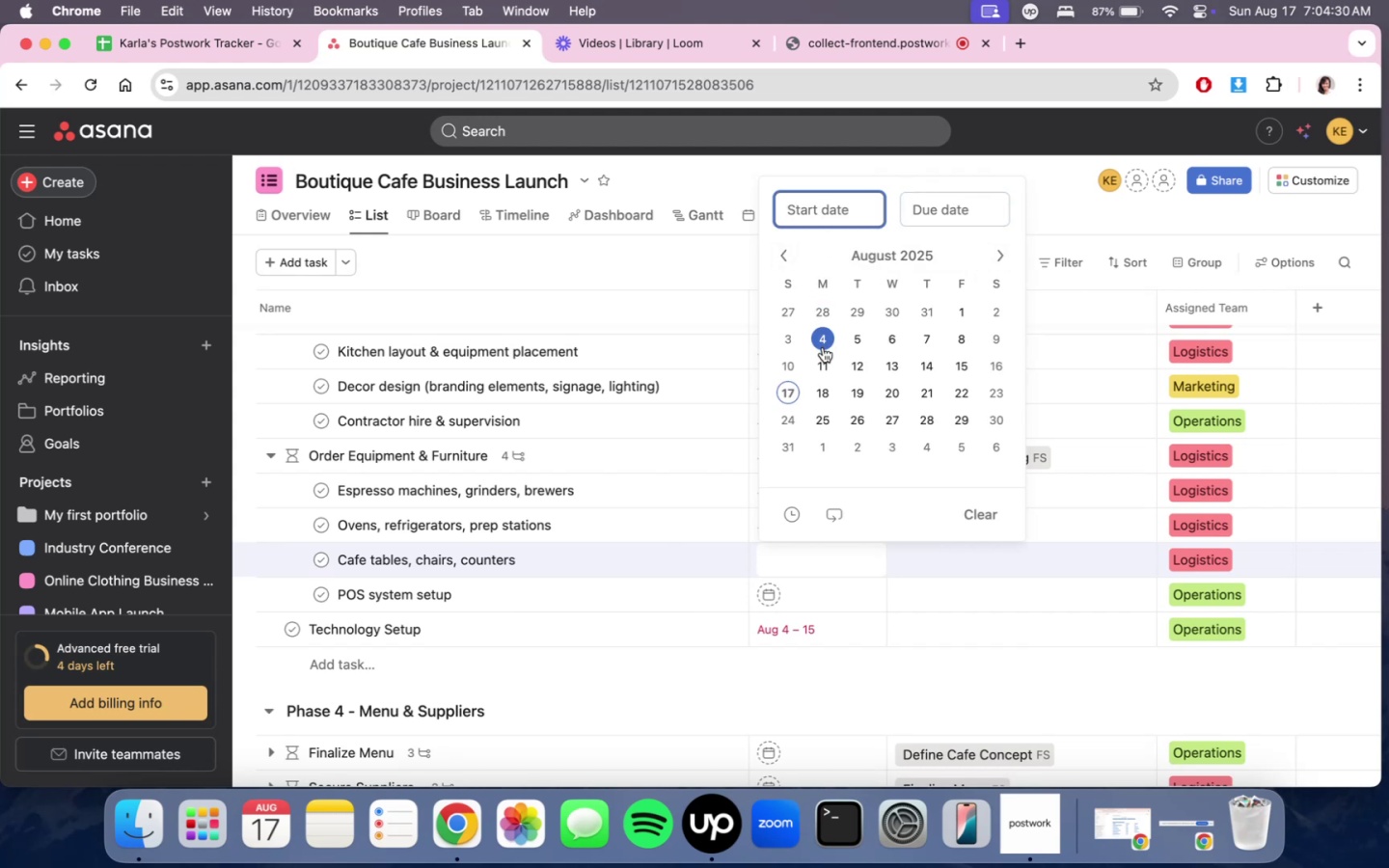 
double_click([823, 347])
 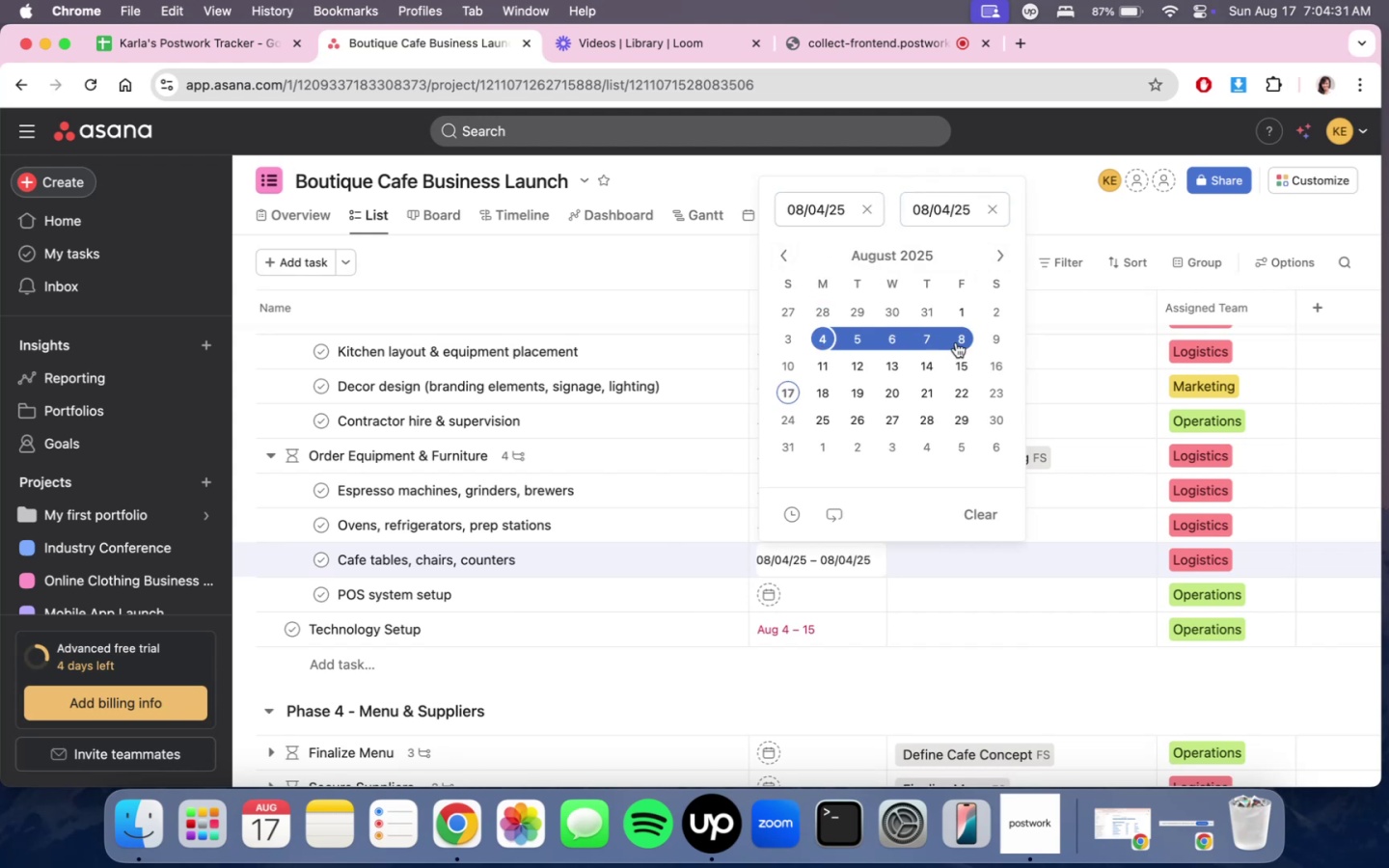 
triple_click([956, 342])
 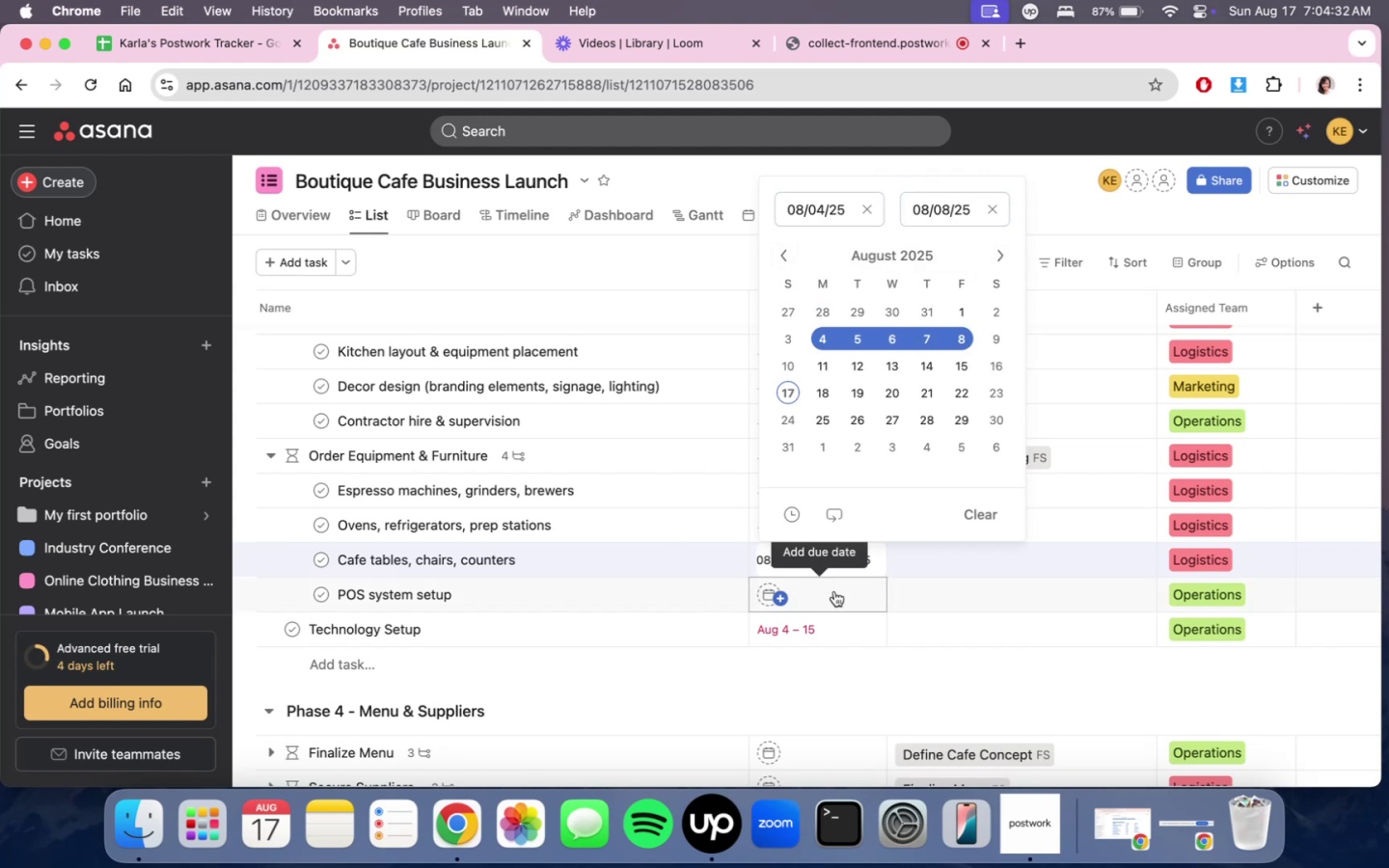 
left_click([834, 591])
 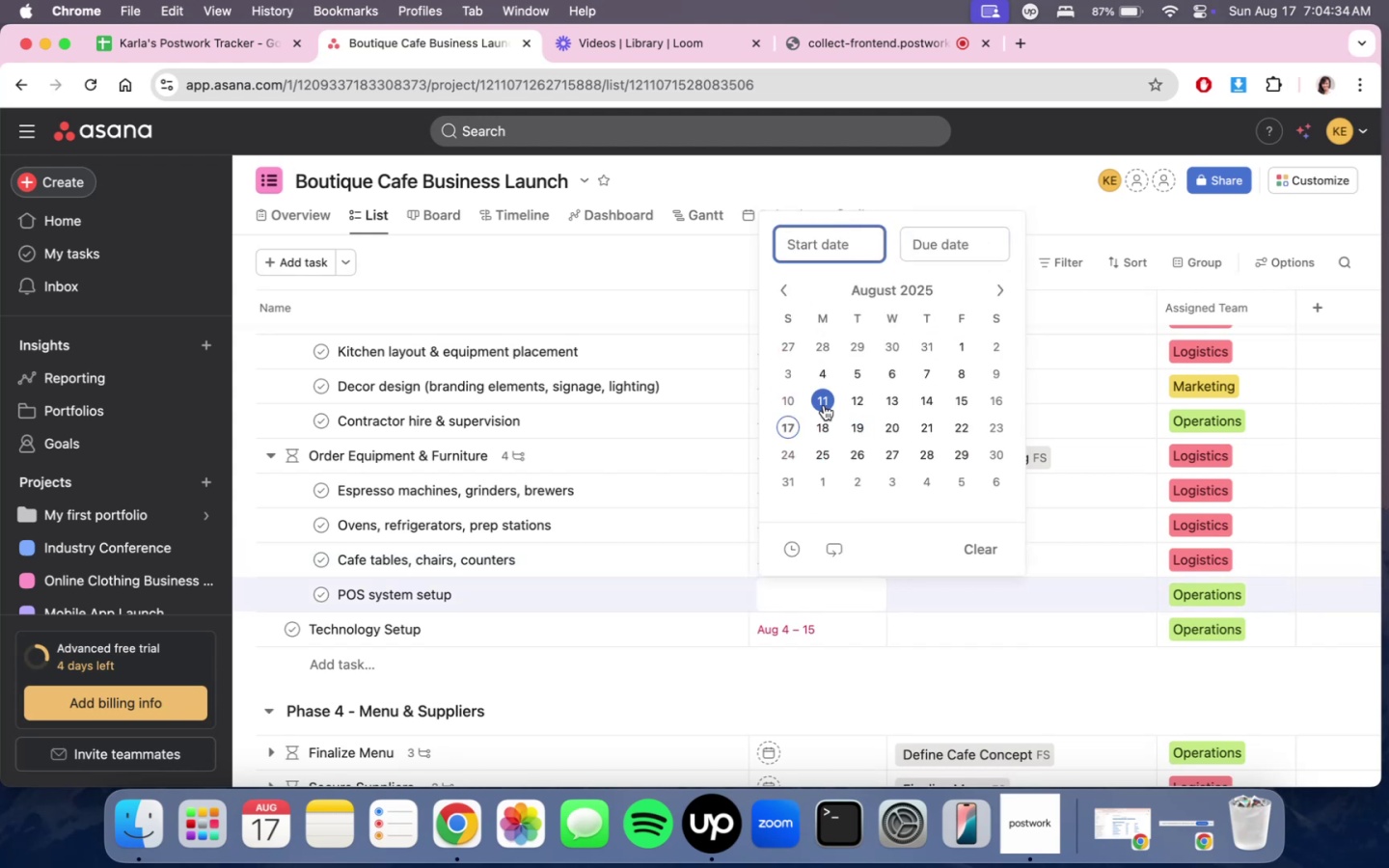 
double_click([964, 398])
 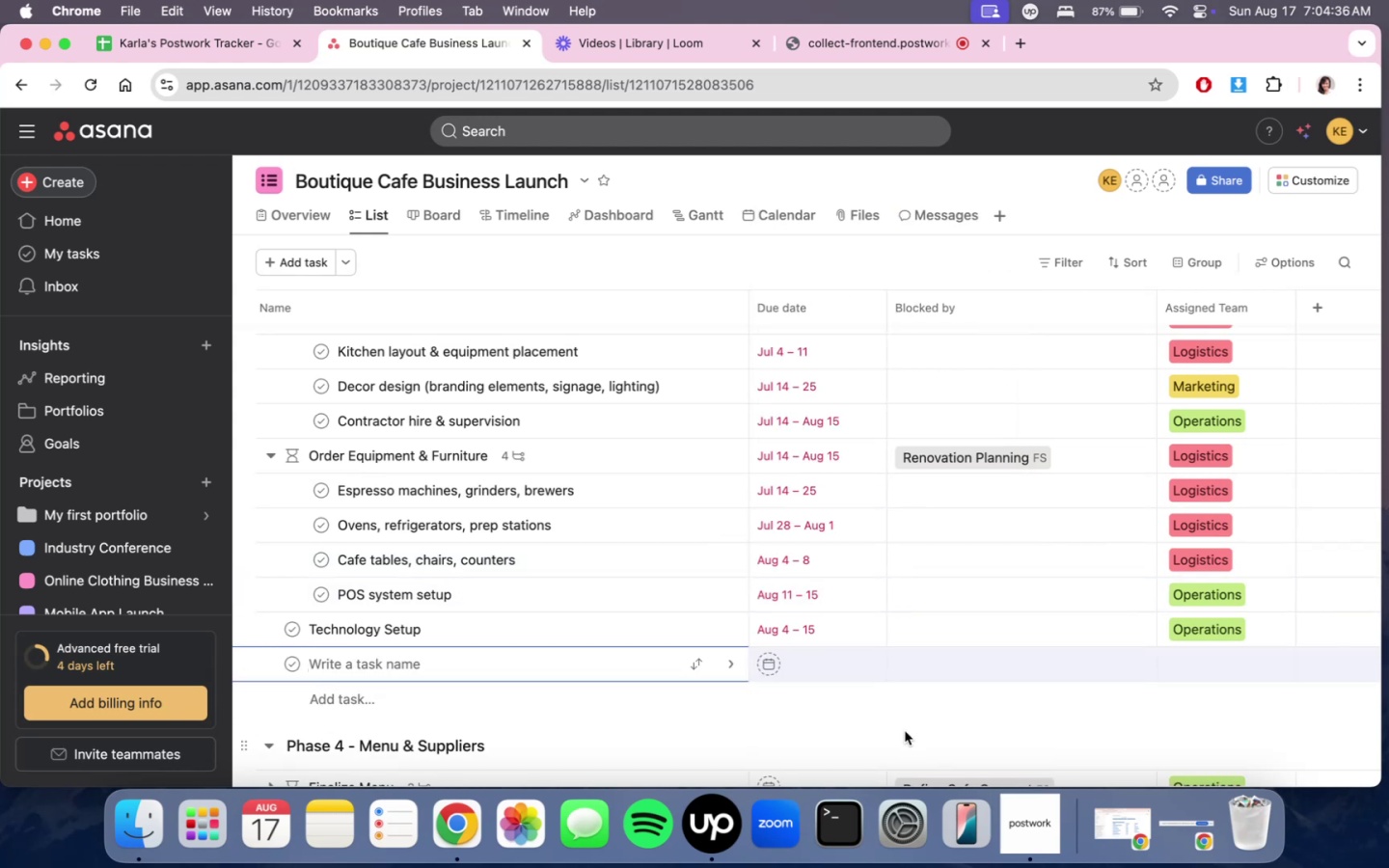 
left_click([940, 713])
 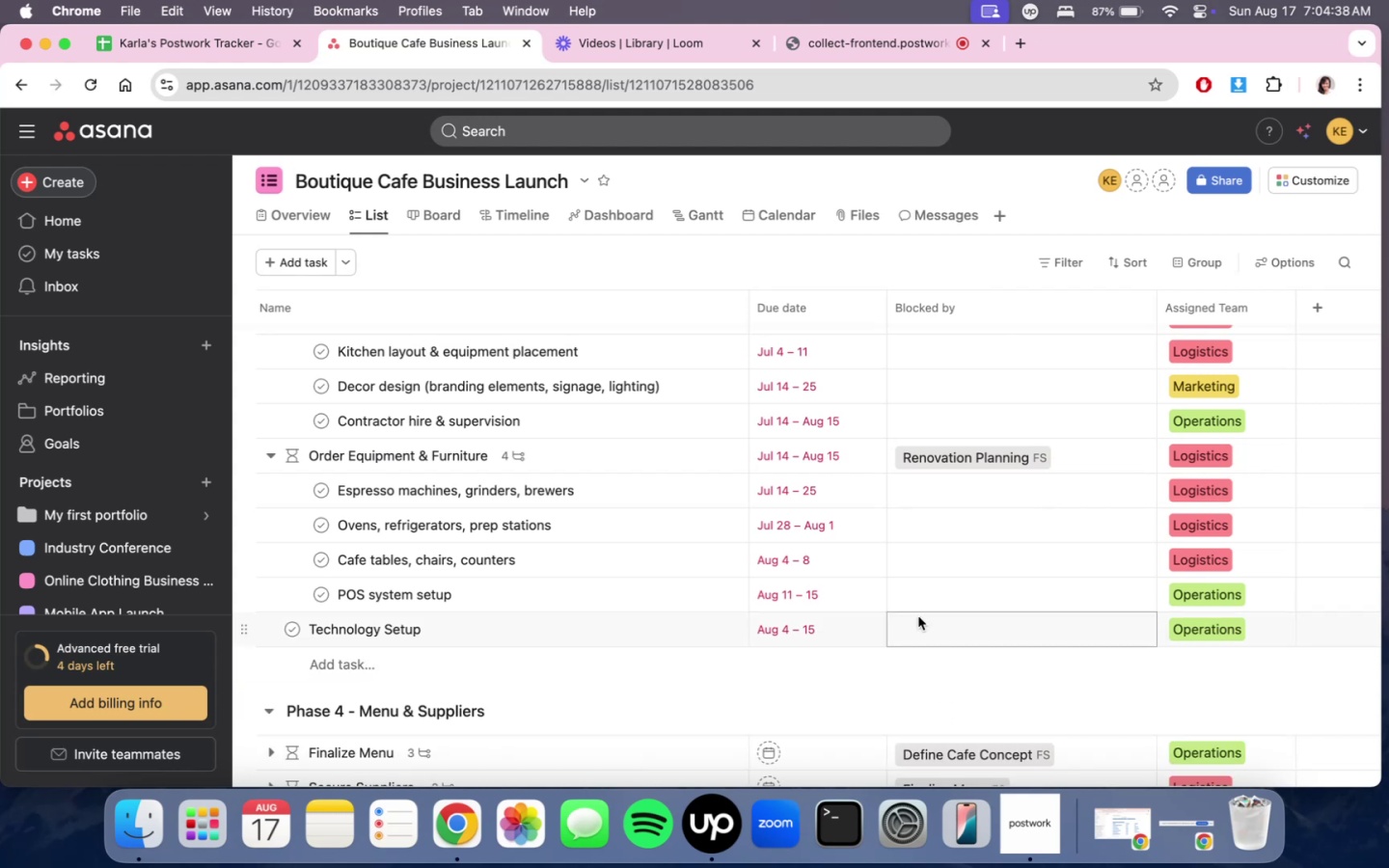 
scroll: coordinate [807, 575], scroll_direction: up, amount: 9.0
 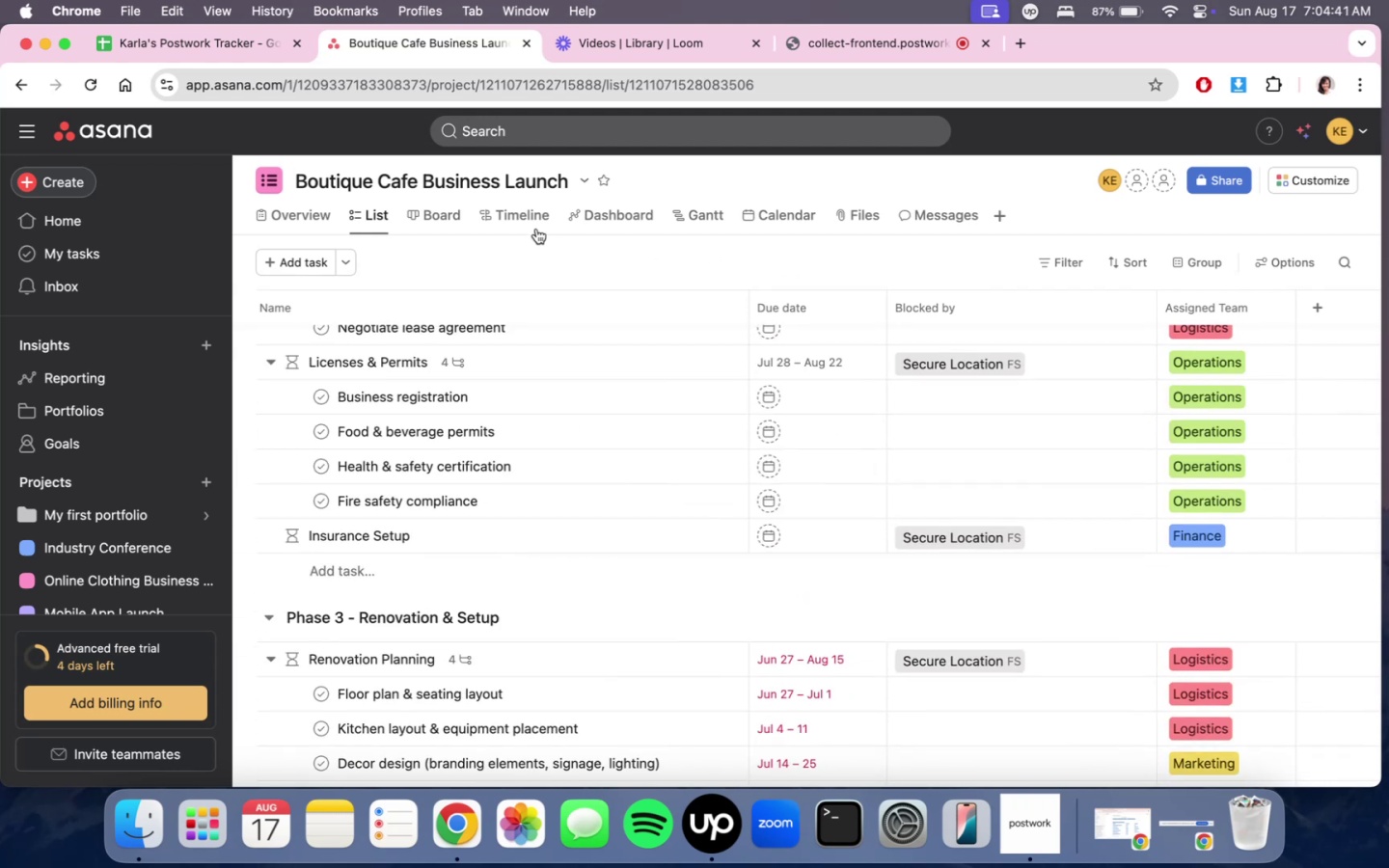 
double_click([534, 225])
 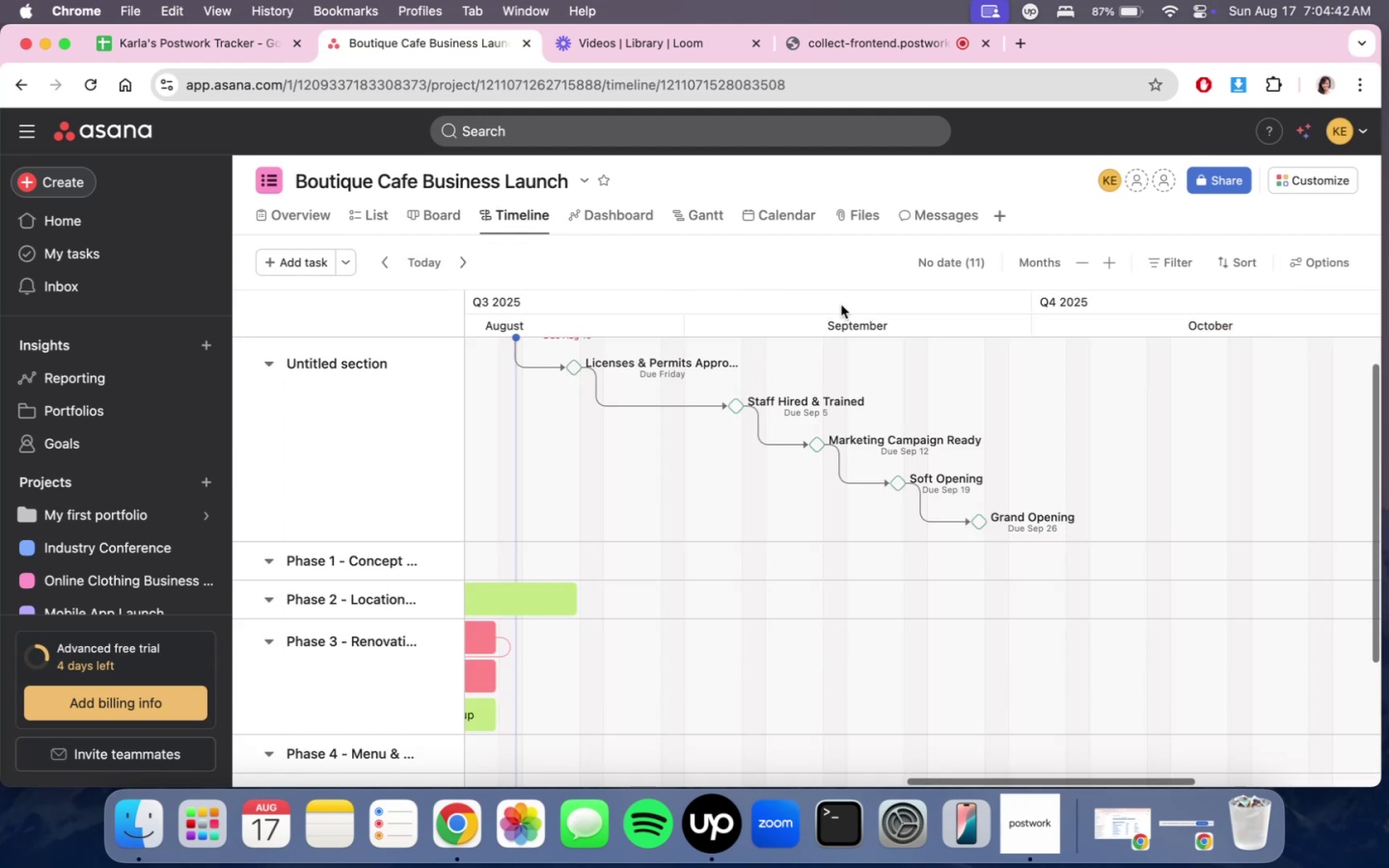 
scroll: coordinate [1066, 495], scroll_direction: up, amount: 50.0
 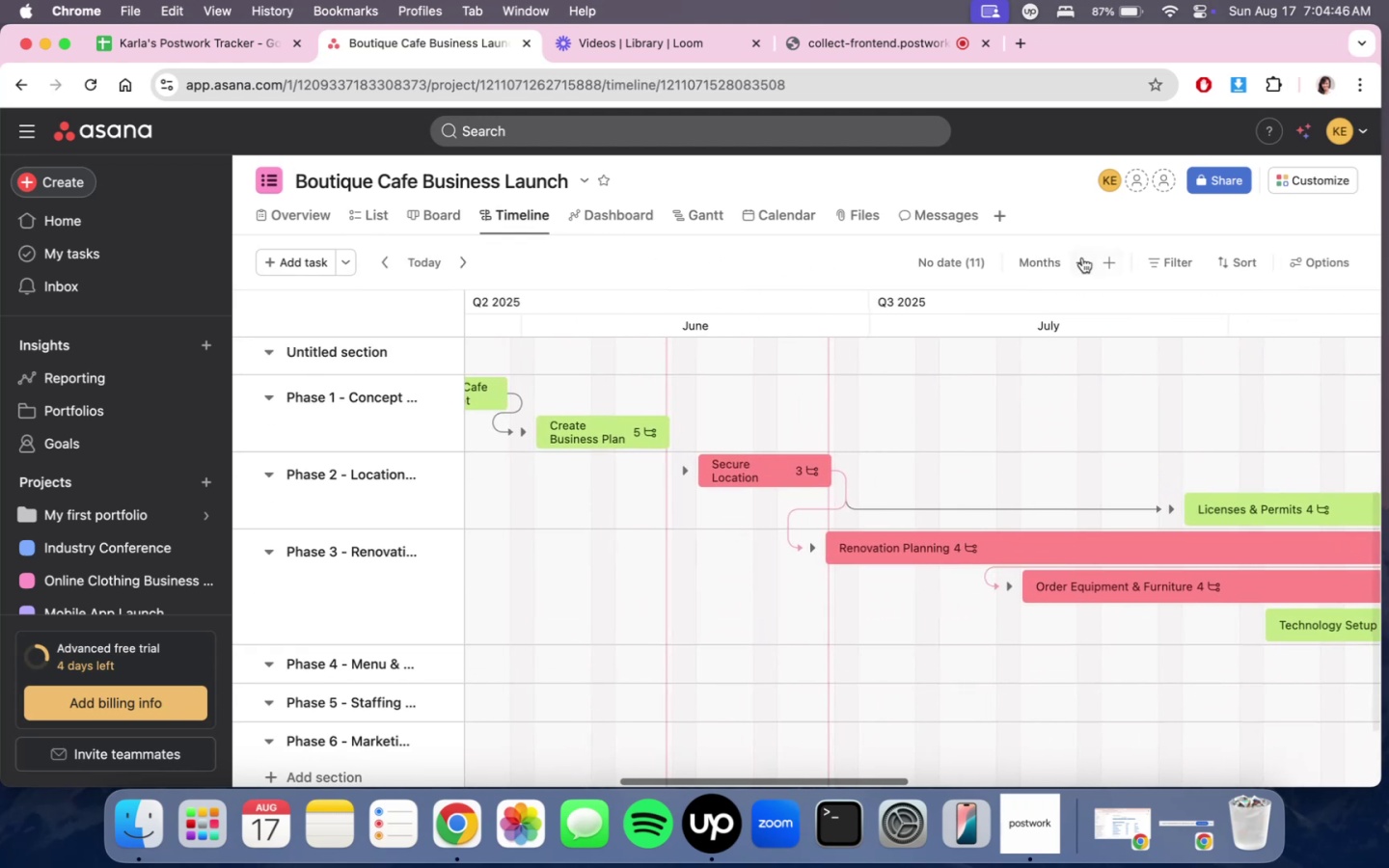 
left_click([1082, 258])
 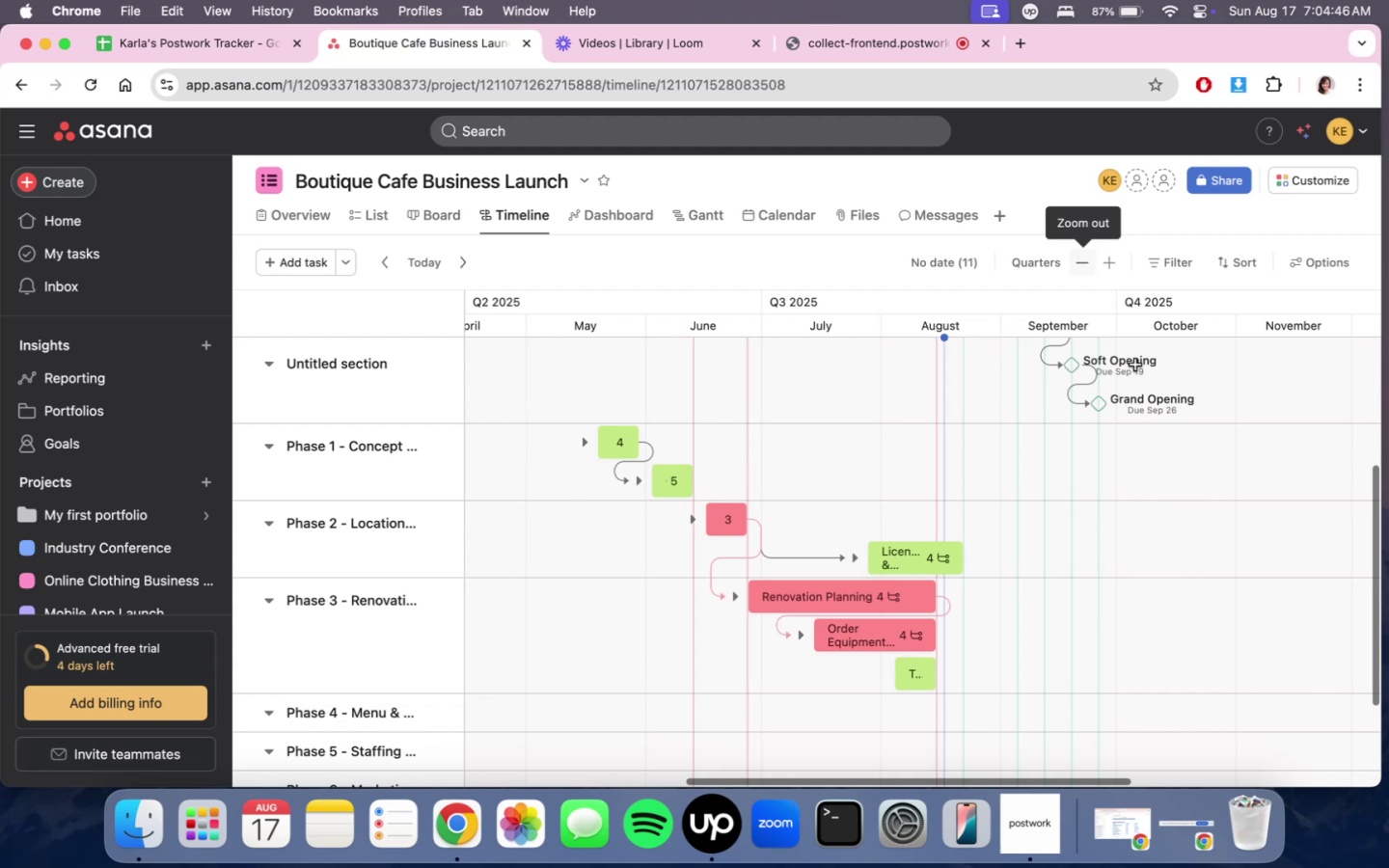 
scroll: coordinate [1150, 565], scroll_direction: down, amount: 1.0
 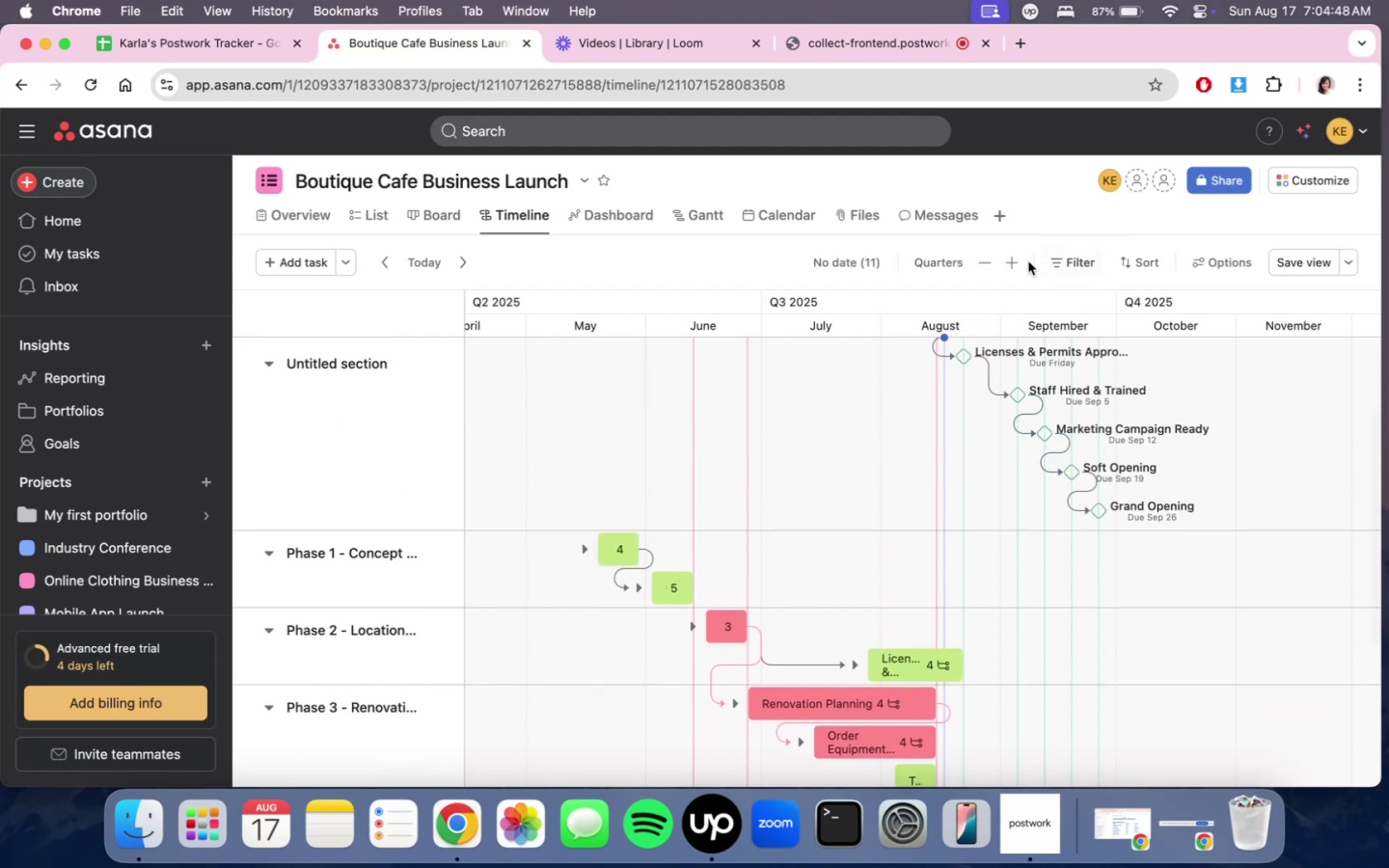 
left_click([1015, 262])
 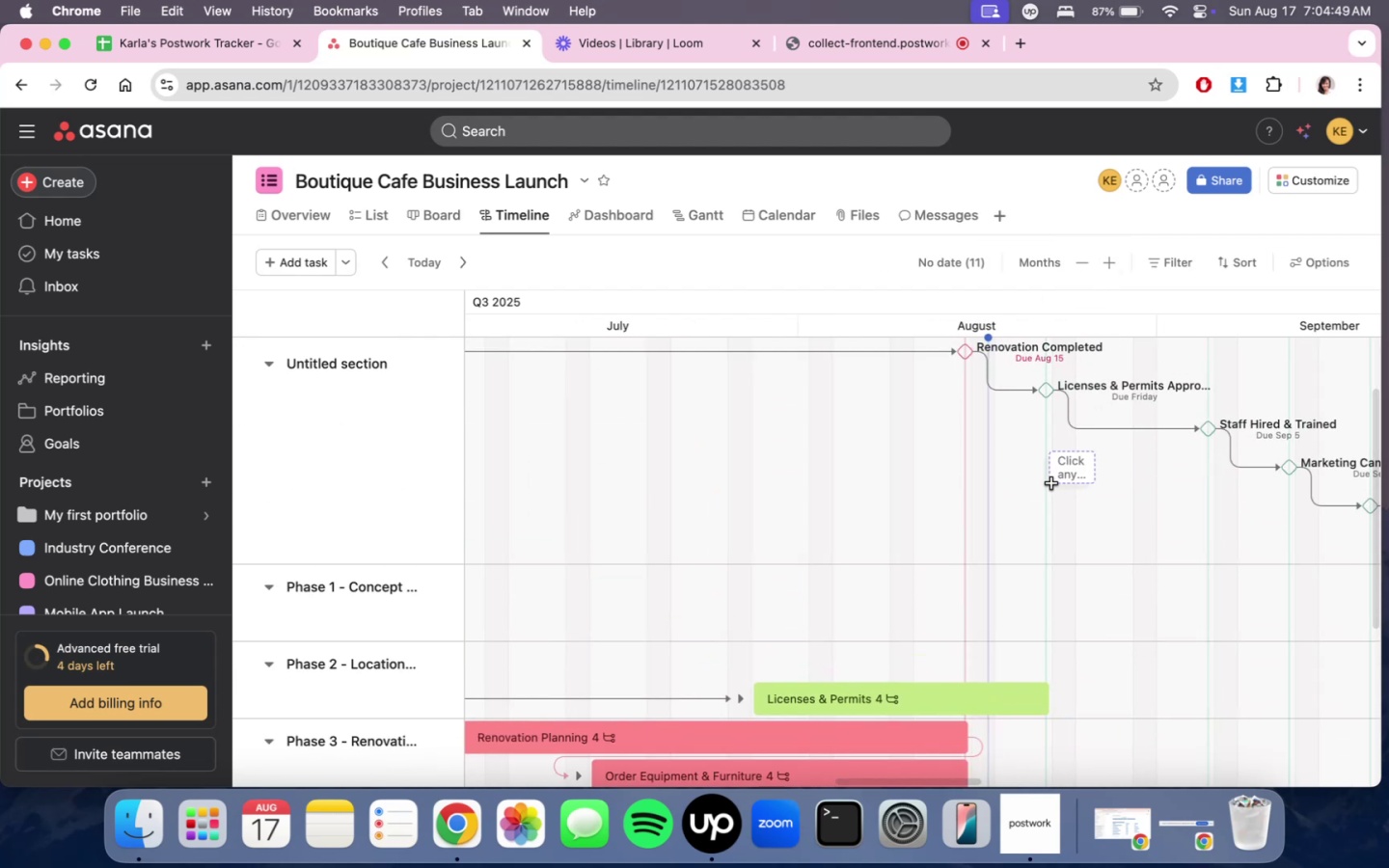 
scroll: coordinate [1075, 291], scroll_direction: up, amount: 8.0
 